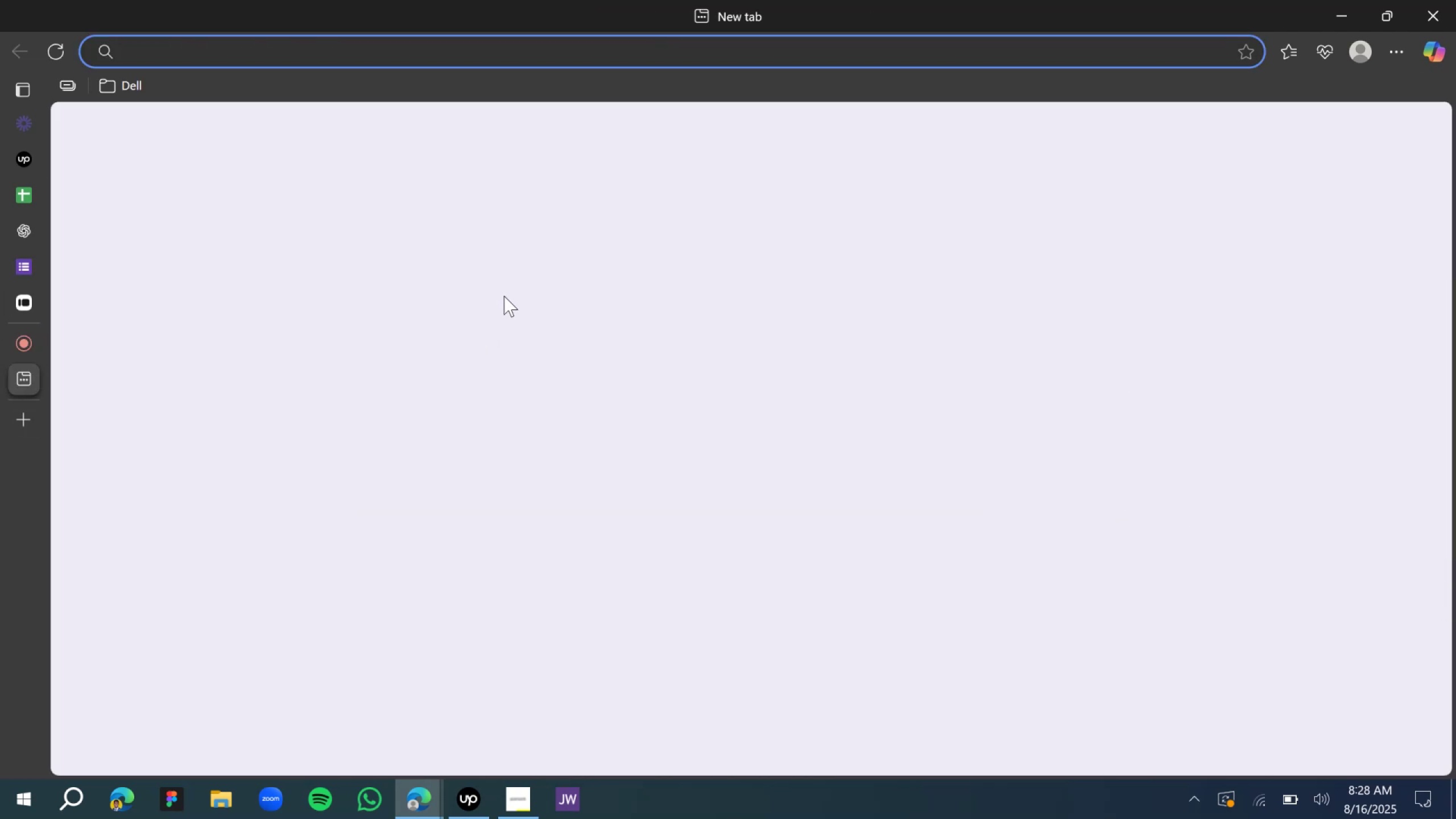 
key(Control+V)
 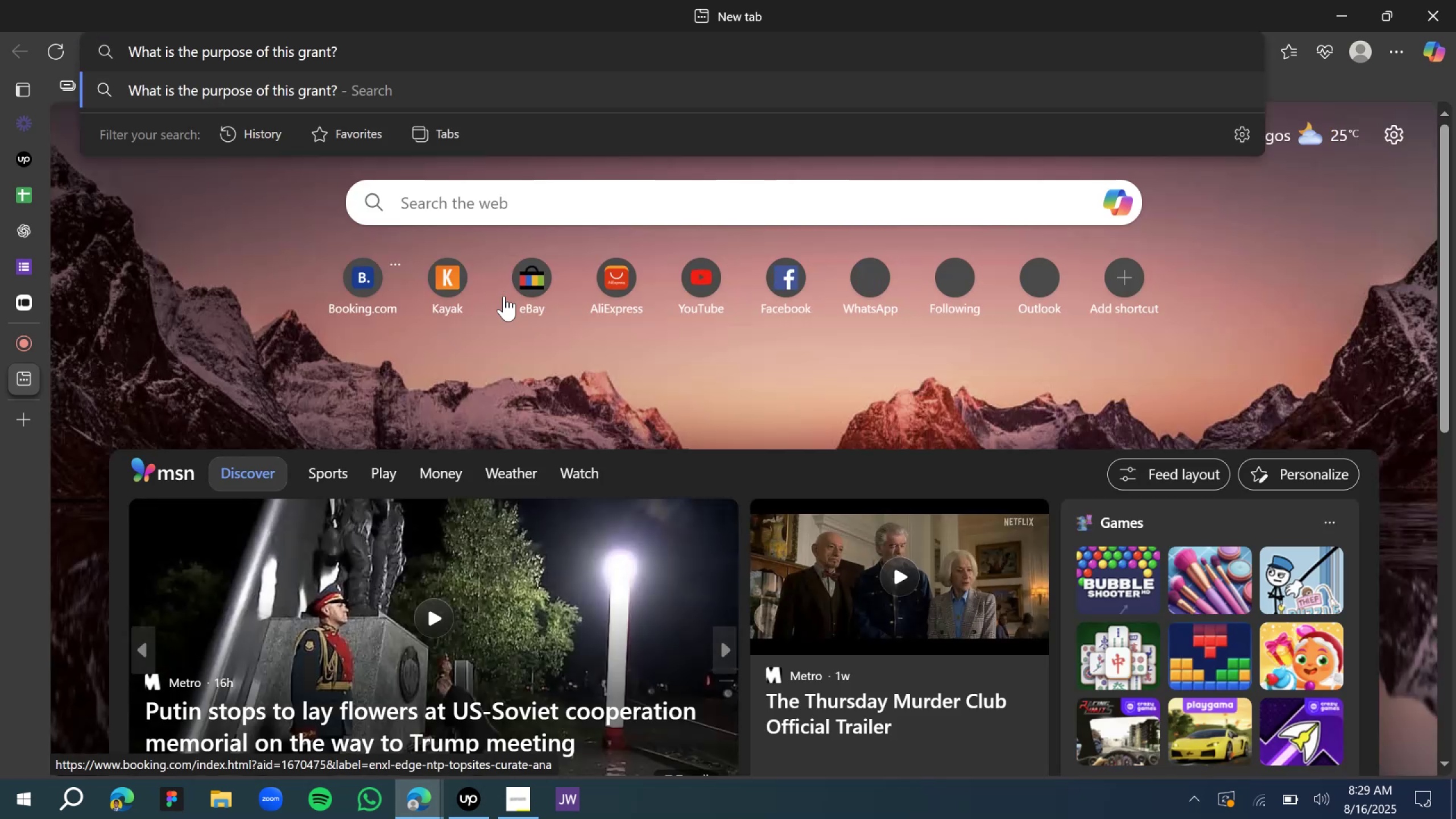 
key(Control+A)
 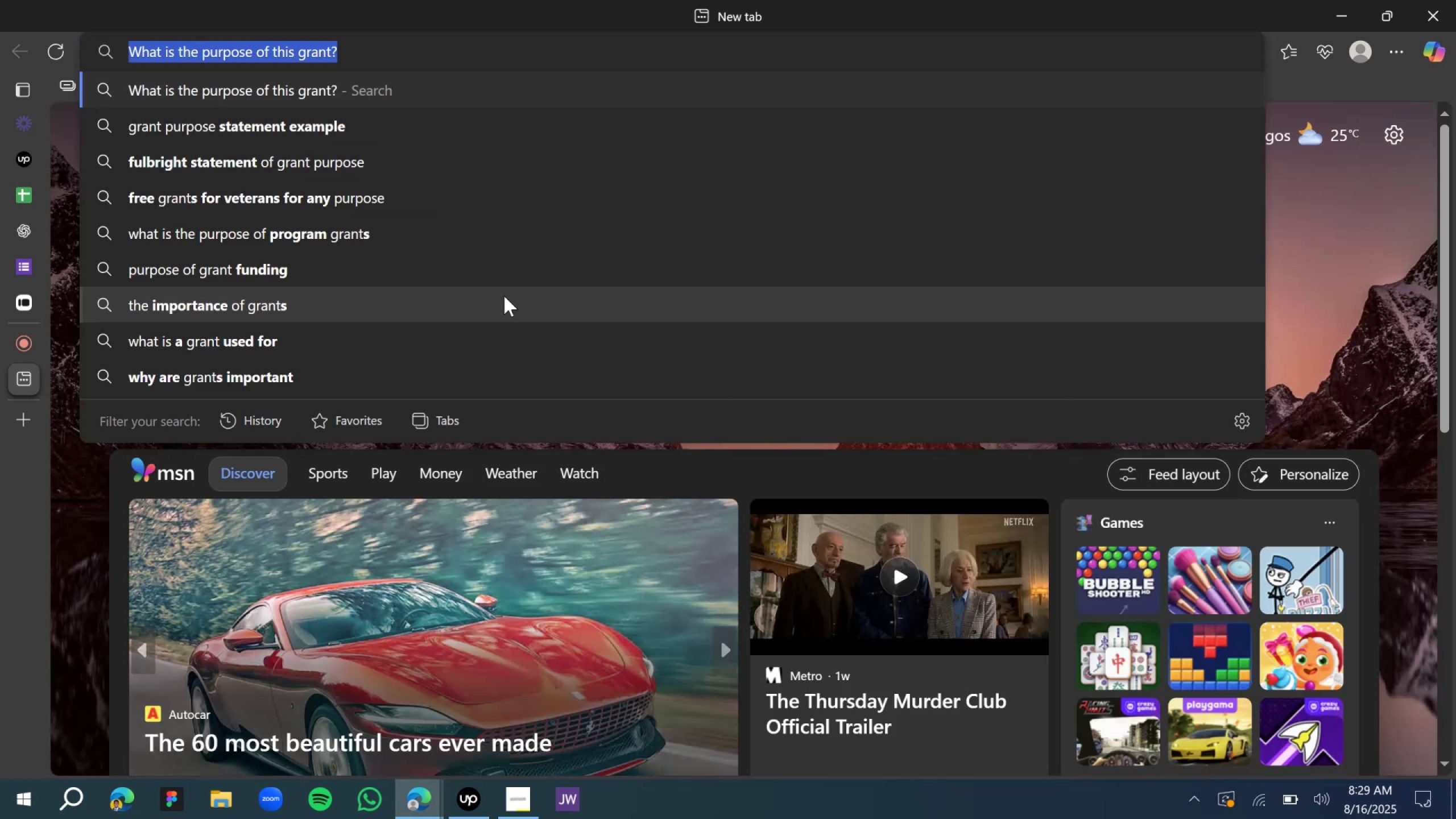 
key(Backspace)
 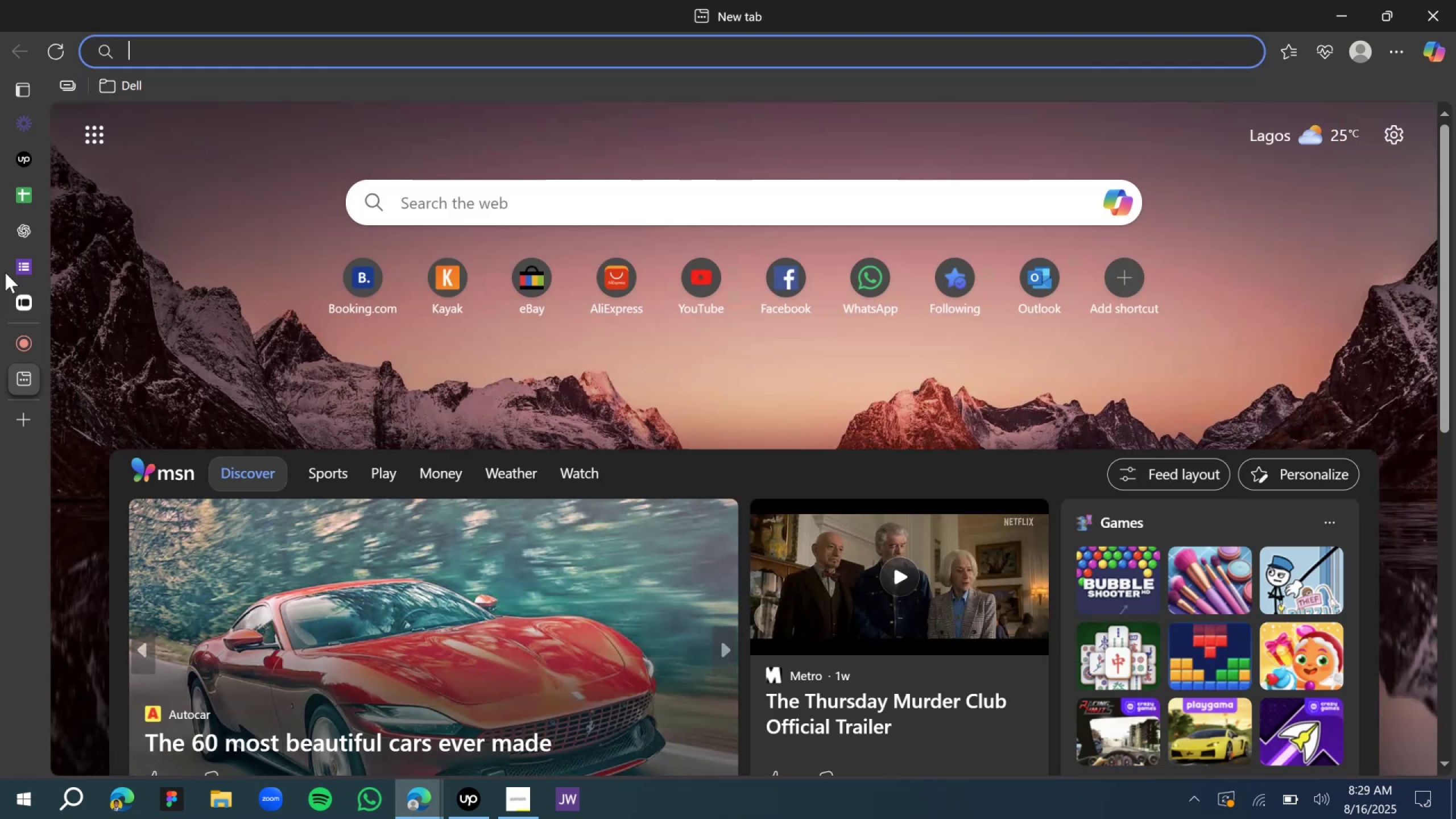 
left_click([27, 266])
 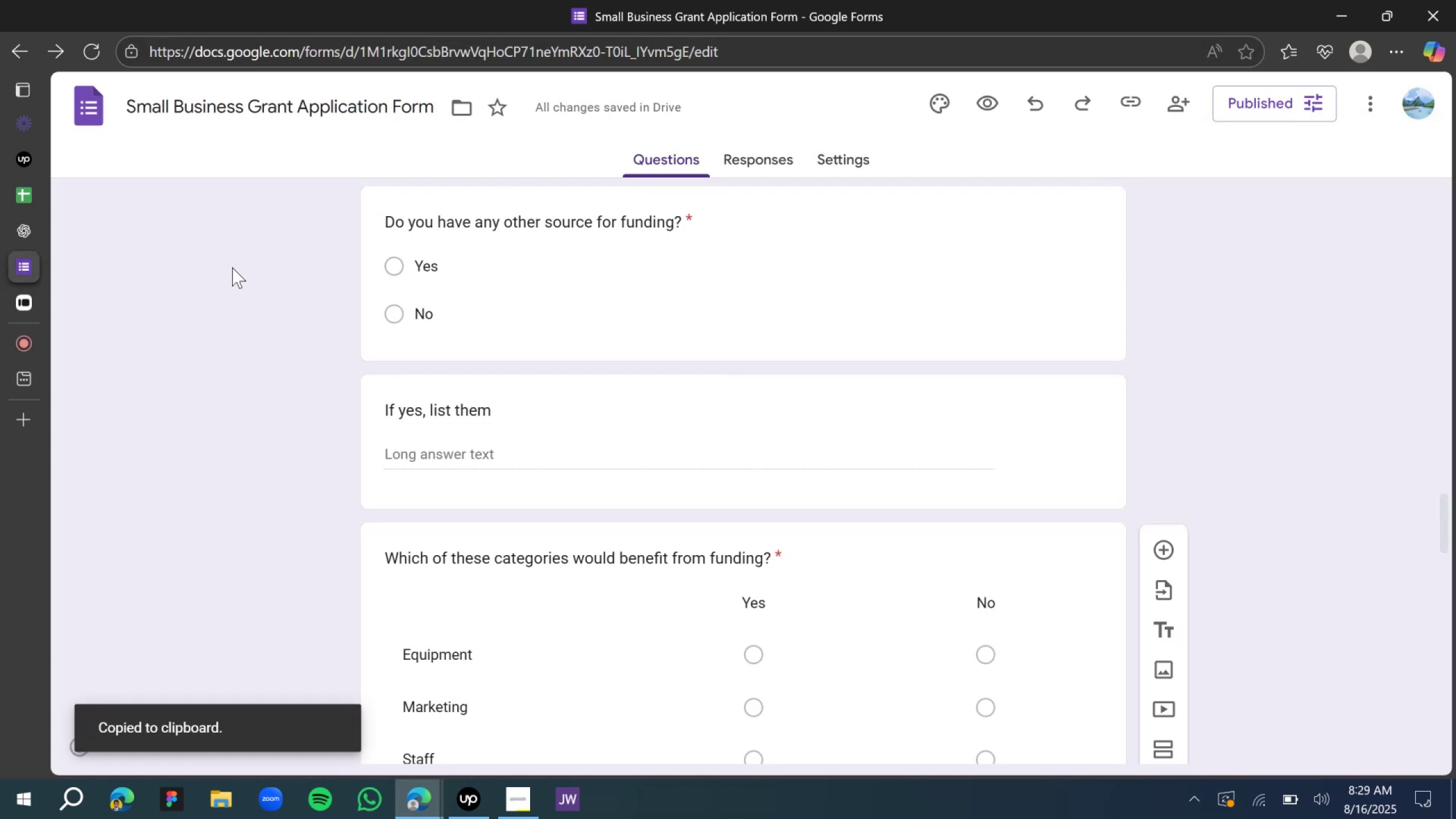 
wait(6.15)
 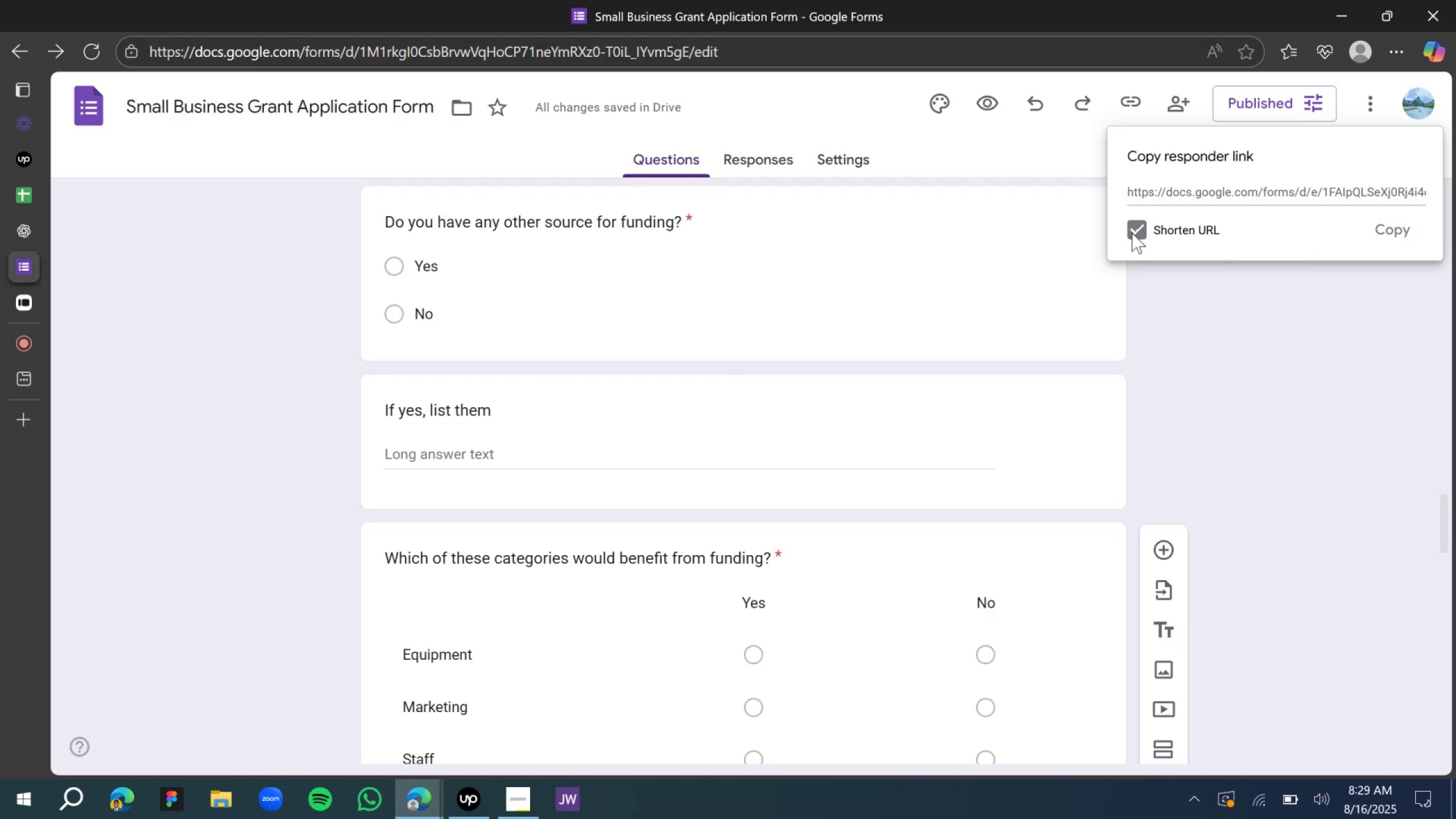 
key(Control+V)
 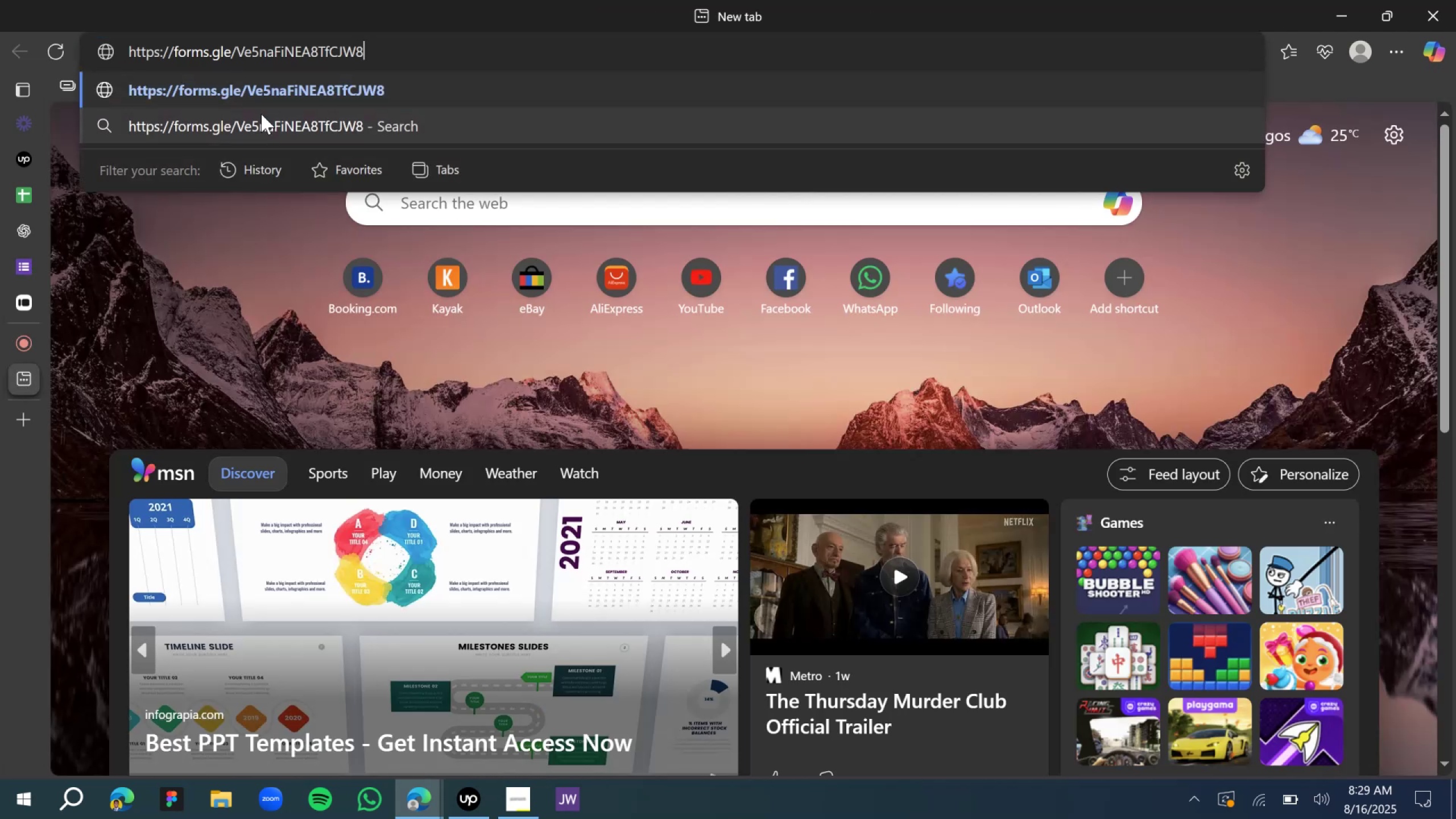 
key(Enter)
 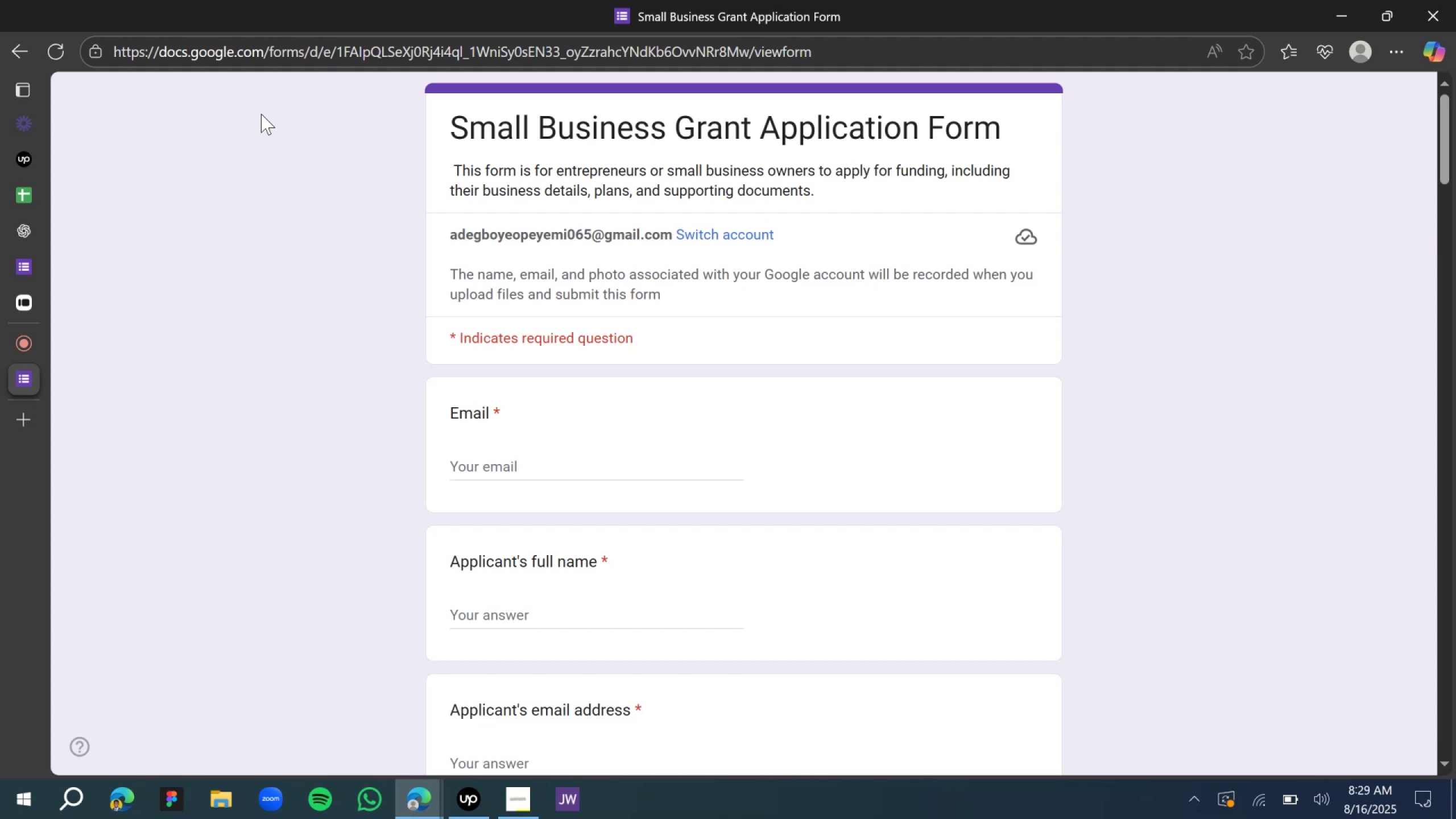 
wait(38.64)
 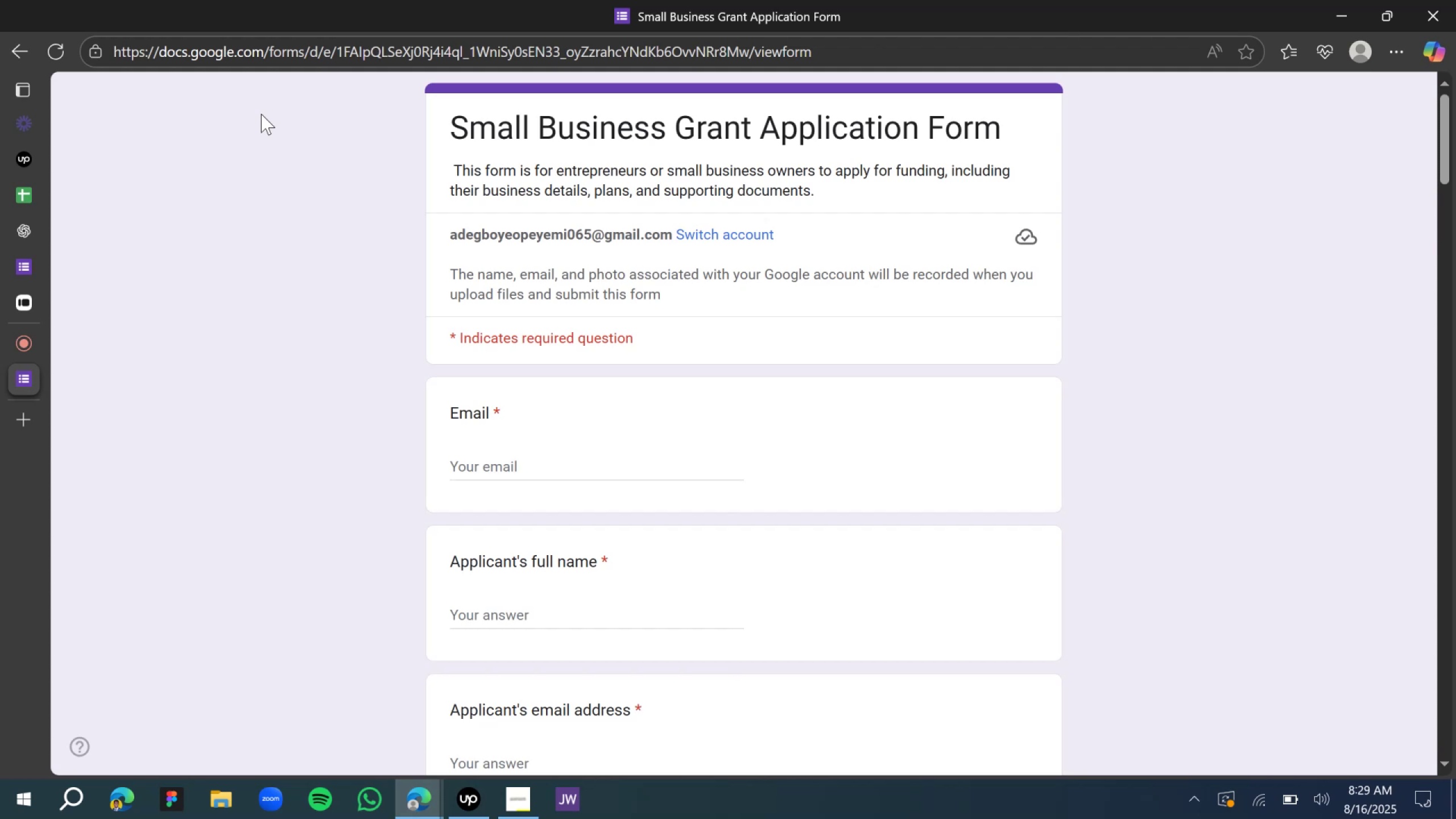 
left_click([553, 444])
 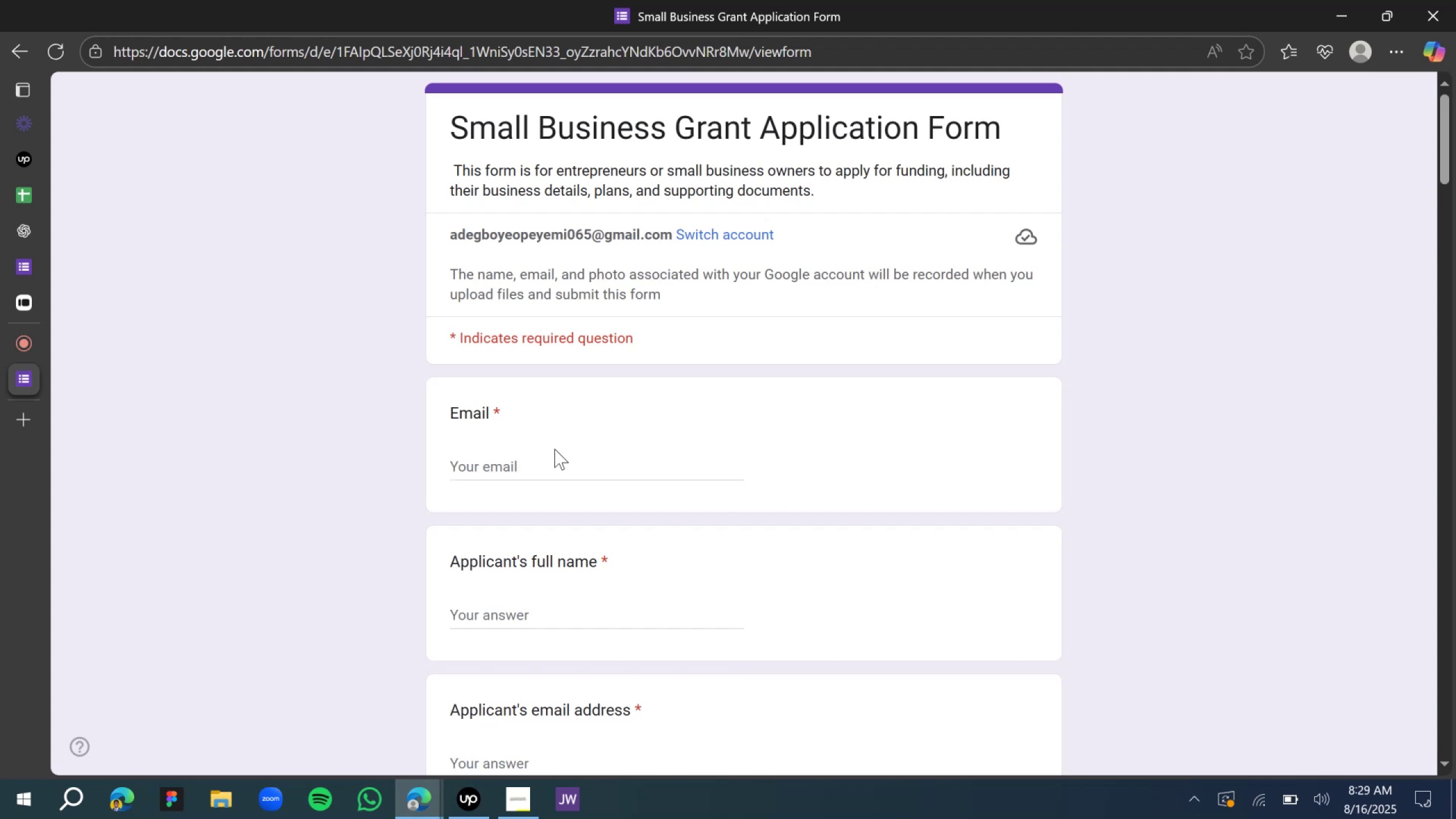 
double_click([546, 466])
 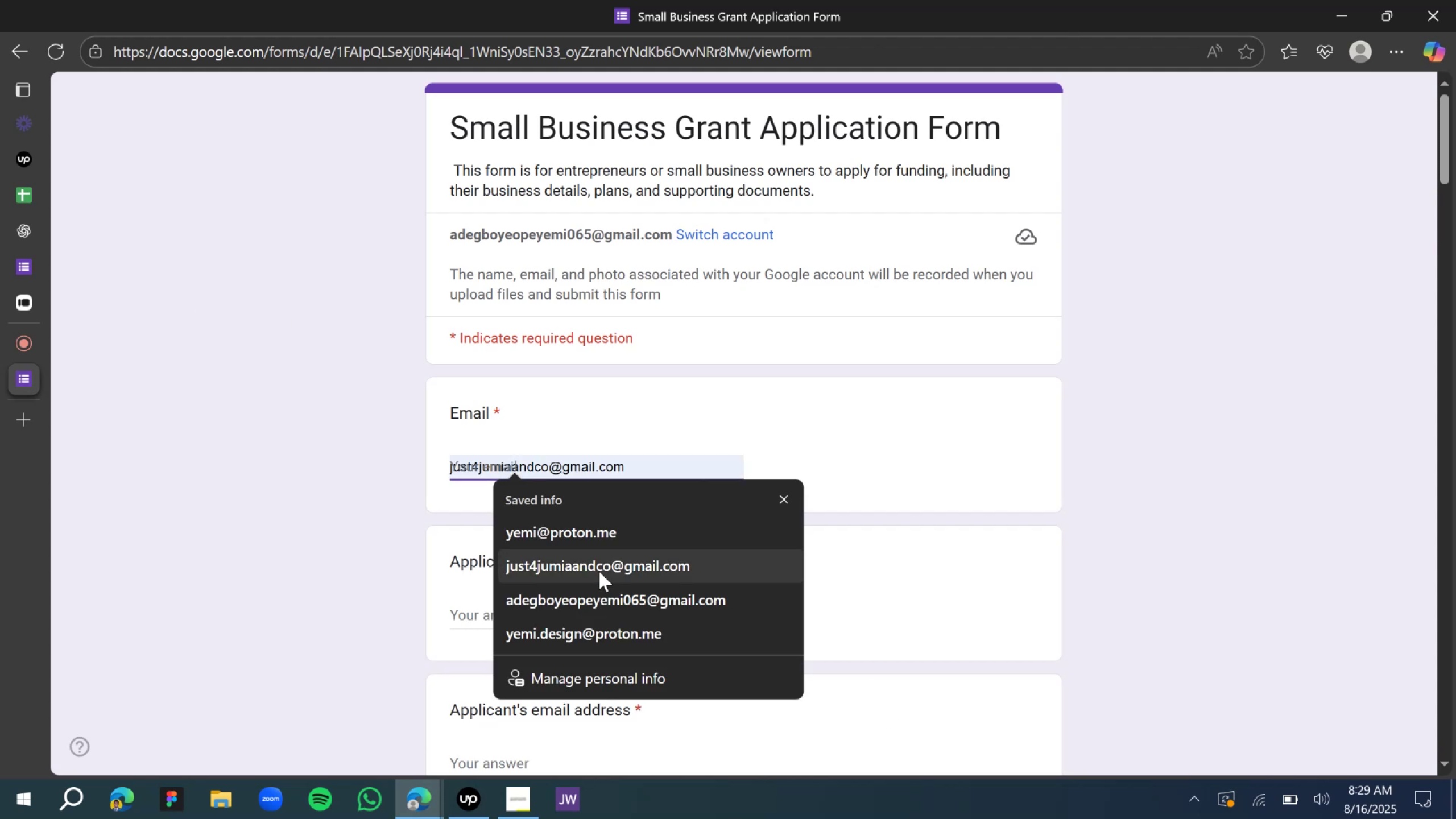 
left_click([599, 588])
 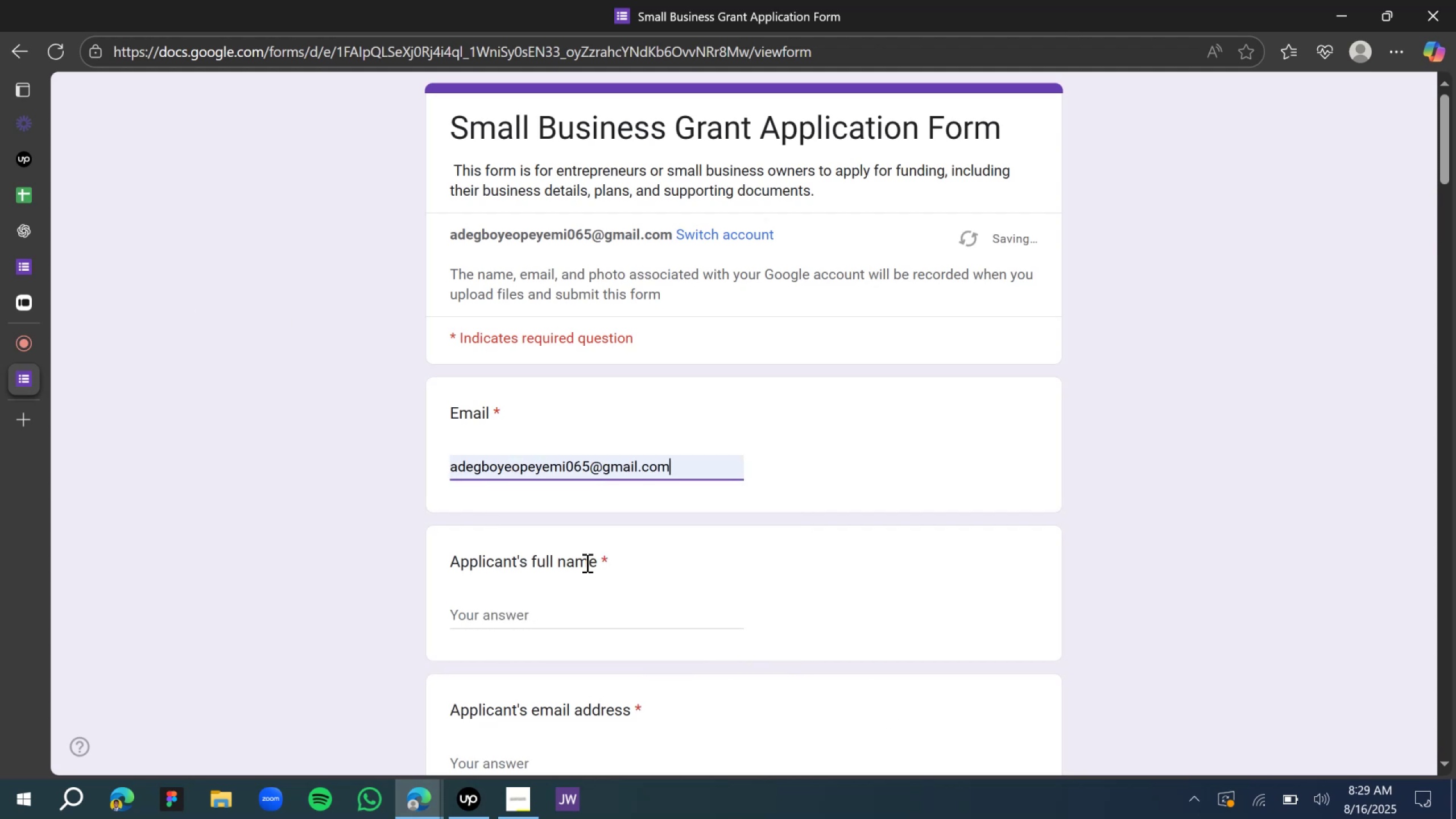 
scroll: coordinate [583, 557], scroll_direction: down, amount: 2.0
 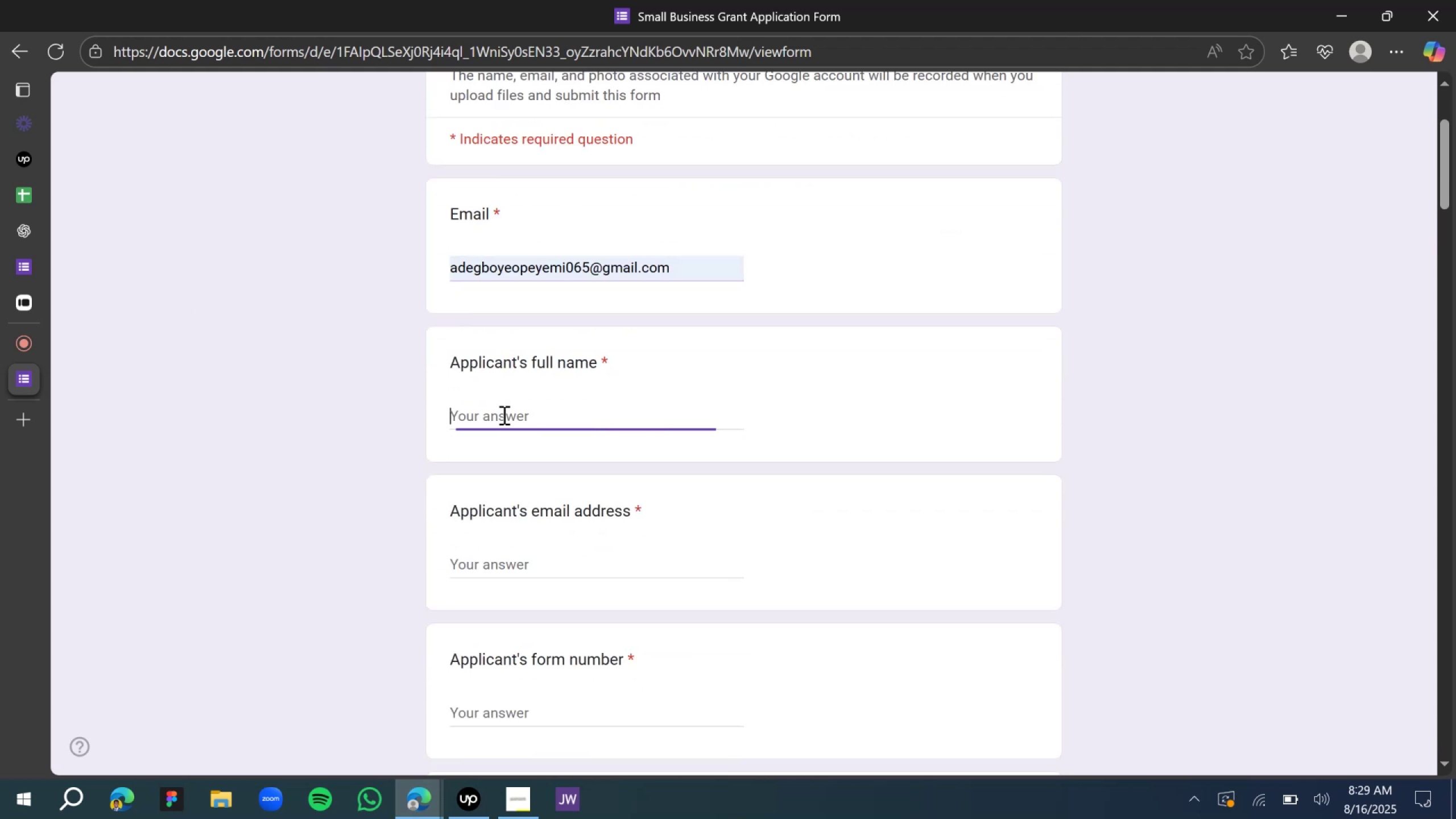 
type(John doi)
key(Backspace)
type(oes)
key(Backspace)
key(Backspace)
key(Backspace)
type(e batallions)
 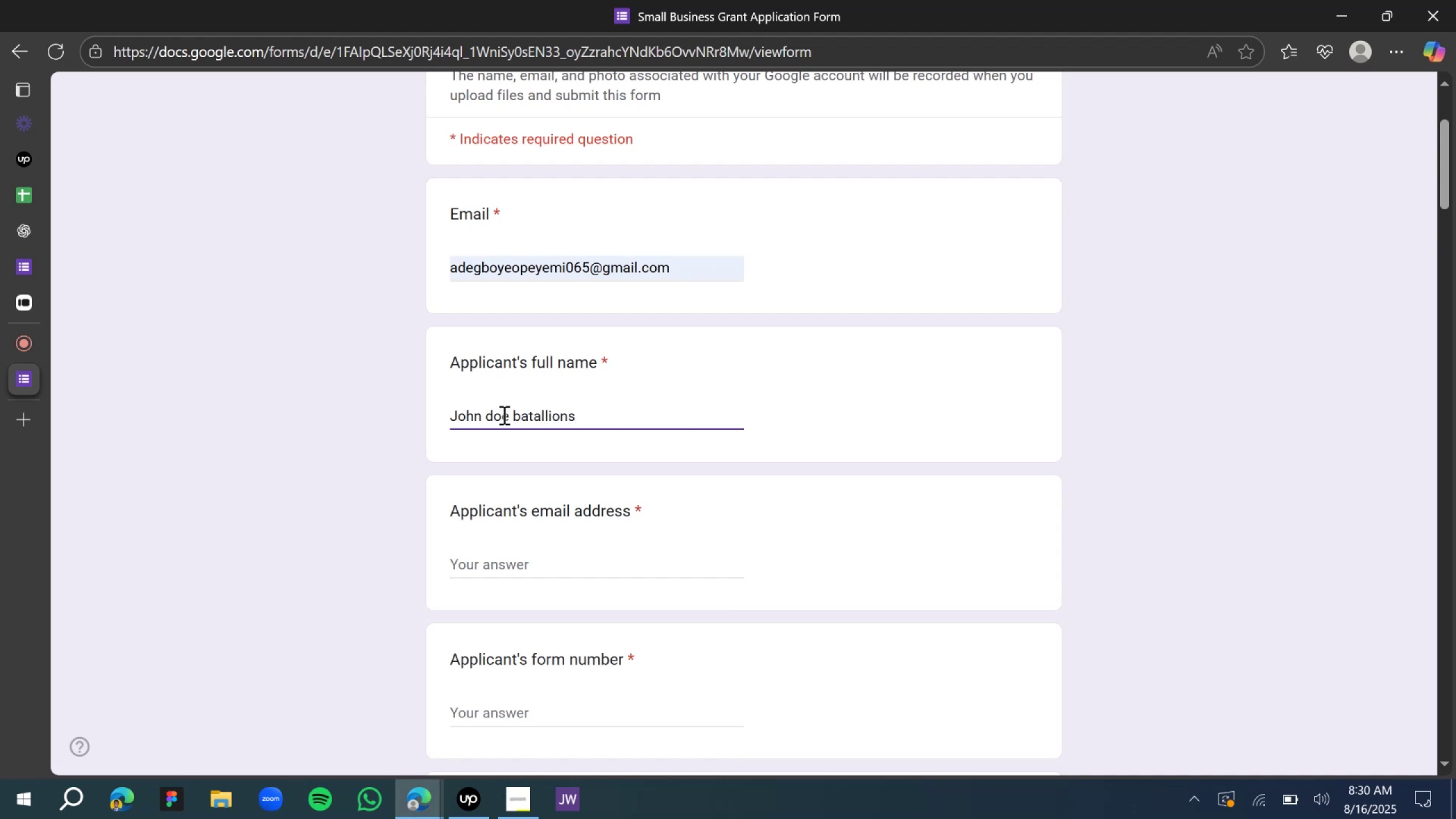 
scroll: coordinate [504, 420], scroll_direction: down, amount: 2.0
 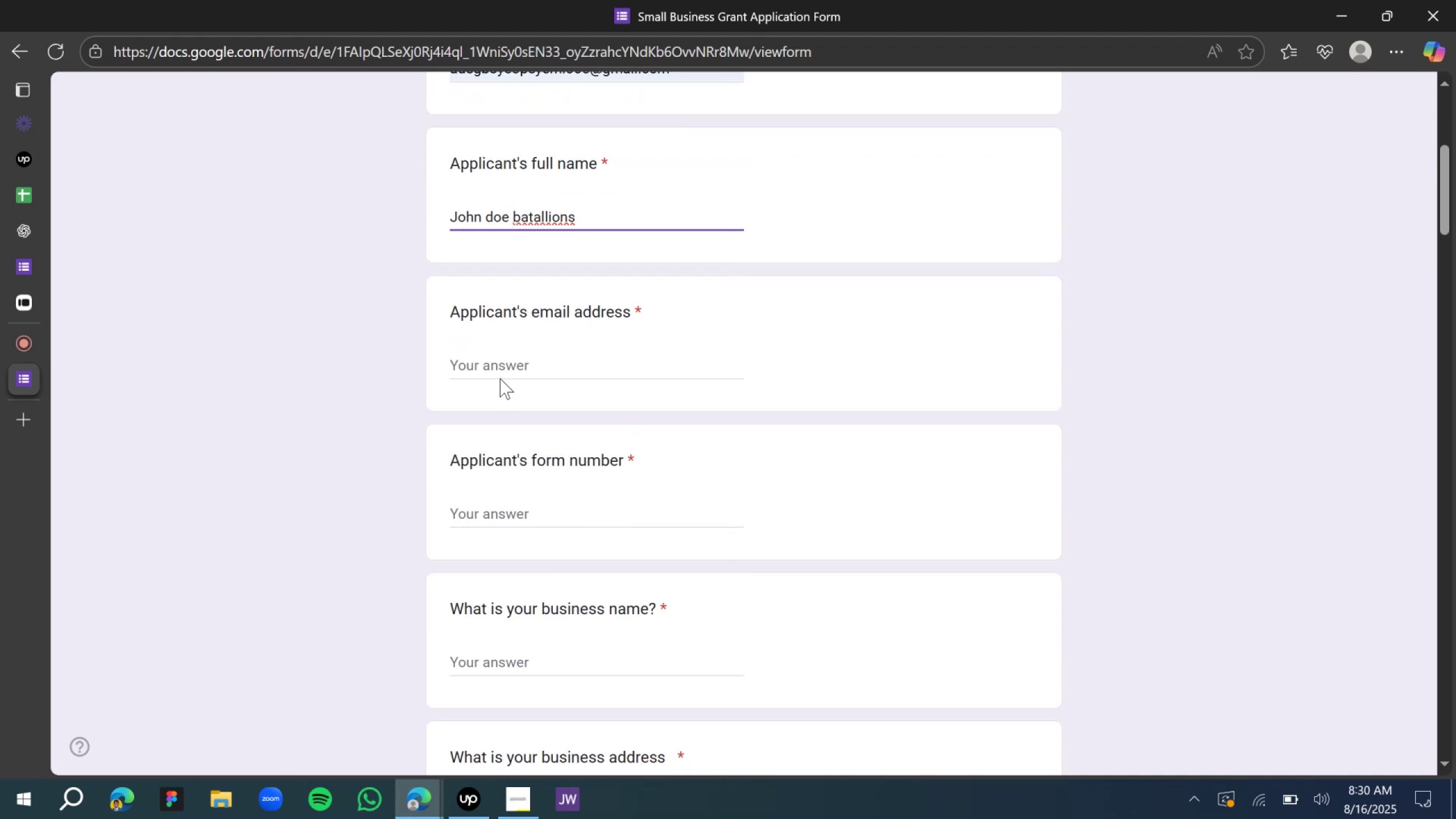 
left_click([508, 351])
 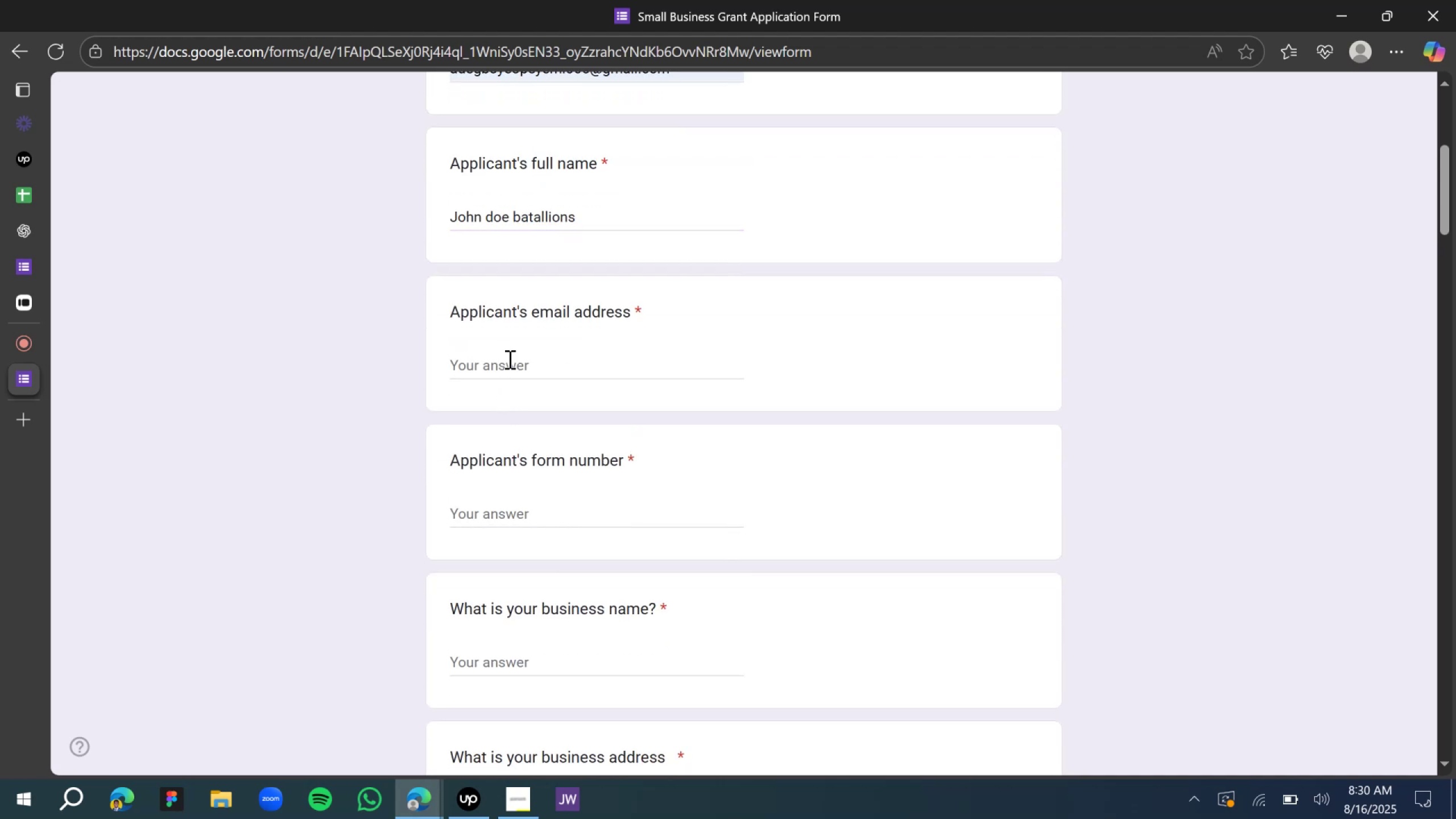 
left_click([508, 361])
 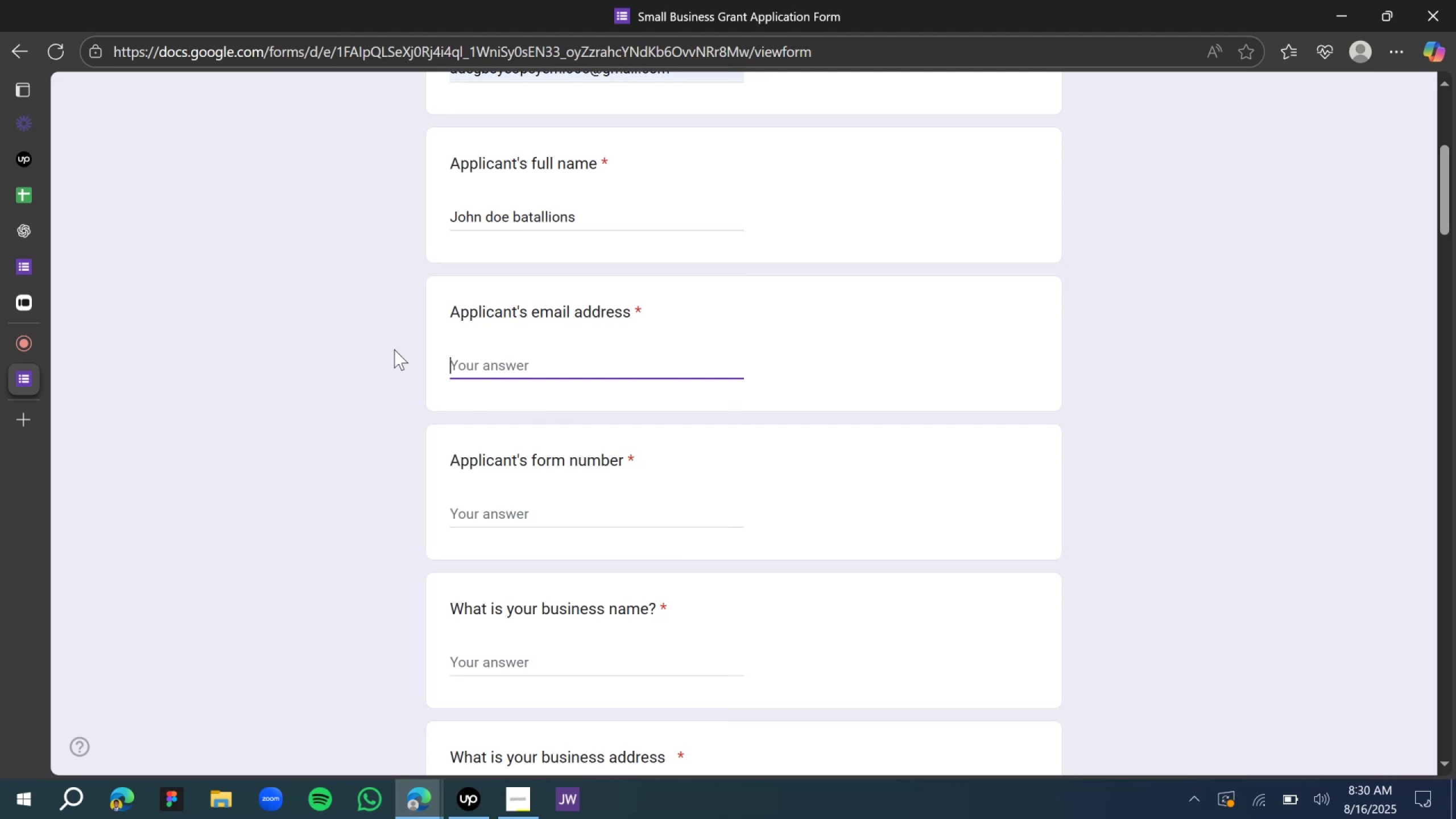 
left_click([23, 273])
 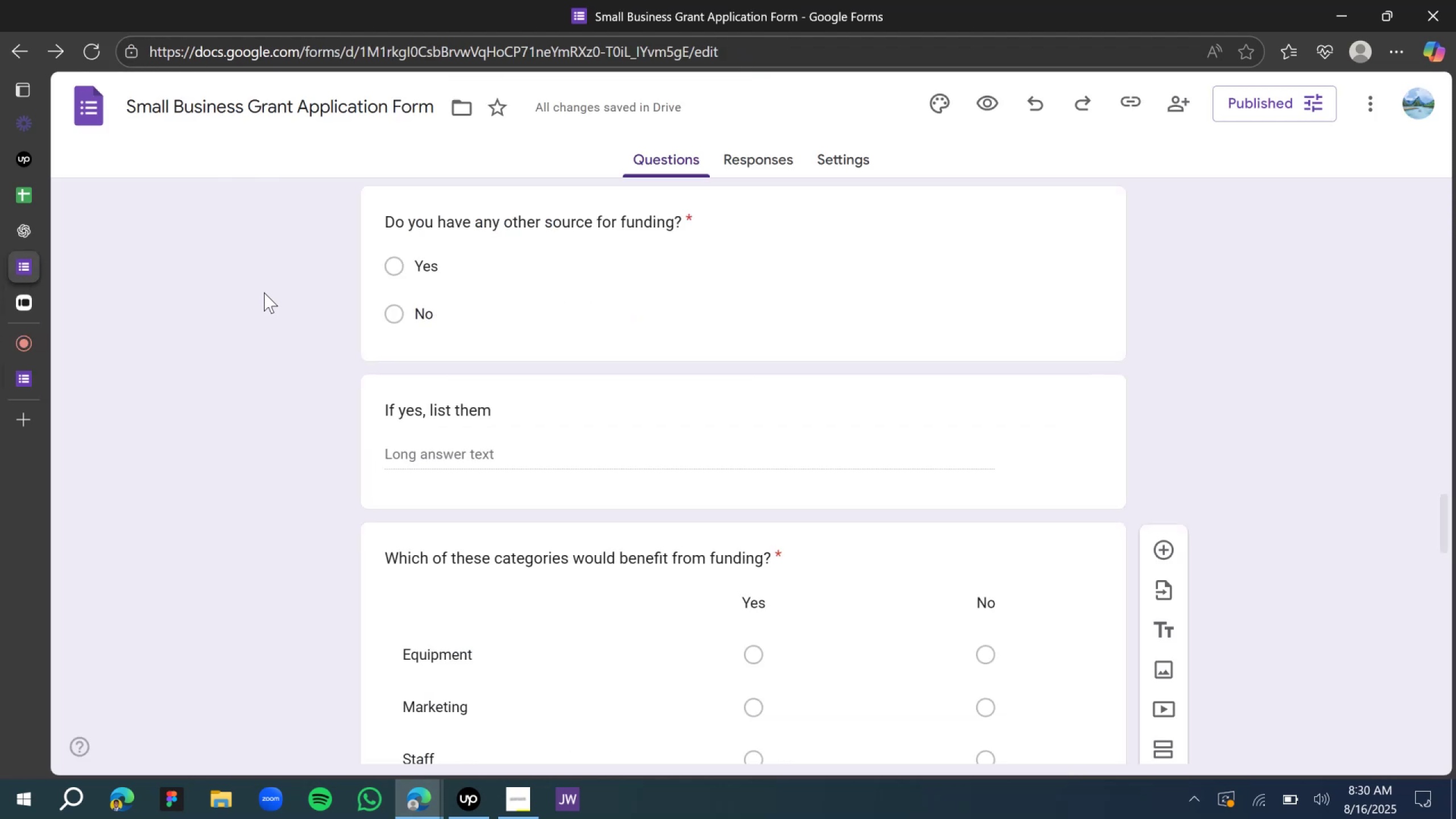 
scroll: coordinate [648, 461], scroll_direction: up, amount: 28.0
 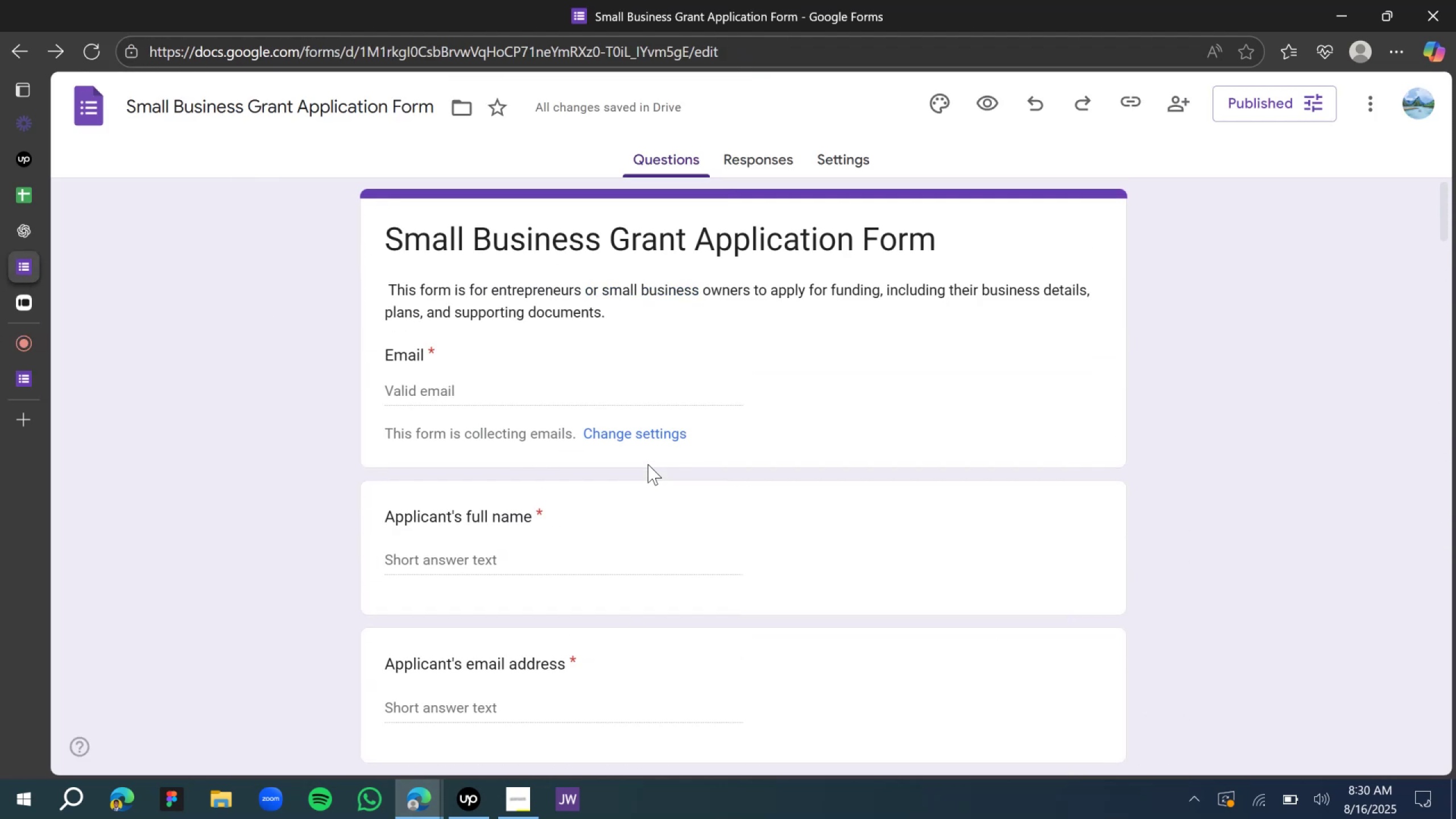 
scroll: coordinate [643, 478], scroll_direction: down, amount: 3.0
 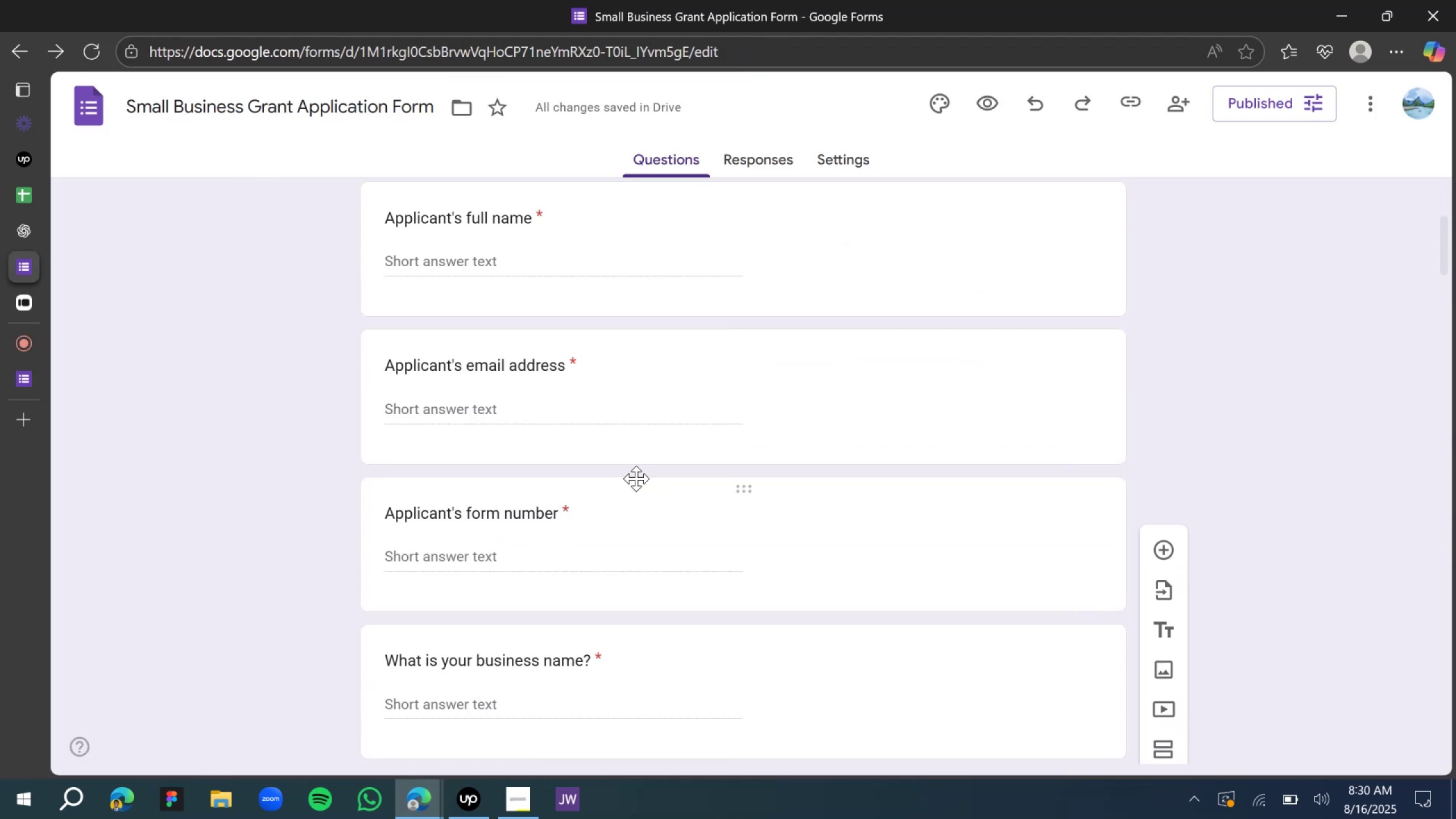 
left_click([627, 497])
 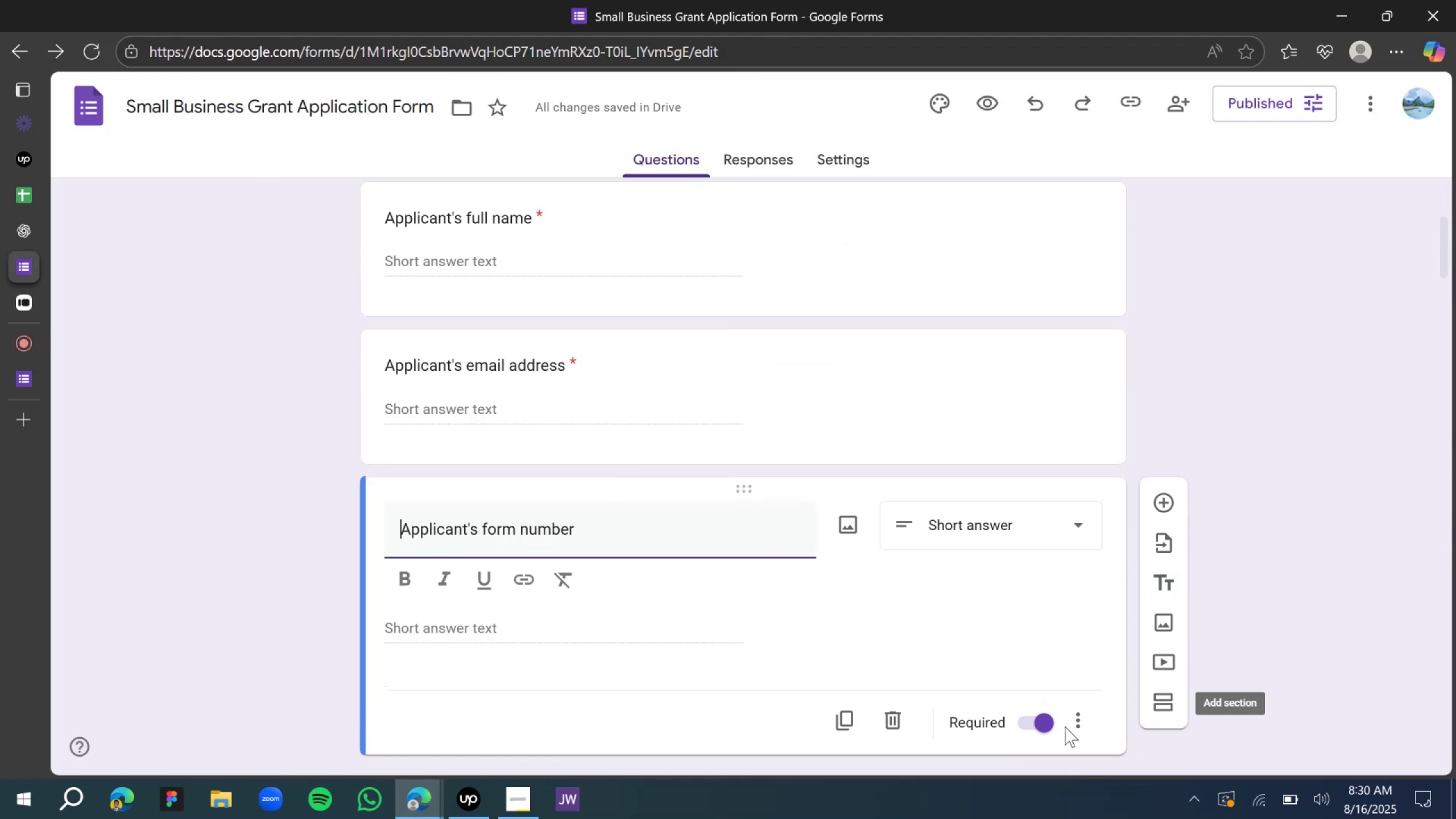 
left_click([898, 719])
 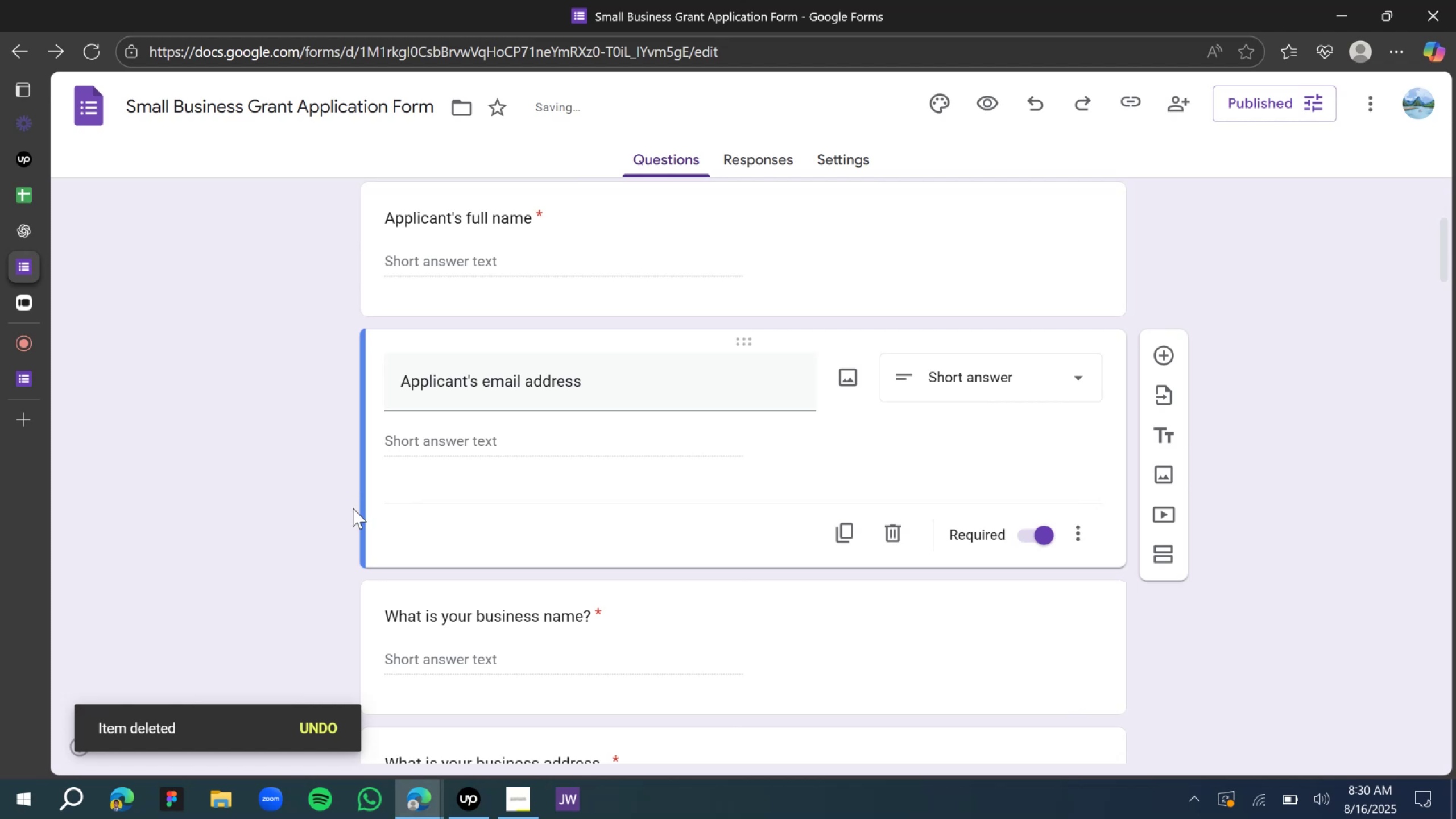 
scroll: coordinate [533, 395], scroll_direction: up, amount: 2.0
 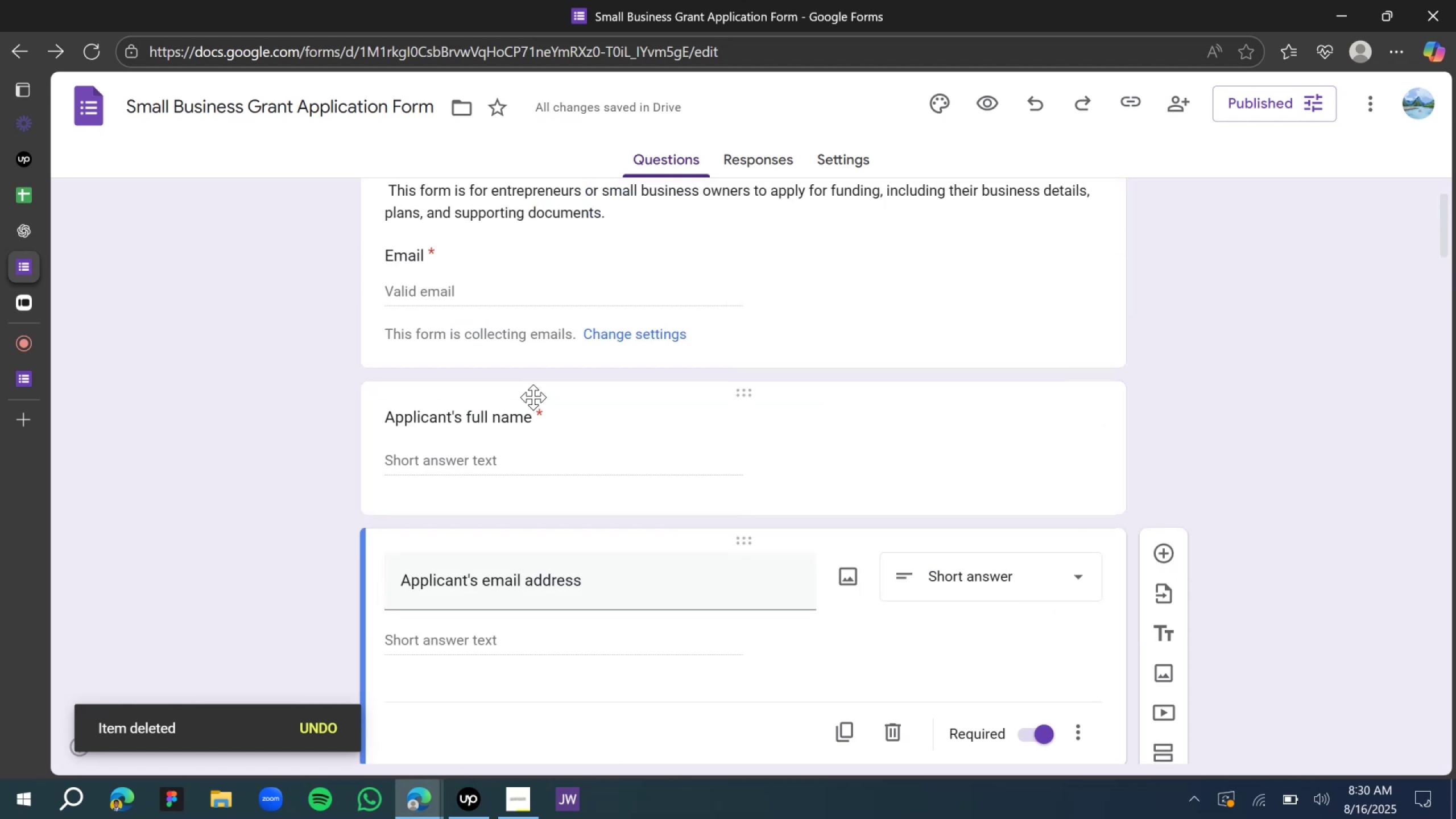 
scroll: coordinate [532, 401], scroll_direction: down, amount: 2.0
 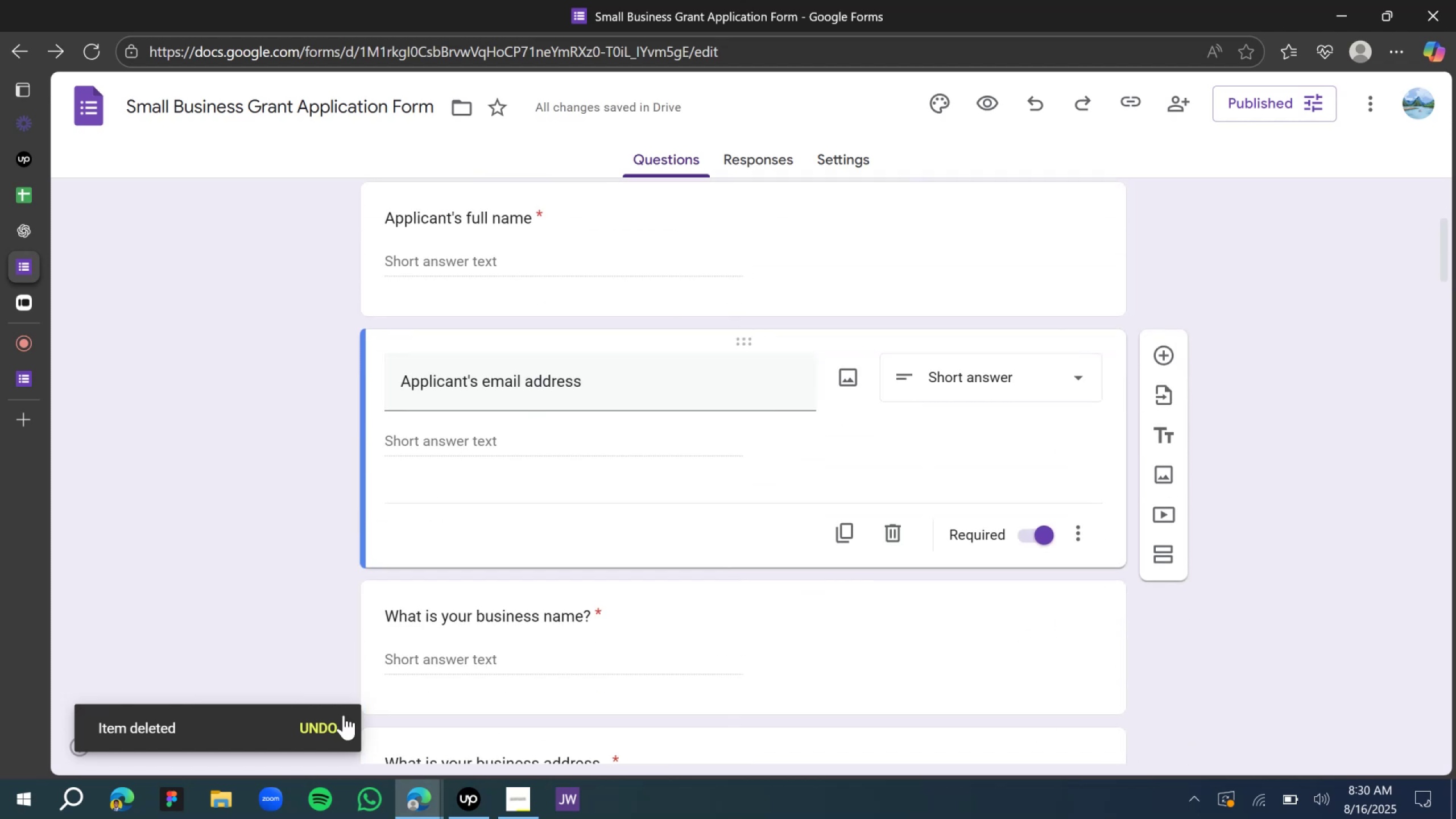 
left_click([327, 728])
 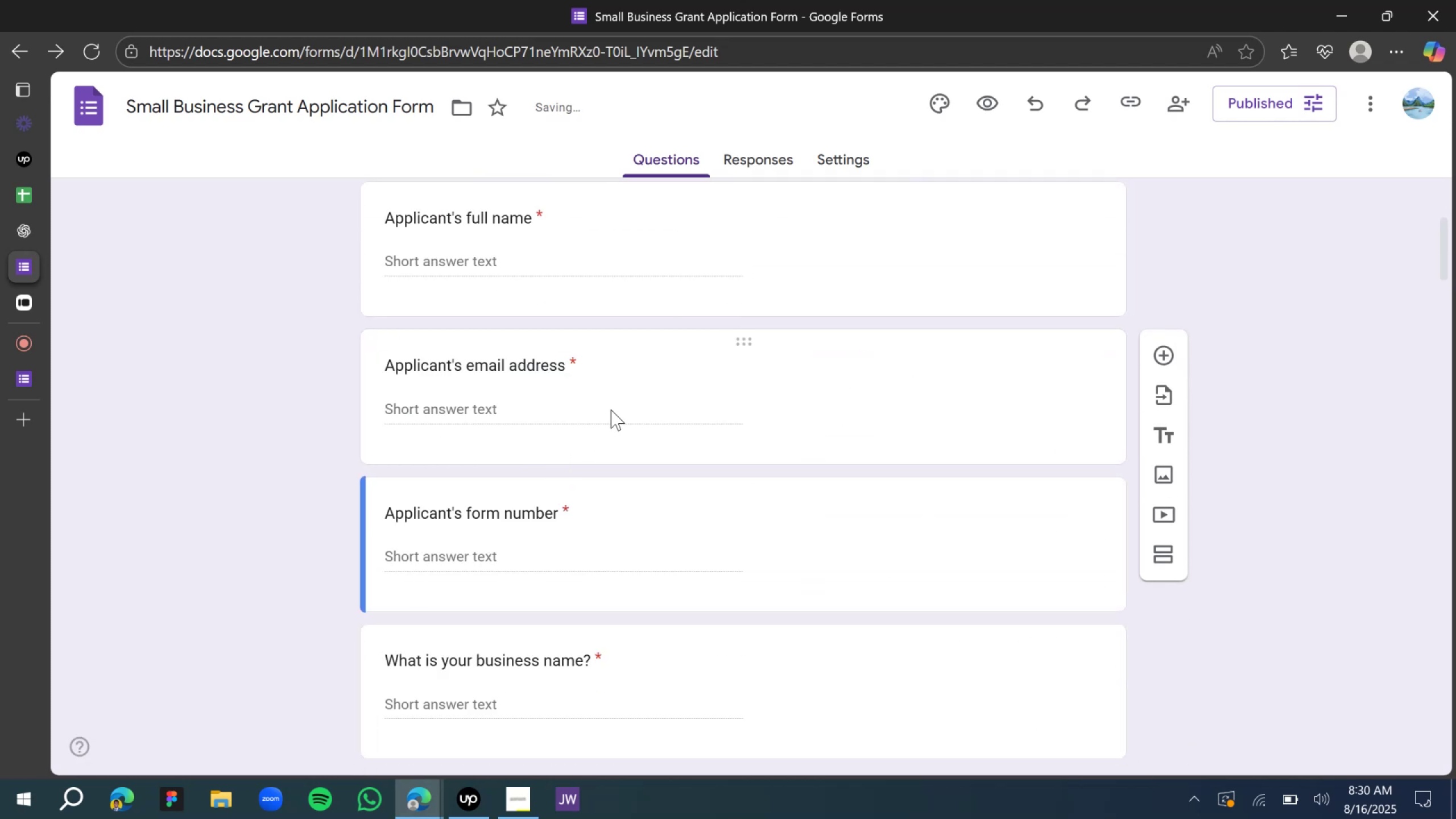 
left_click([621, 355])
 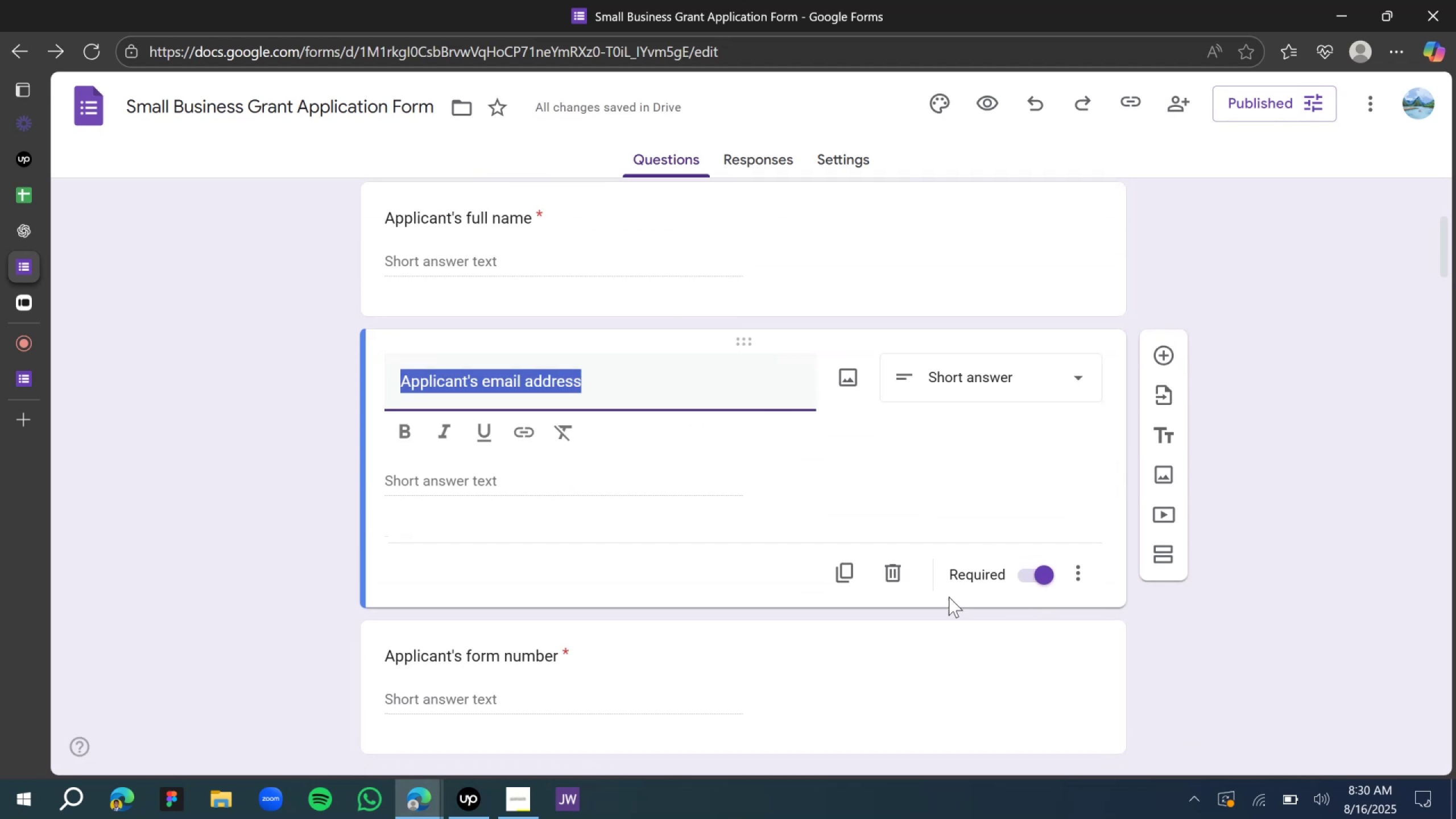 
left_click([899, 575])
 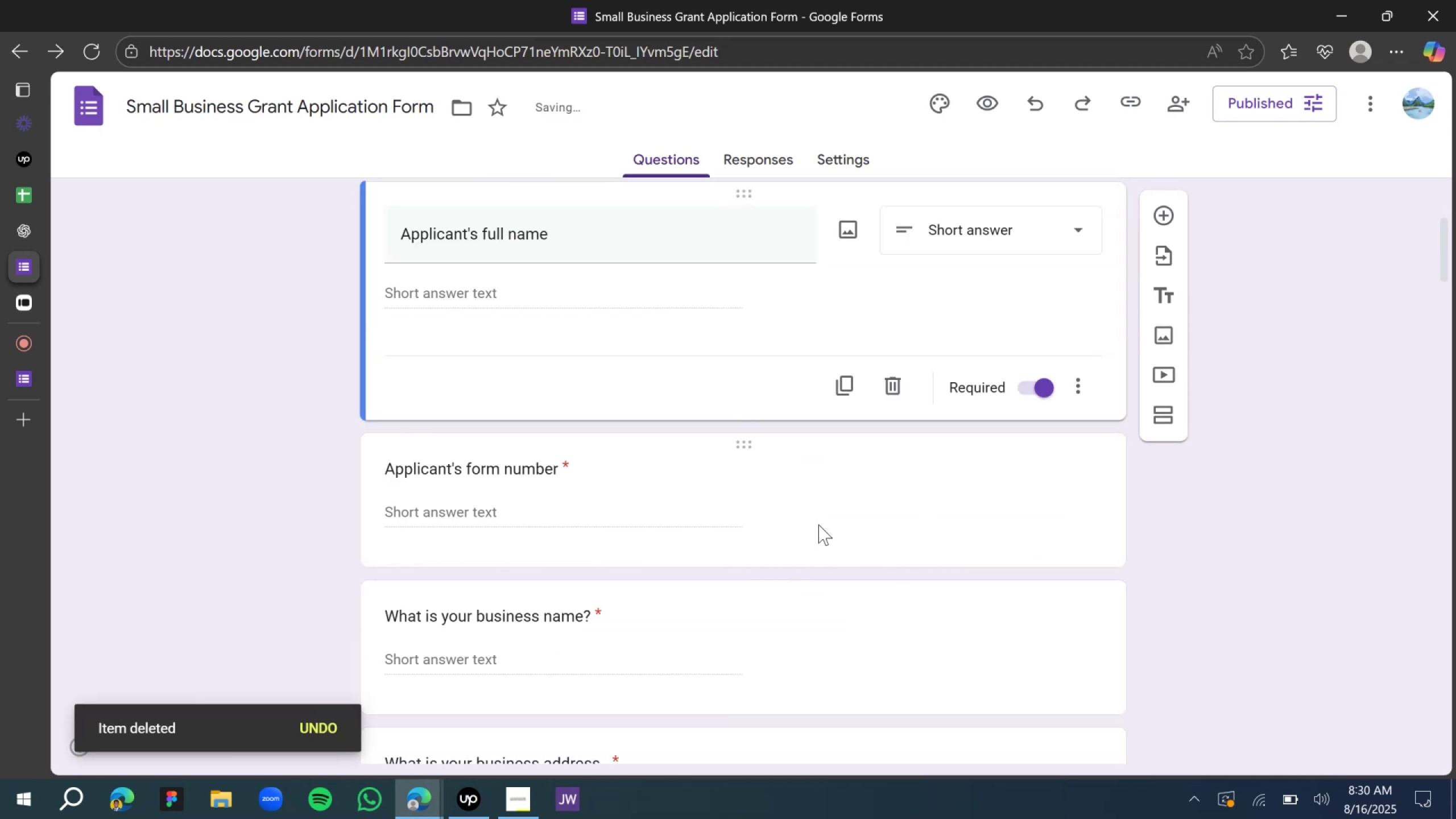 
scroll: coordinate [698, 485], scroll_direction: down, amount: 1.0
 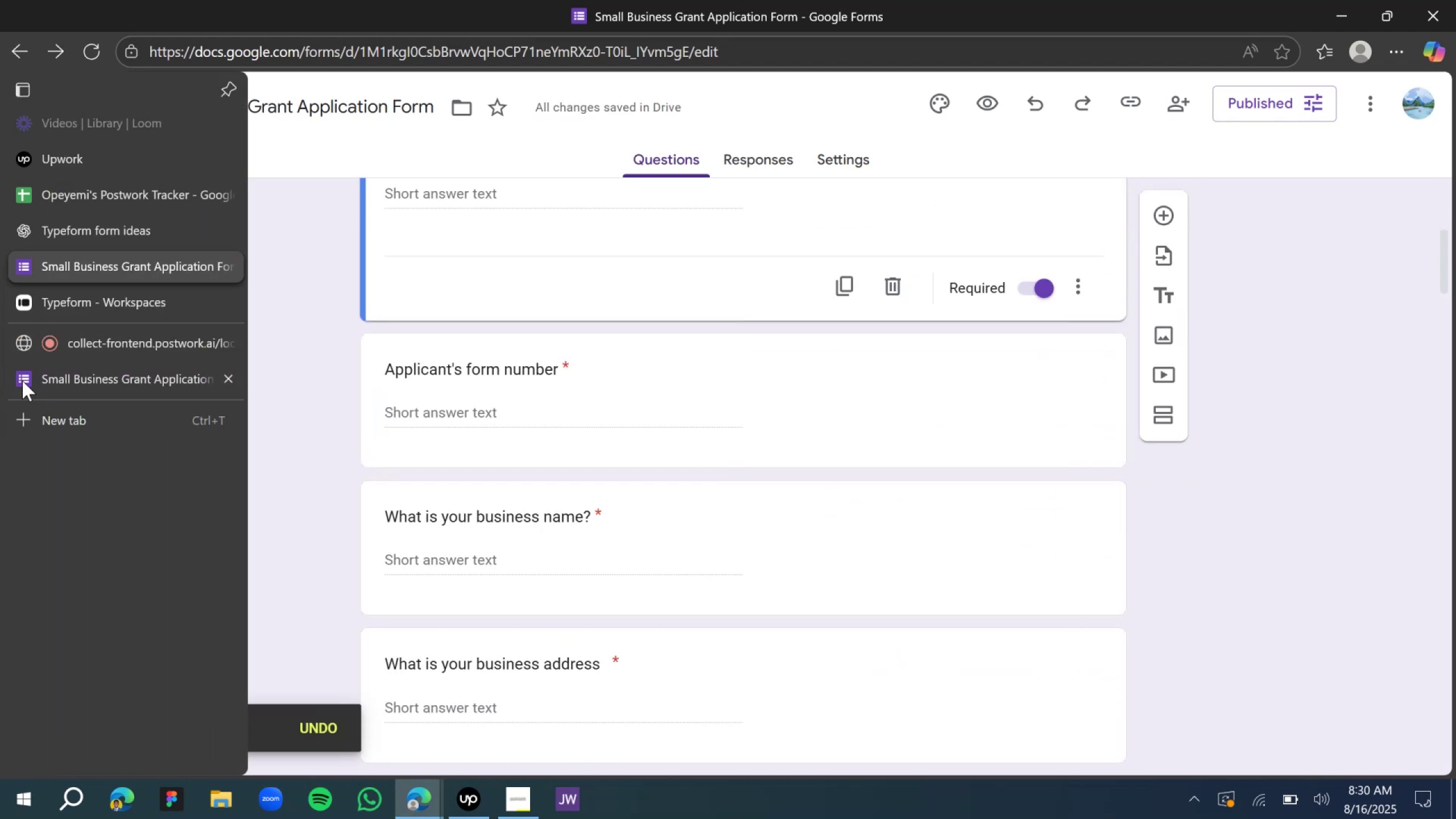 
left_click([41, 390])
 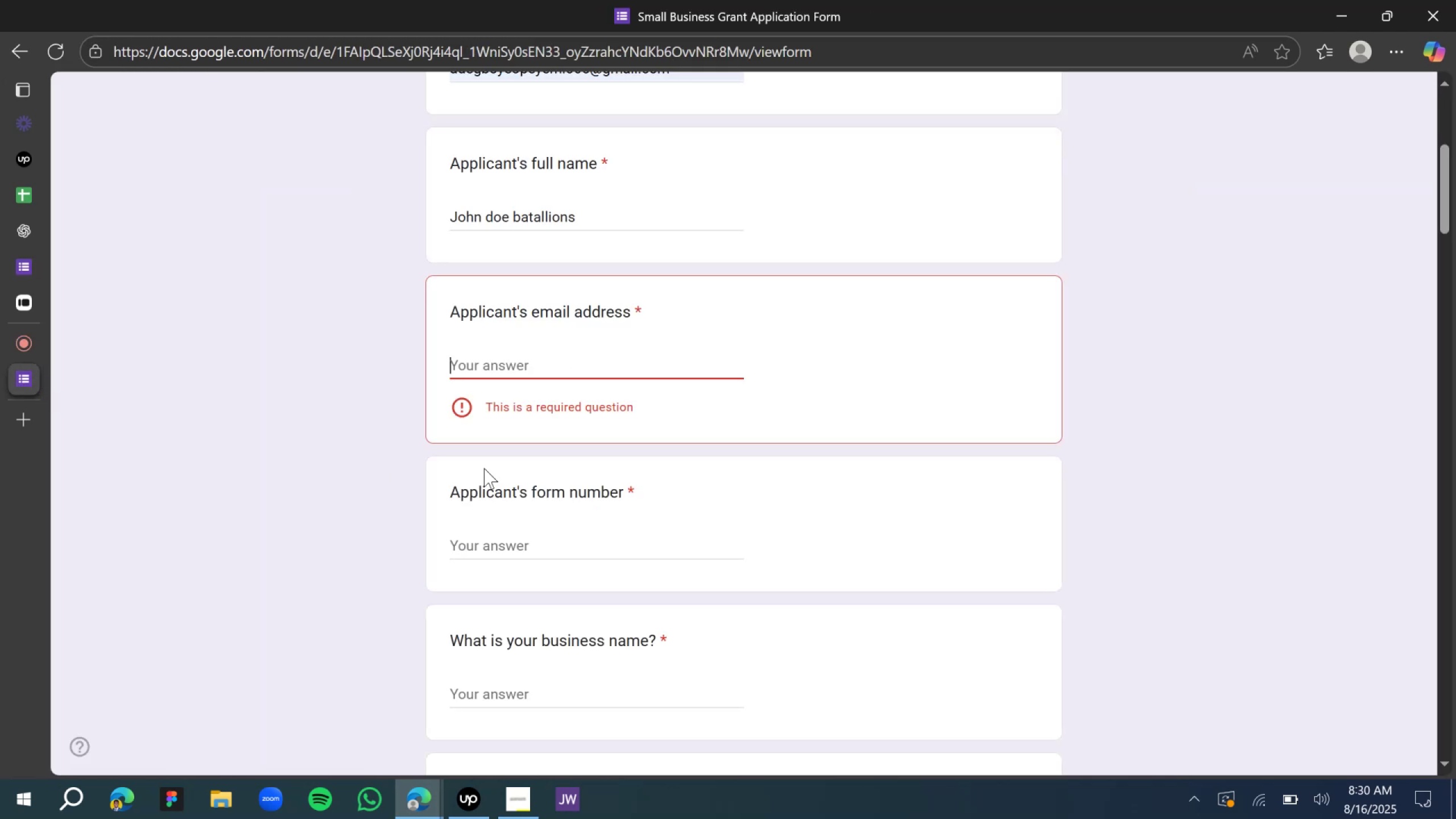 
scroll: coordinate [726, 487], scroll_direction: down, amount: 3.0
 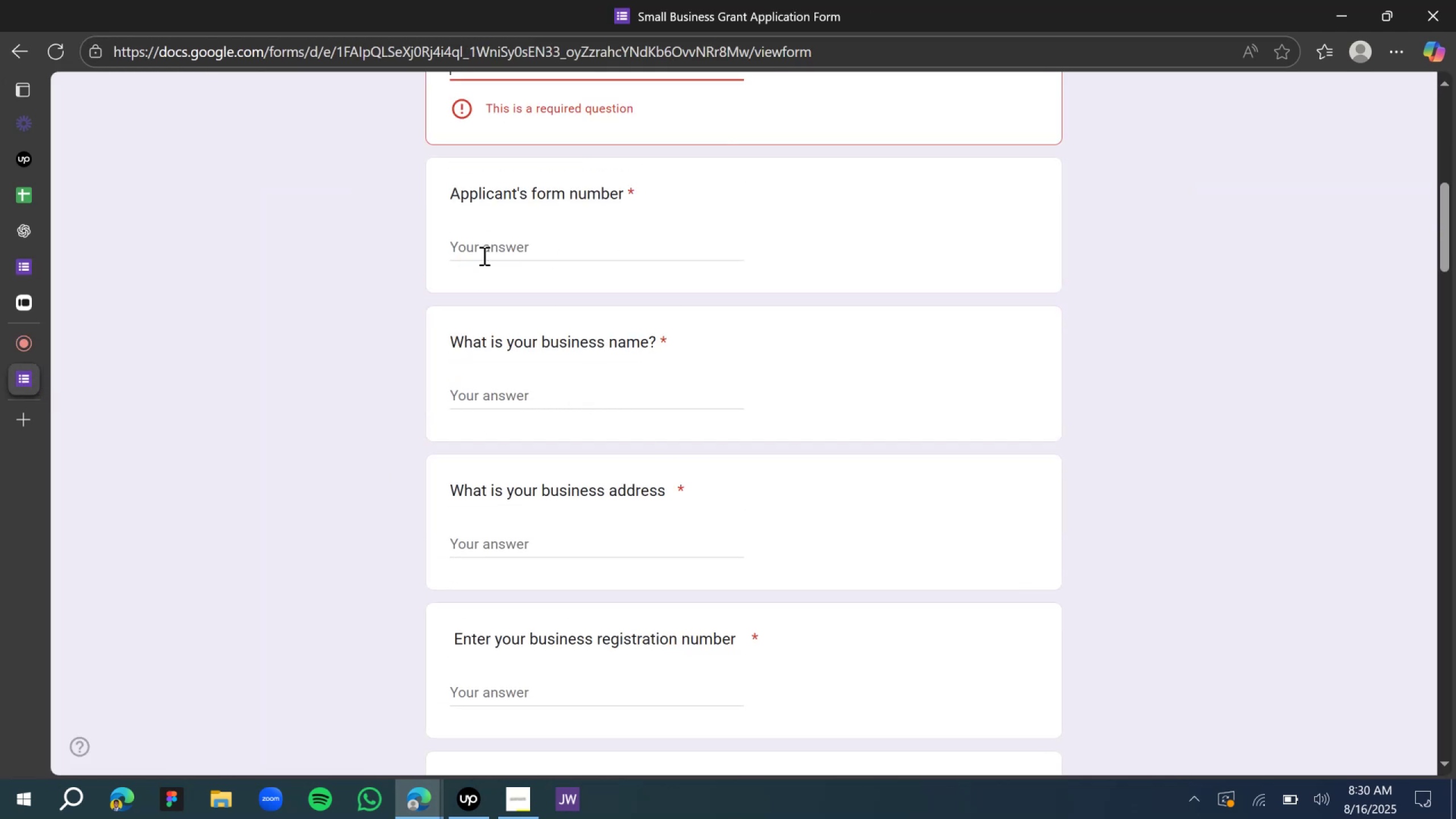 
left_click([470, 251])
 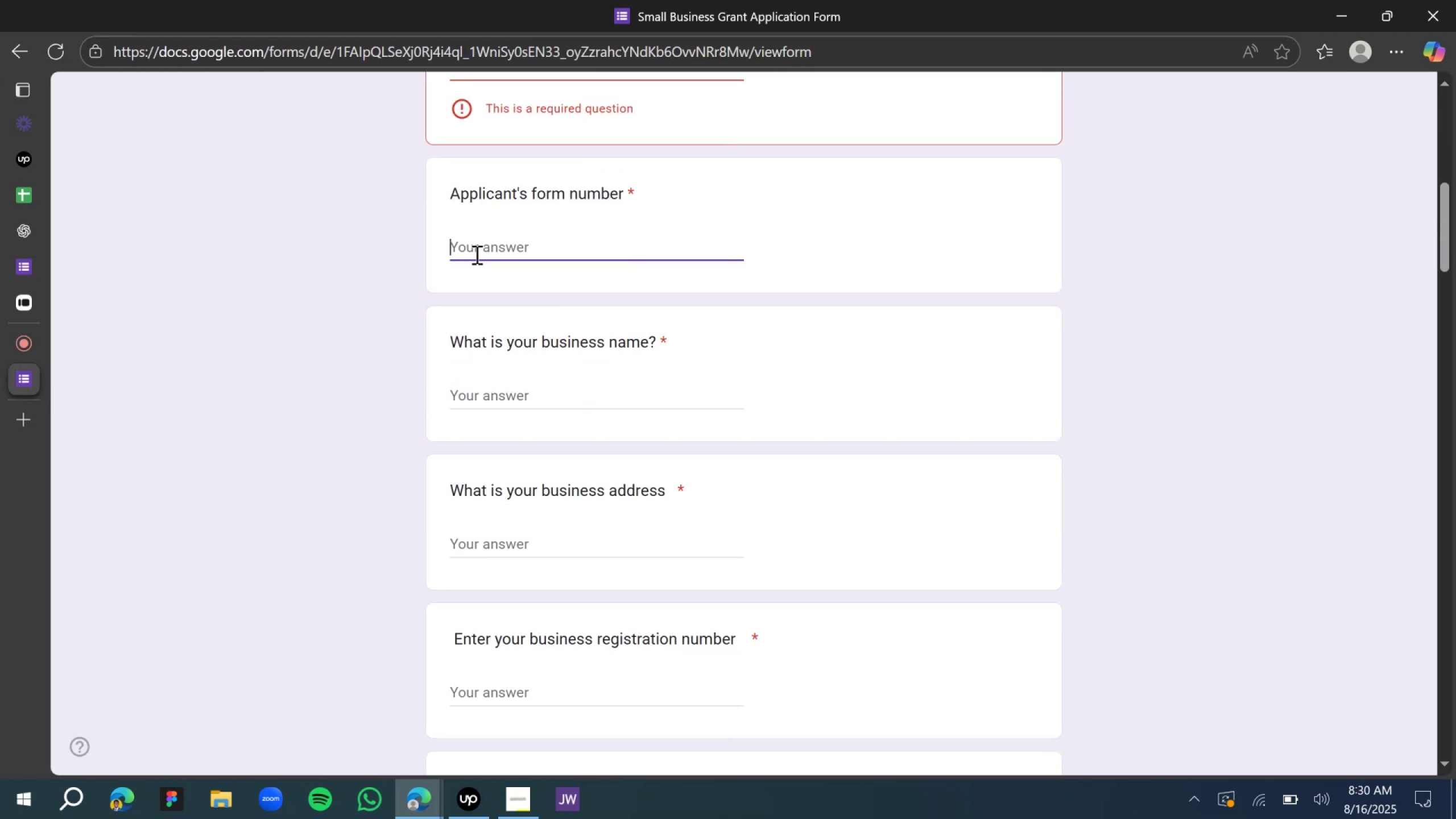 
type(34233)
 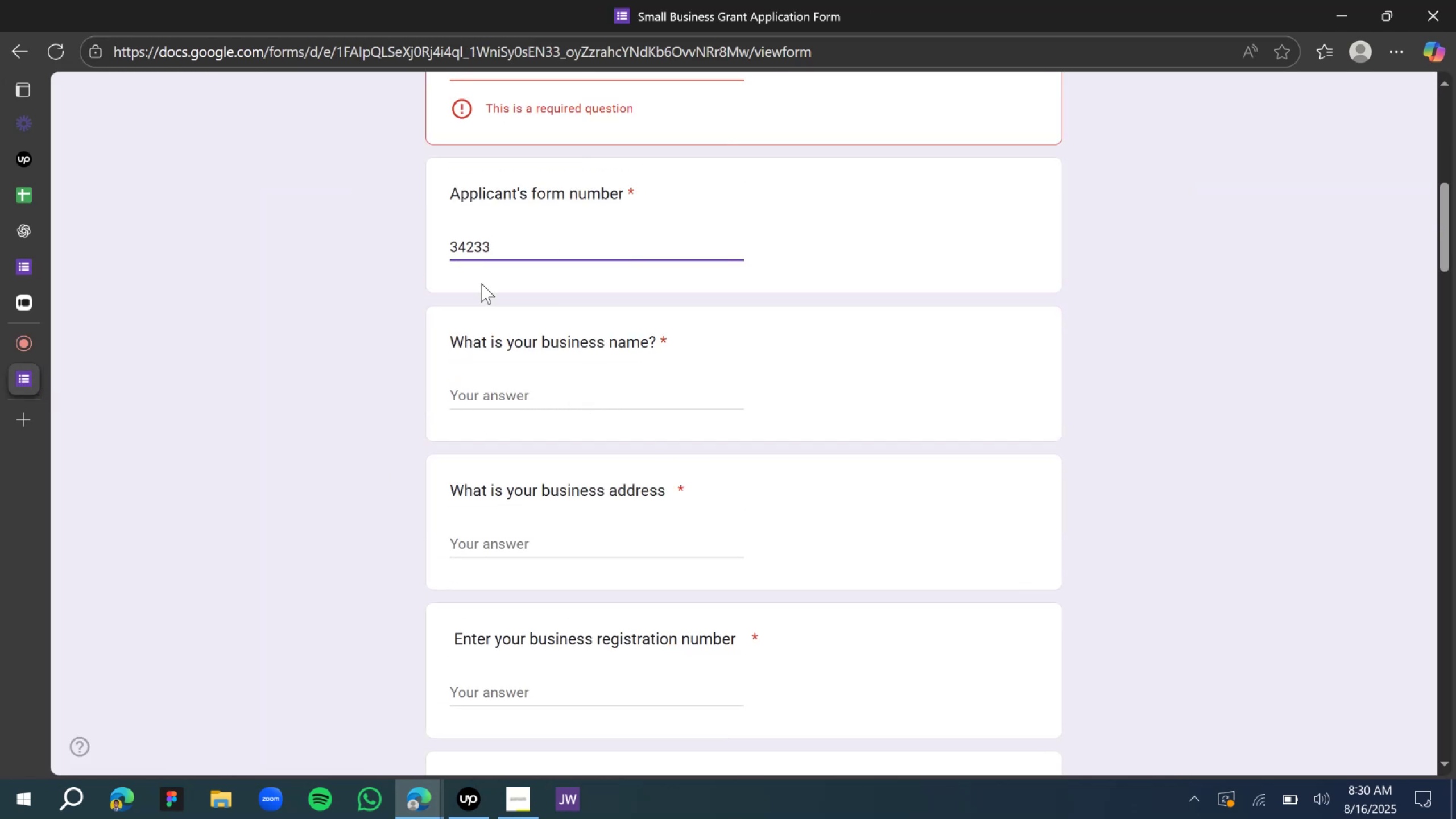 
left_click([482, 400])
 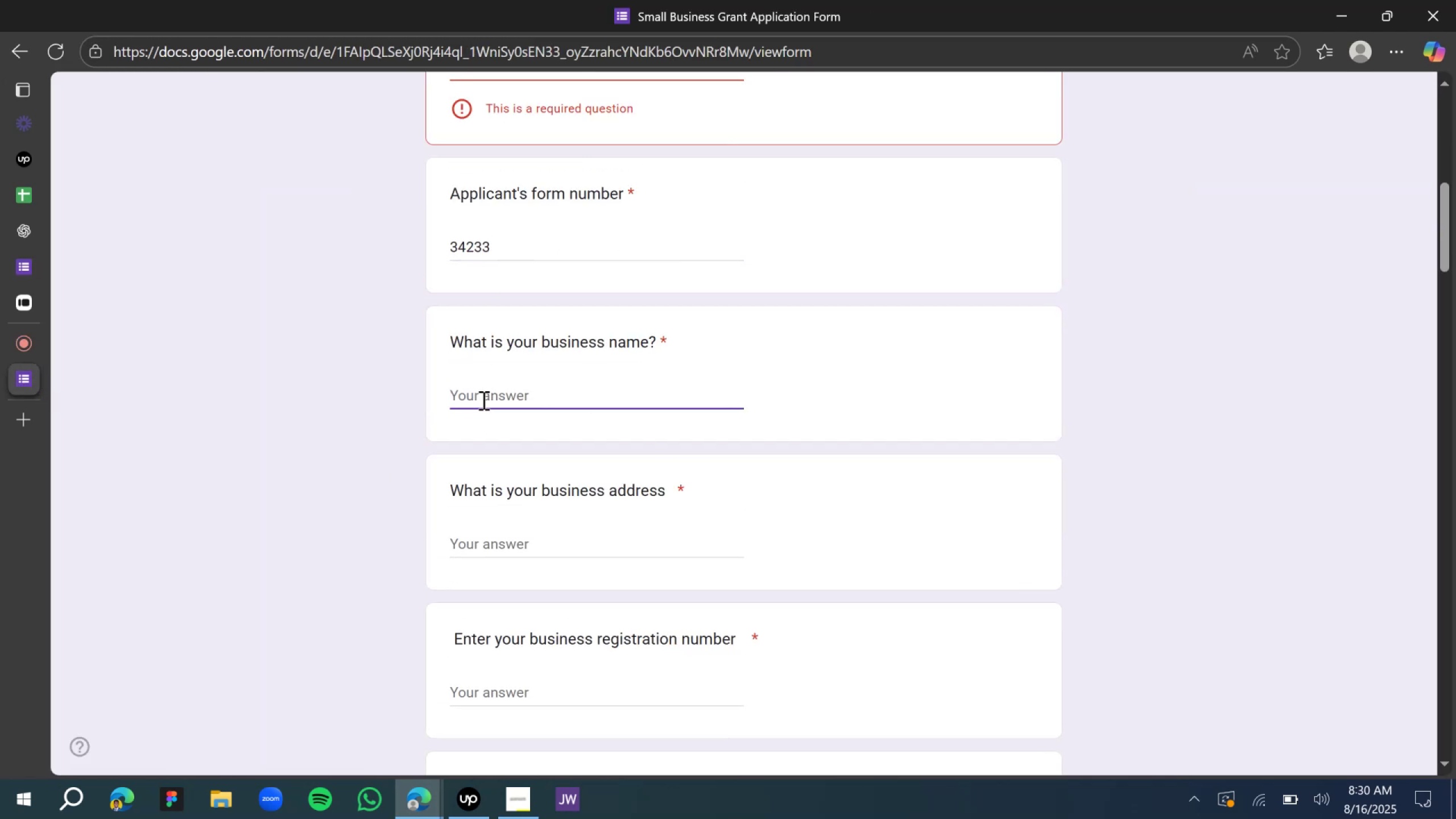 
type(yemi enterprise)
key(Tab)
type(11 kuku meje )
key(Tab)
type(123Ew34)
key(Tab)
 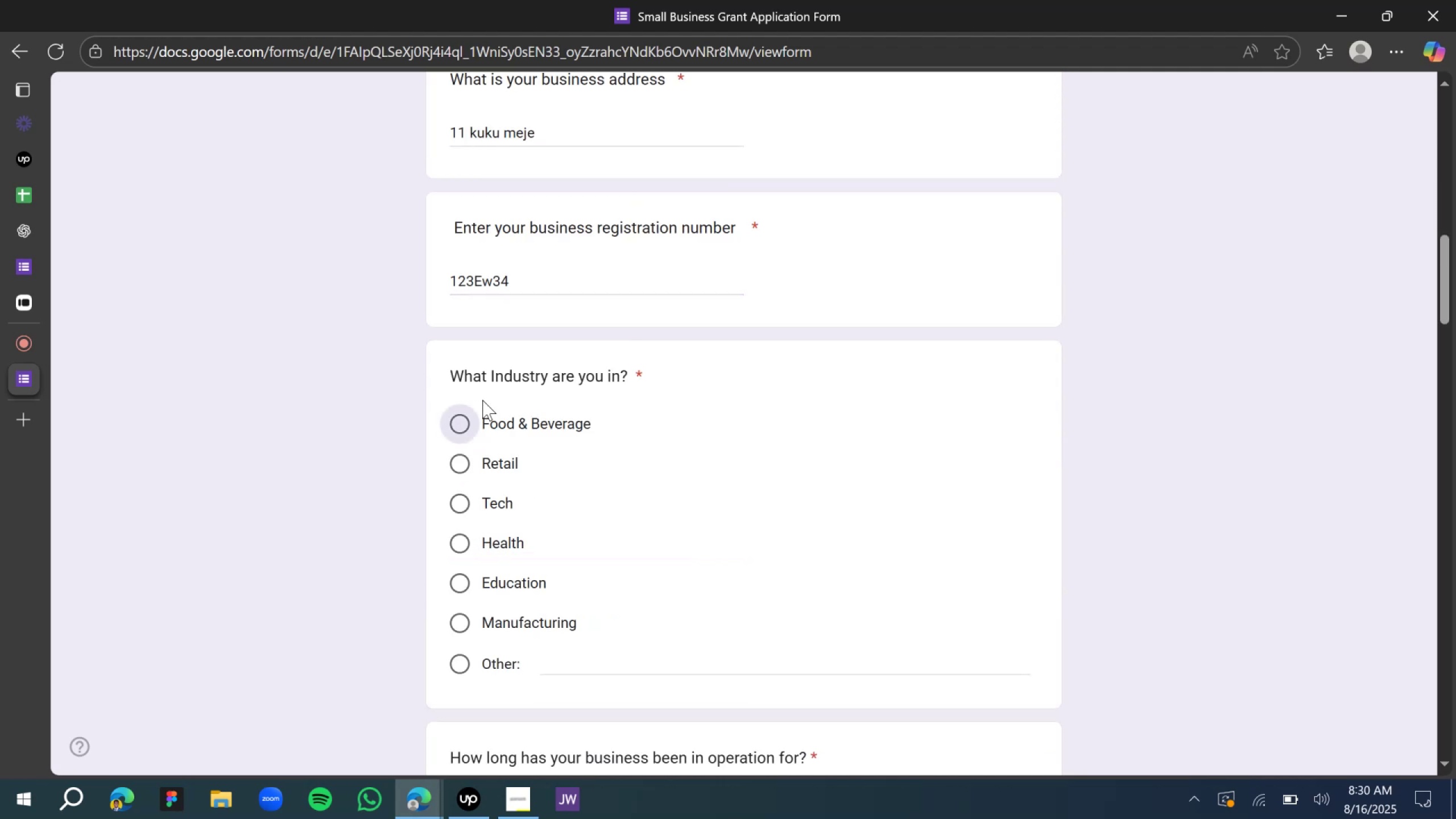 
scroll: coordinate [491, 412], scroll_direction: down, amount: 3.0
 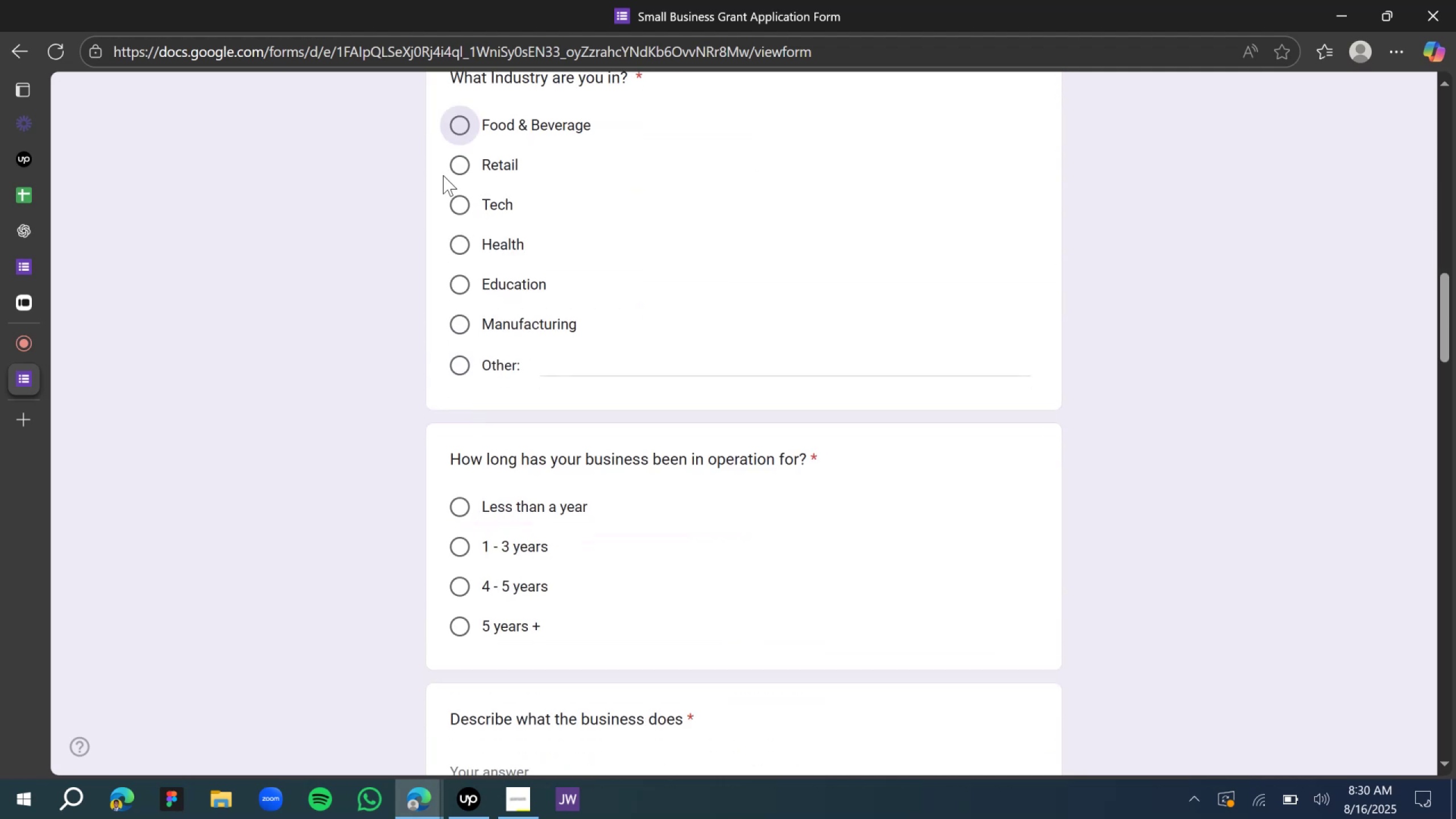 
left_click([460, 121])
 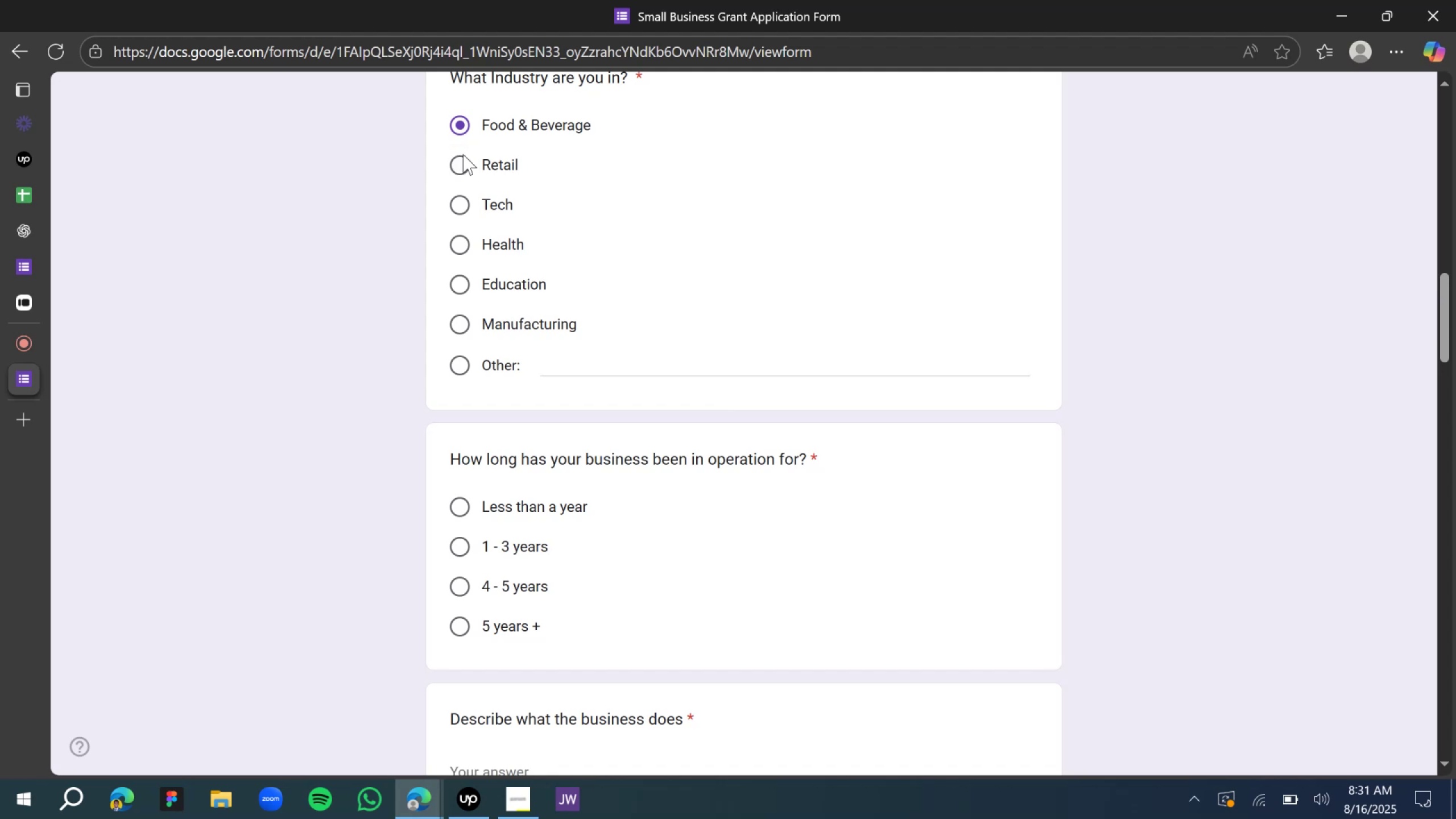 
left_click([460, 126])
 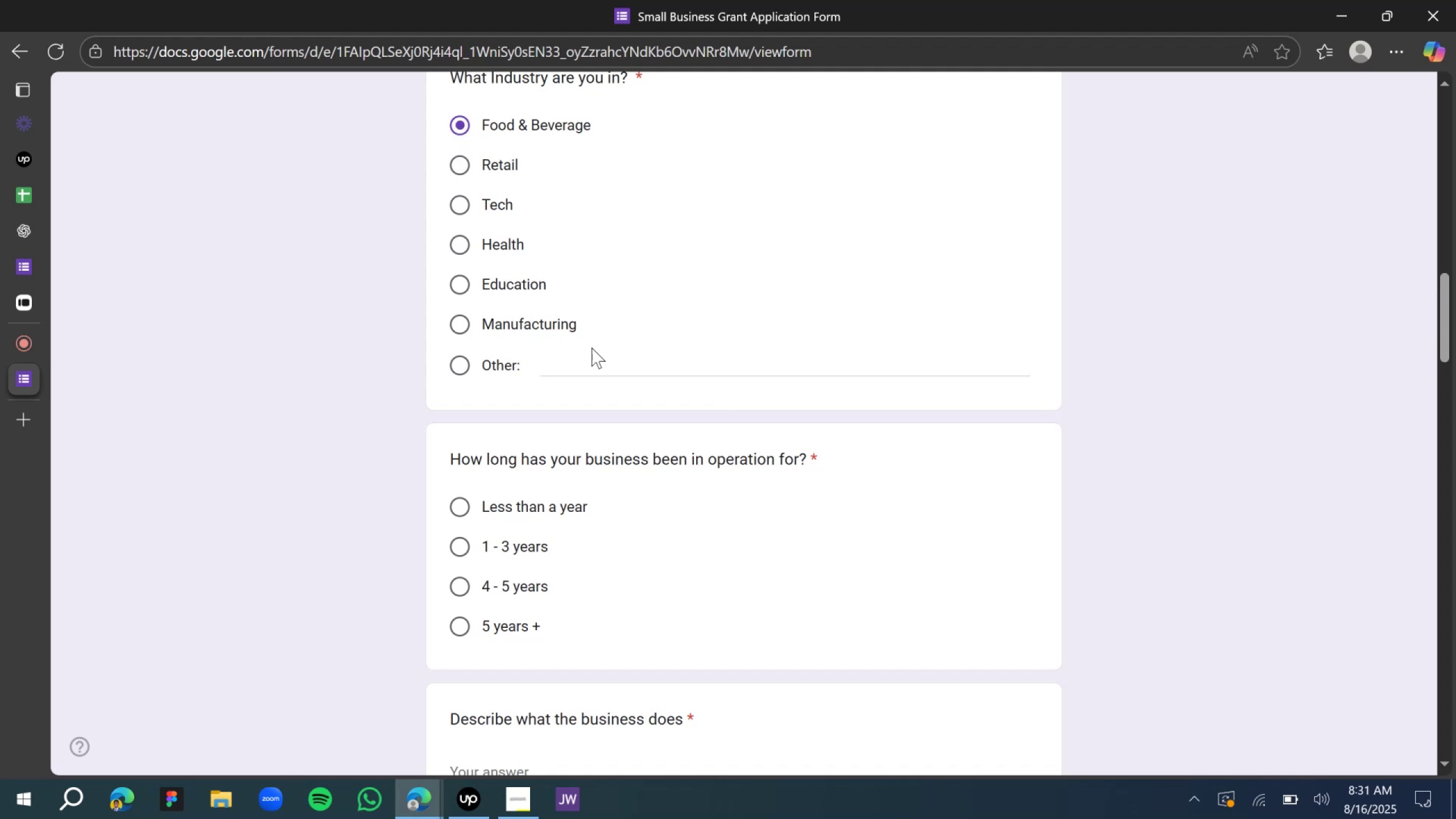 
left_click([591, 355])
 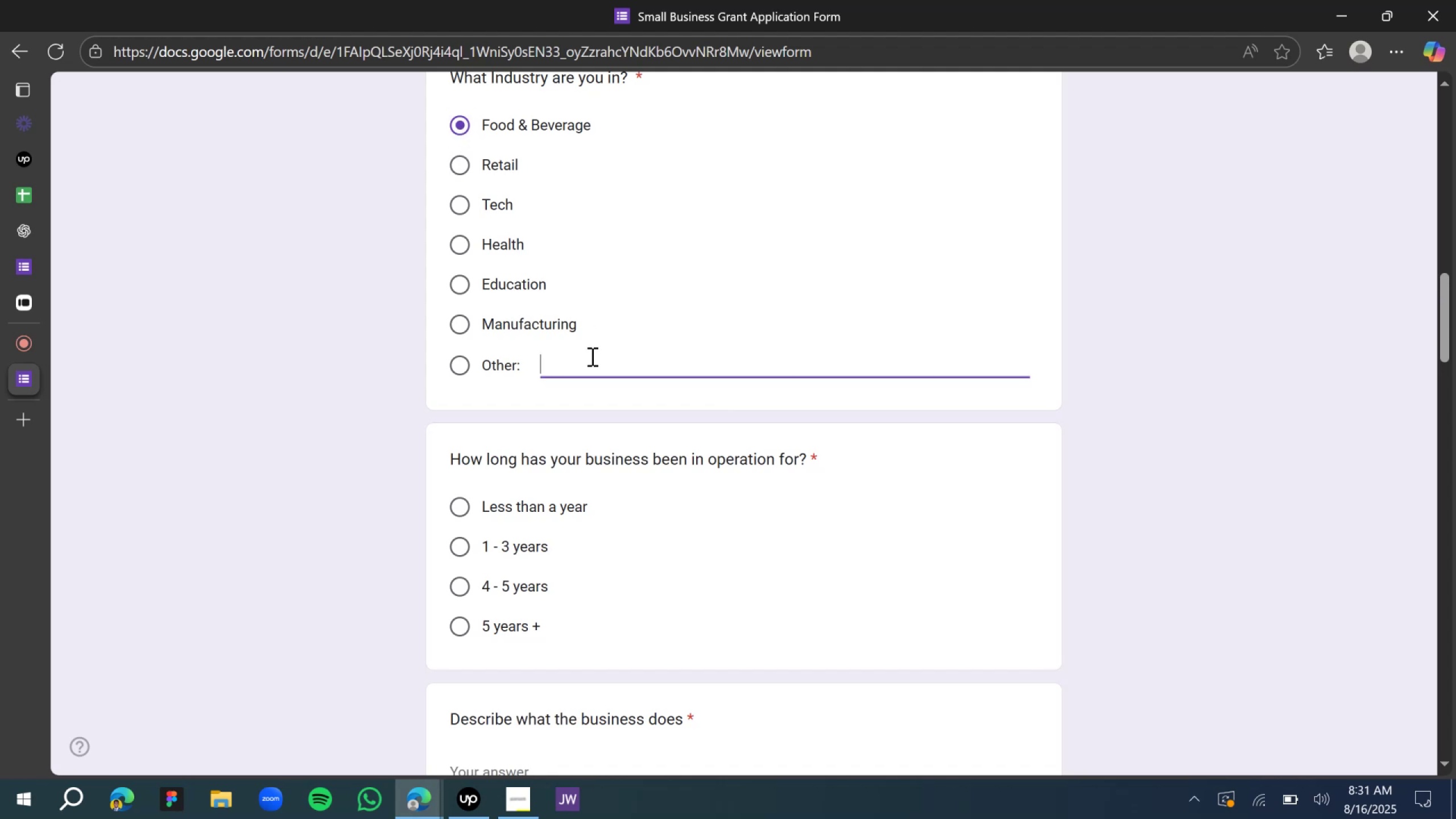 
type(clearing and forwarding)
 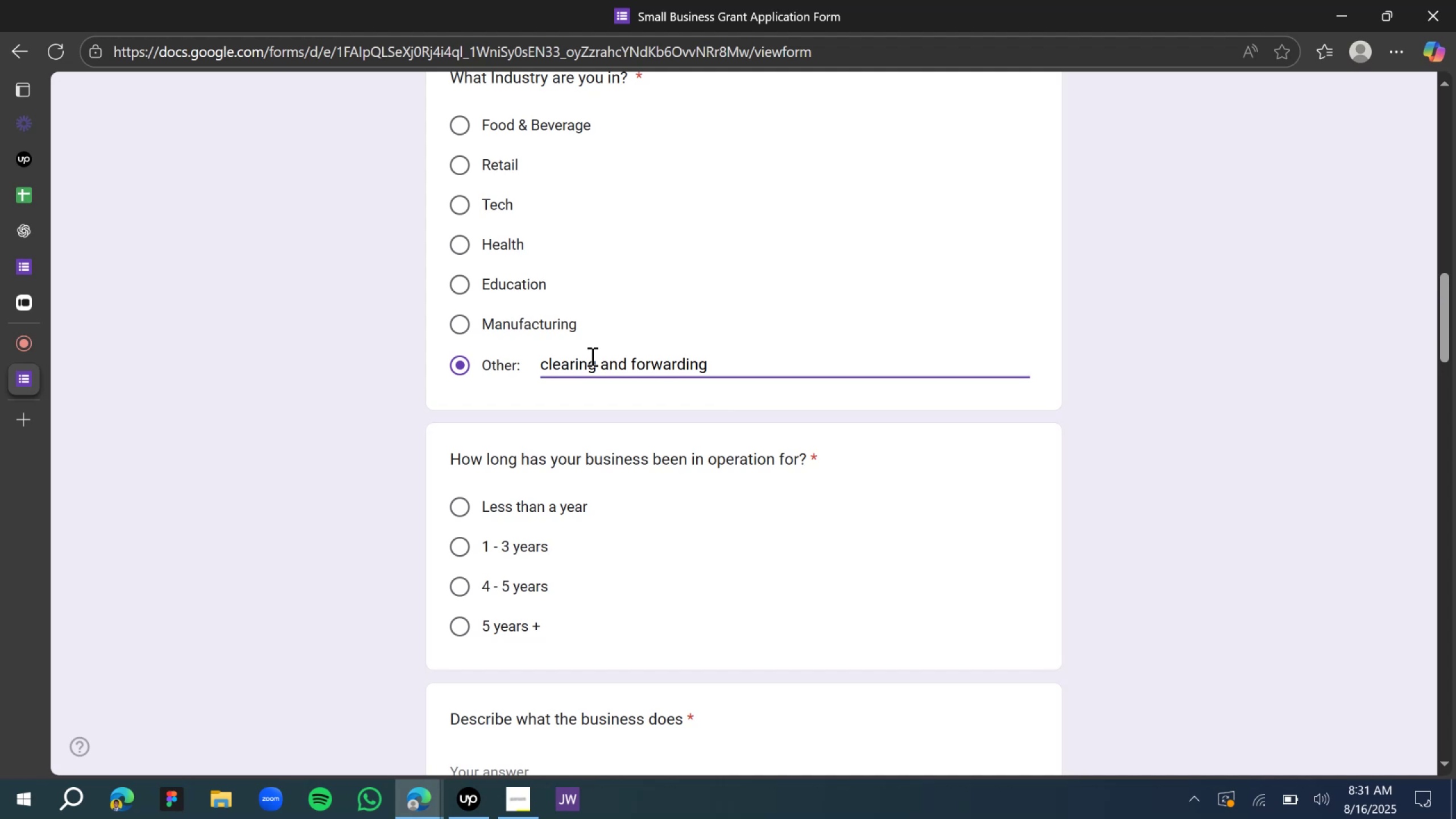 
scroll: coordinate [584, 382], scroll_direction: down, amount: 2.0
 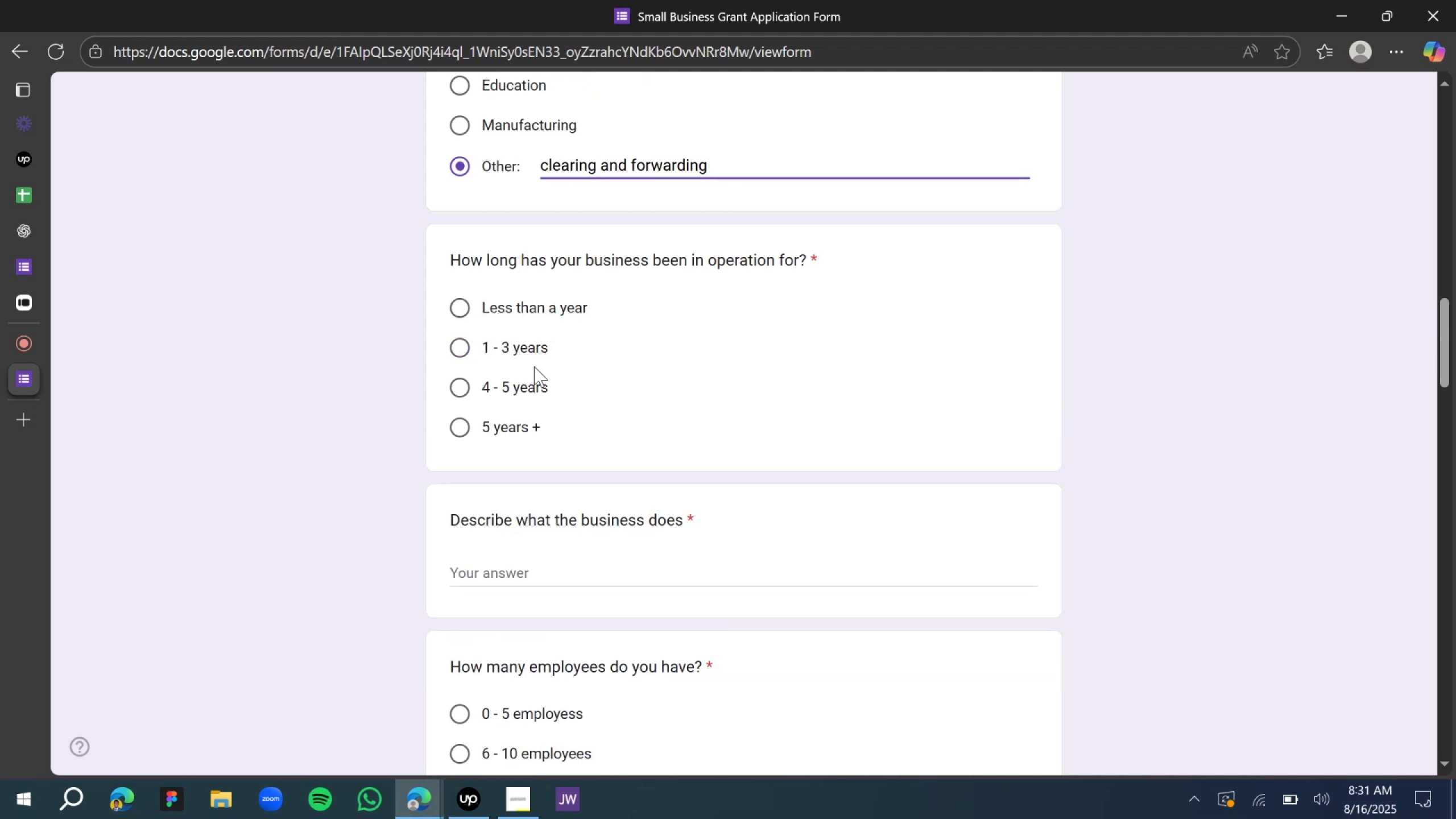 
left_click([502, 348])
 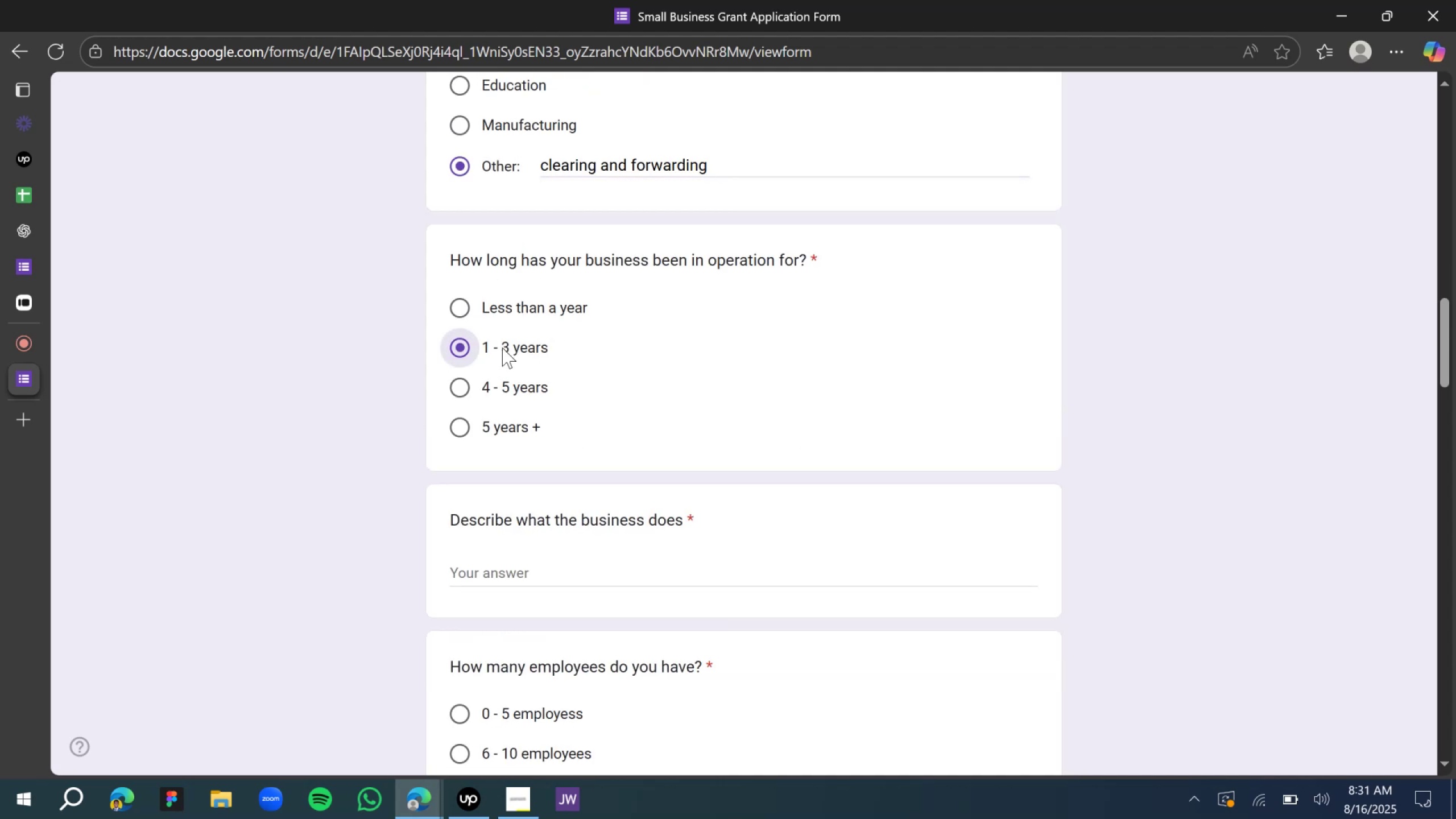 
scroll: coordinate [502, 349], scroll_direction: down, amount: 1.0
 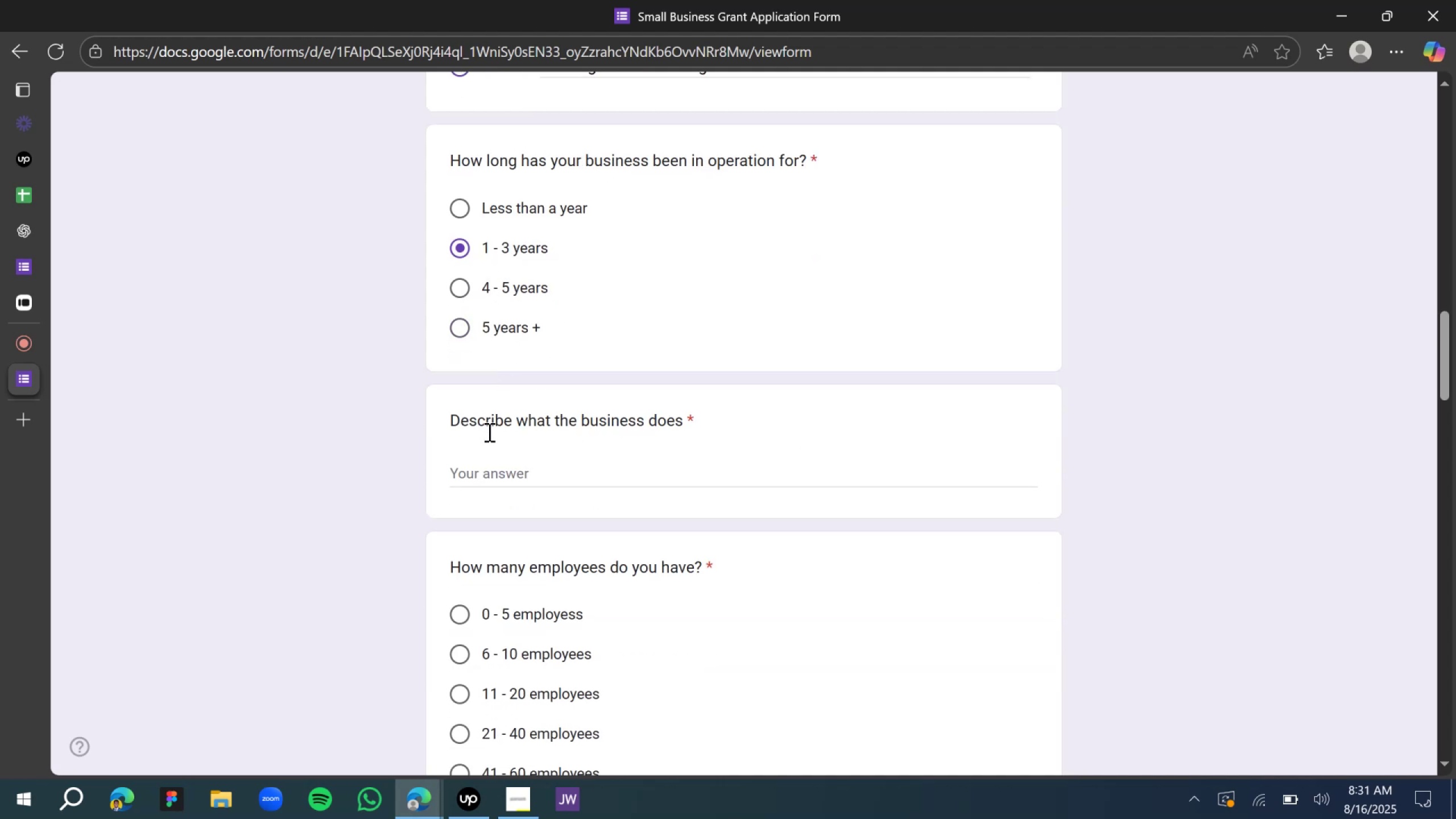 
left_click([495, 463])
 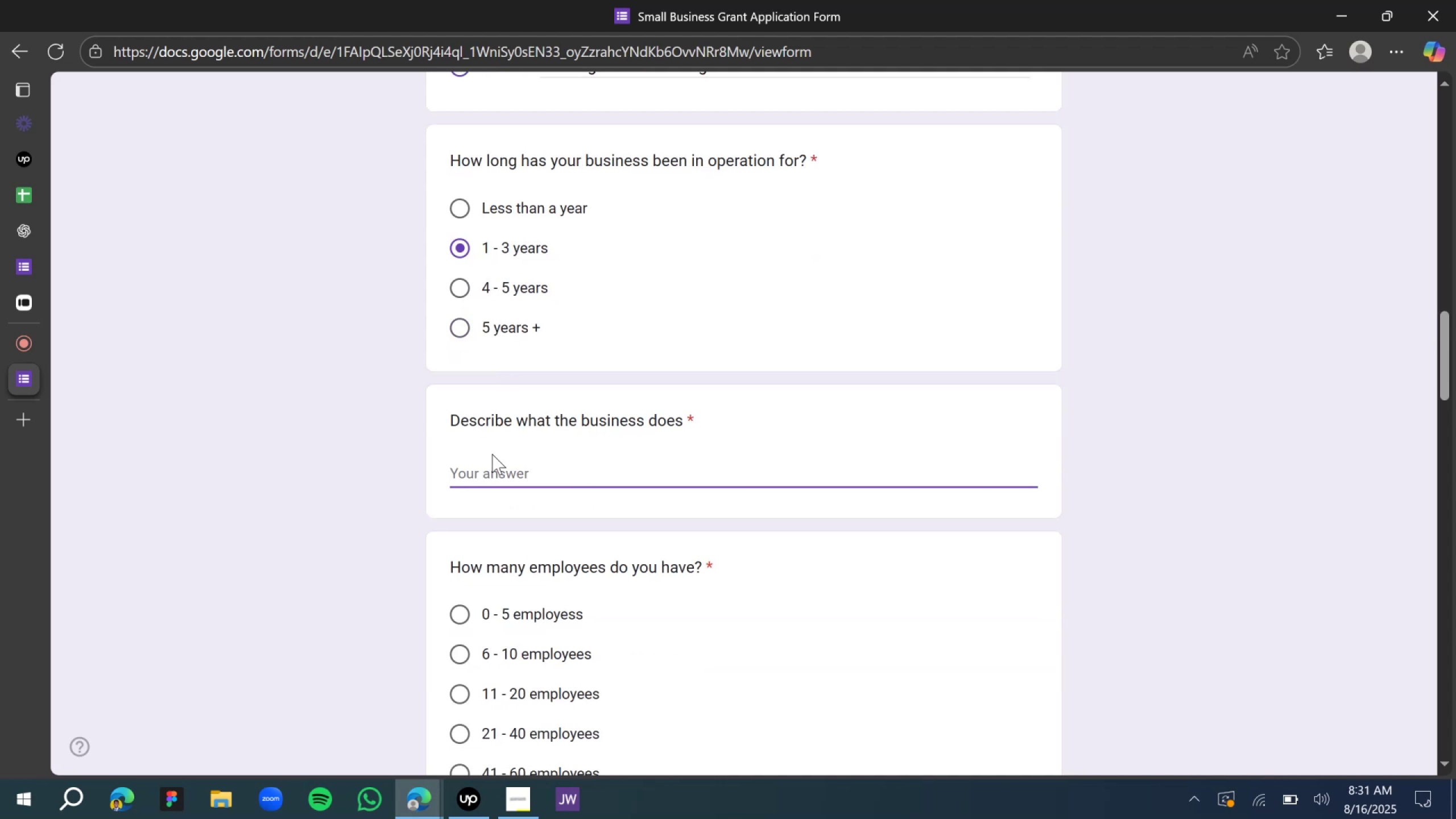 
type(we clare and fore)
key(Backspace)
type(ward goo)
key(Backspace)
type(ods and packages coming in from ovverseas)
 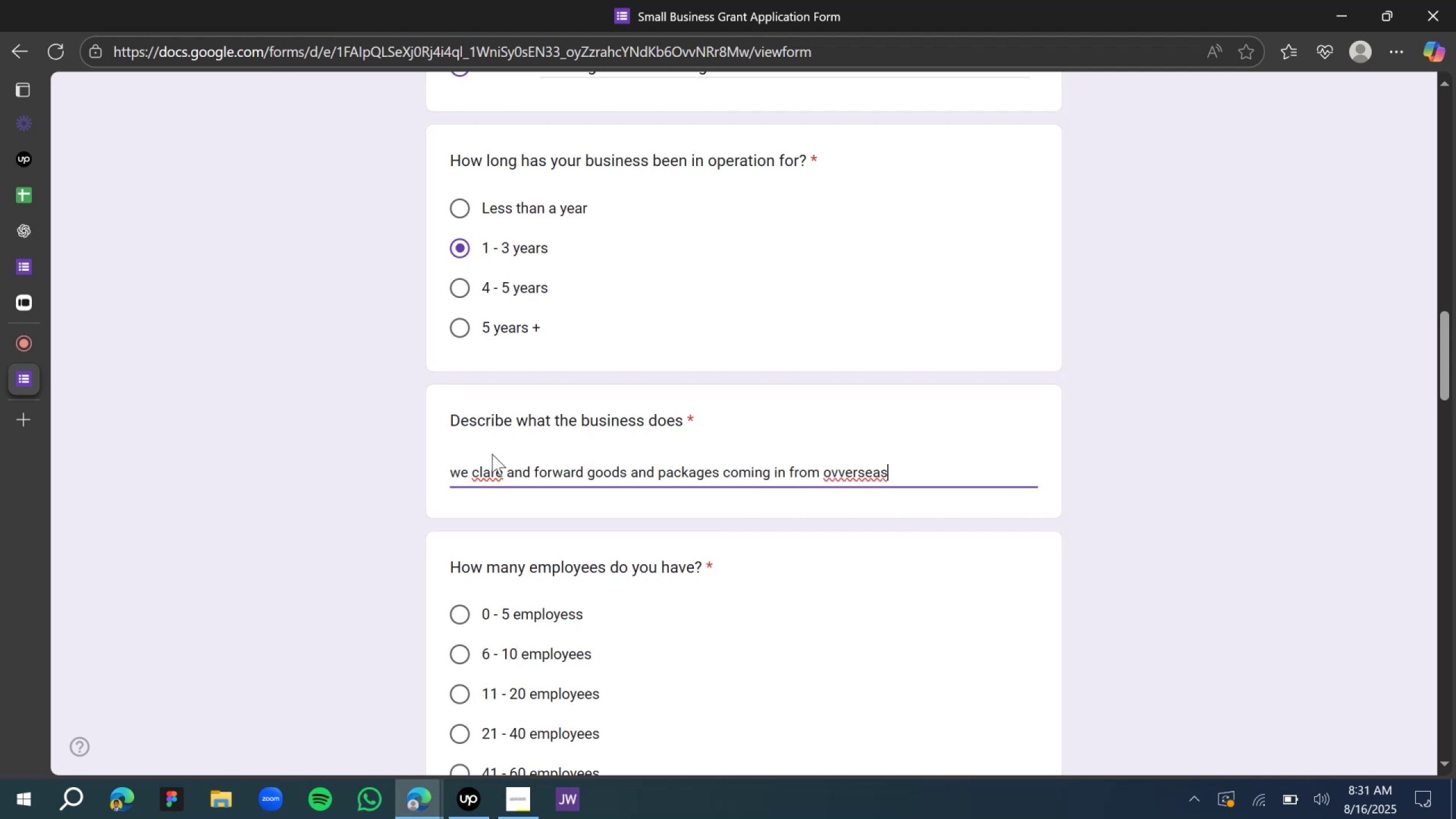 
left_click([493, 468])
 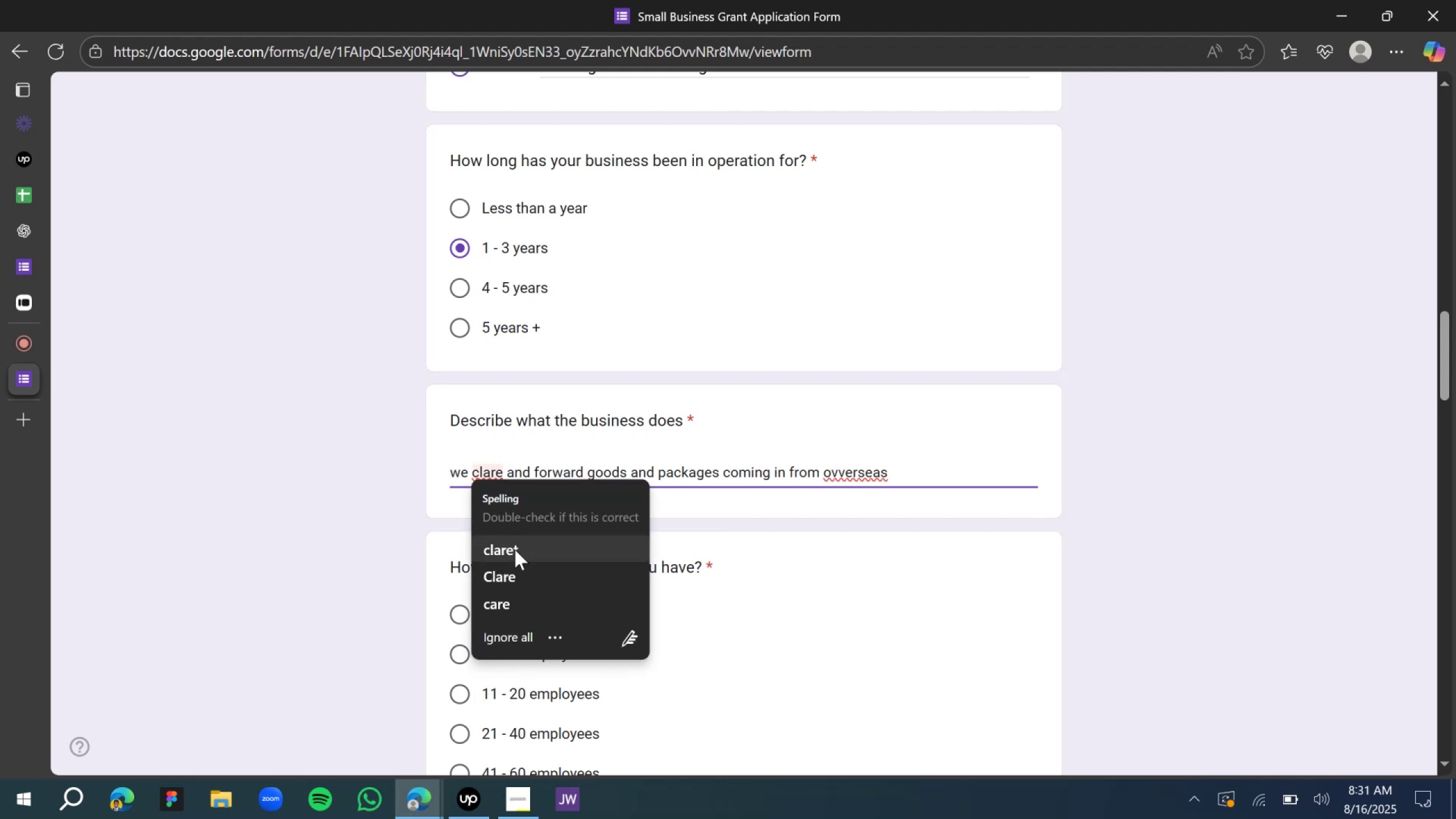 
left_click([512, 577])
 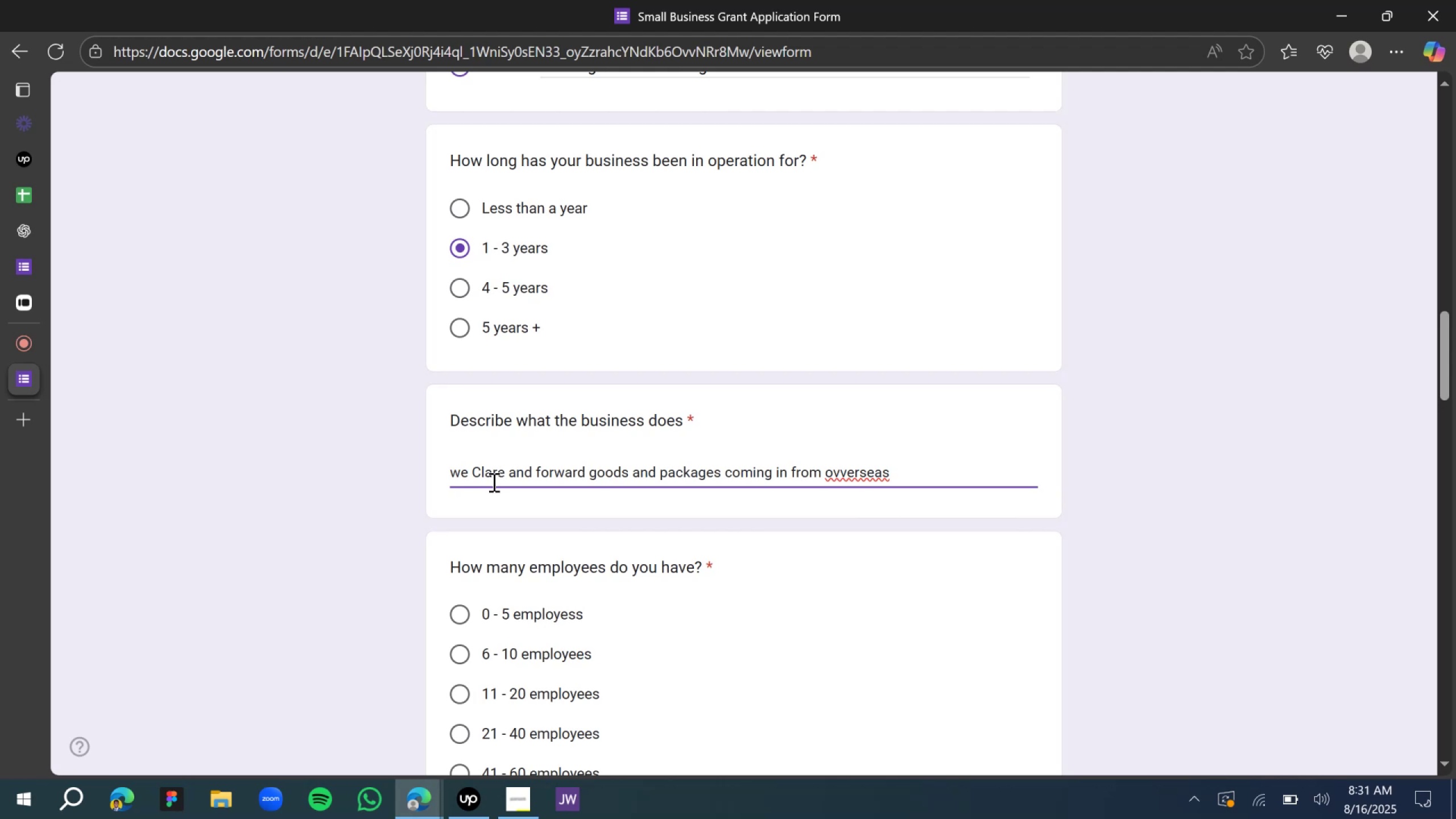 
double_click([491, 473])
 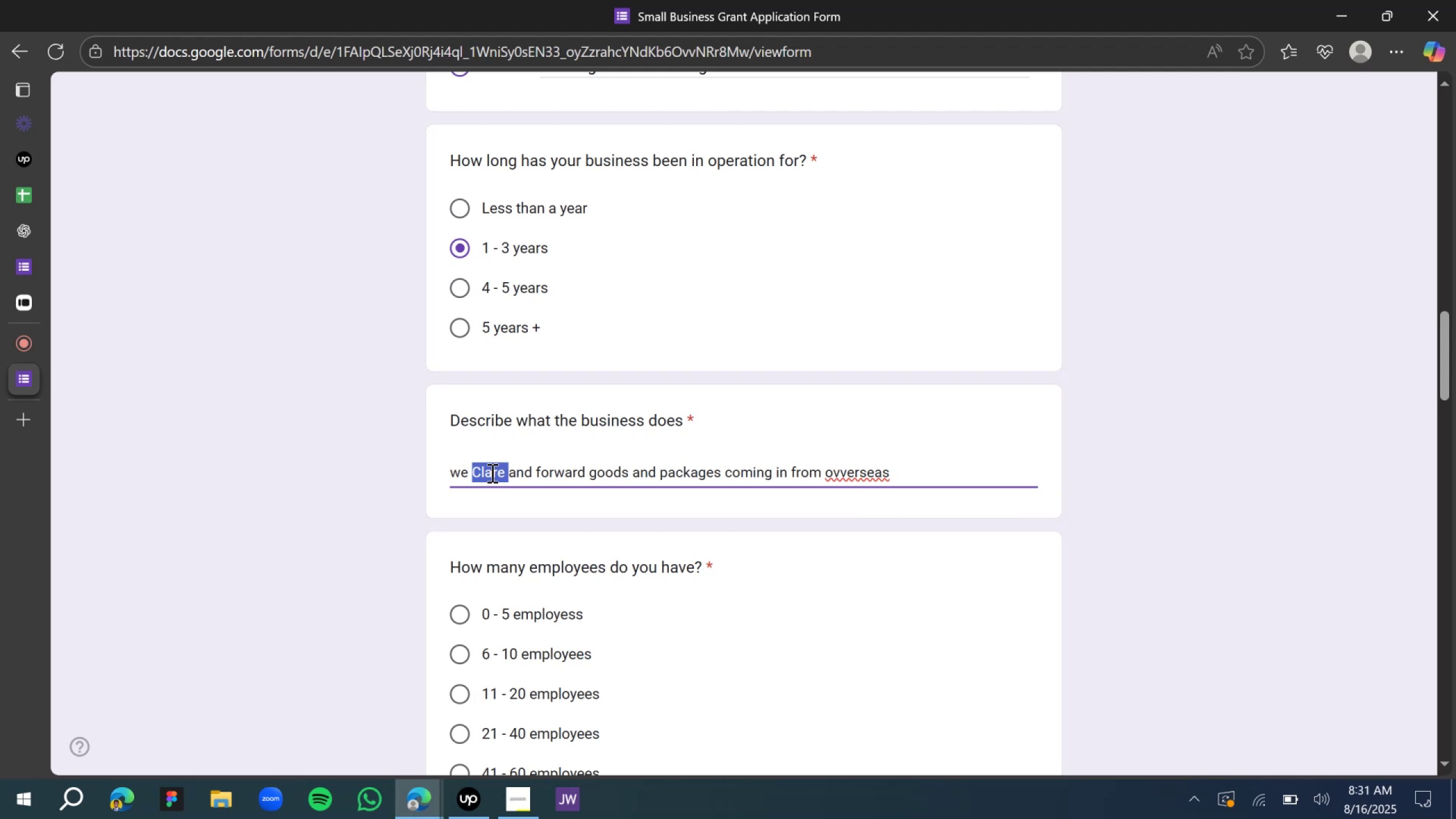 
type(clear )
 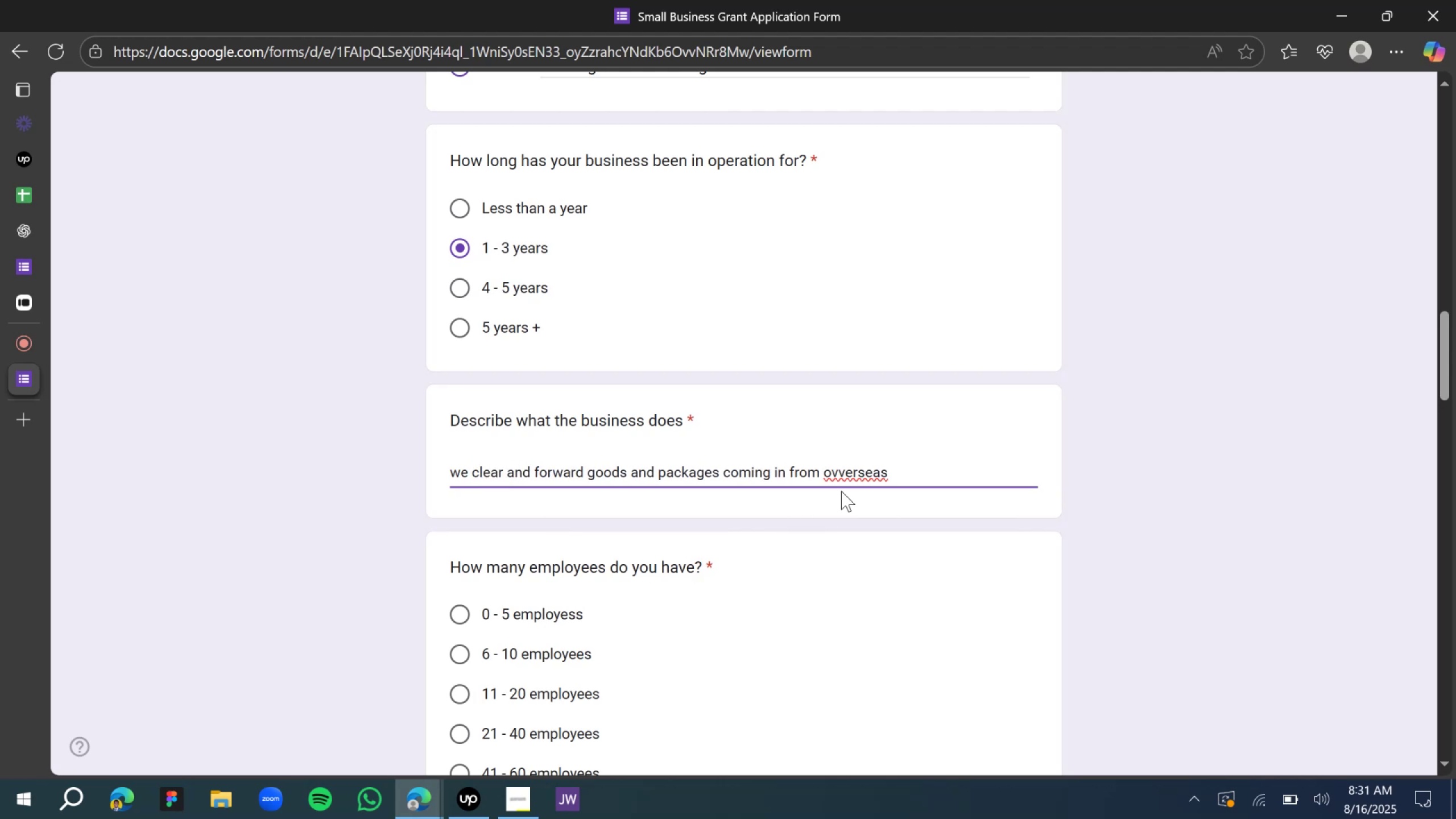 
left_click([859, 466])
 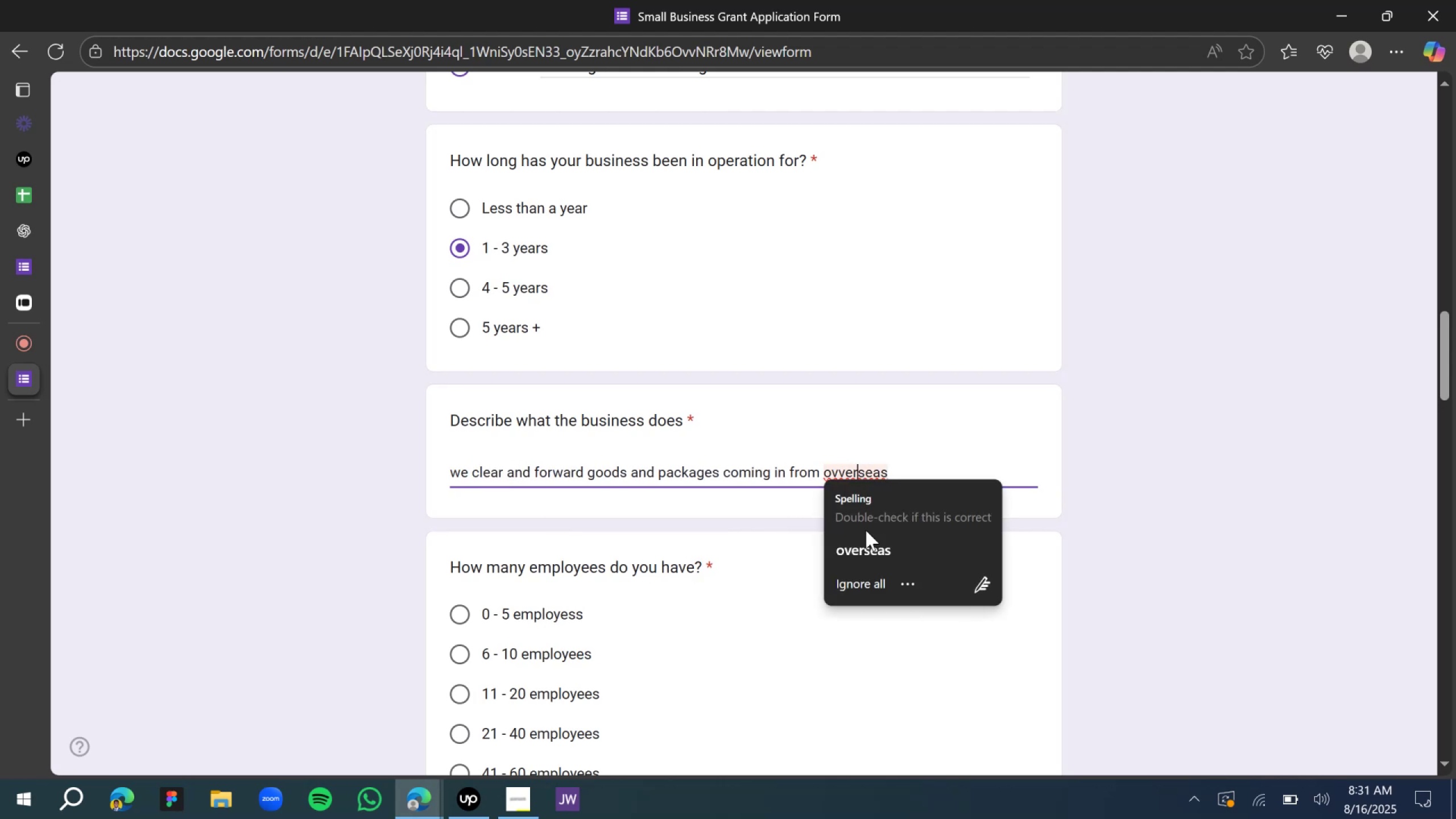 
left_click([866, 549])
 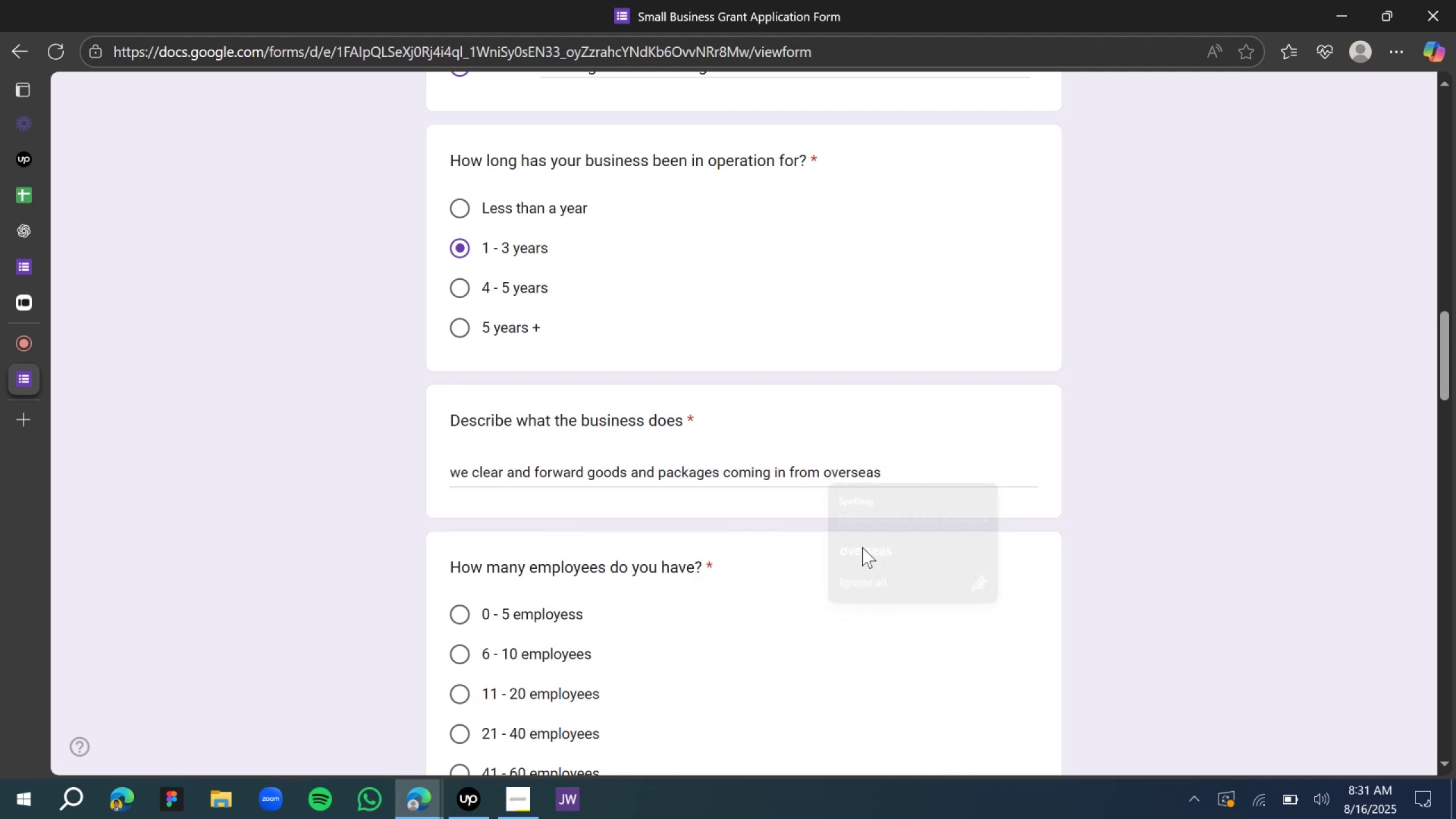 
scroll: coordinate [701, 494], scroll_direction: down, amount: 2.0
 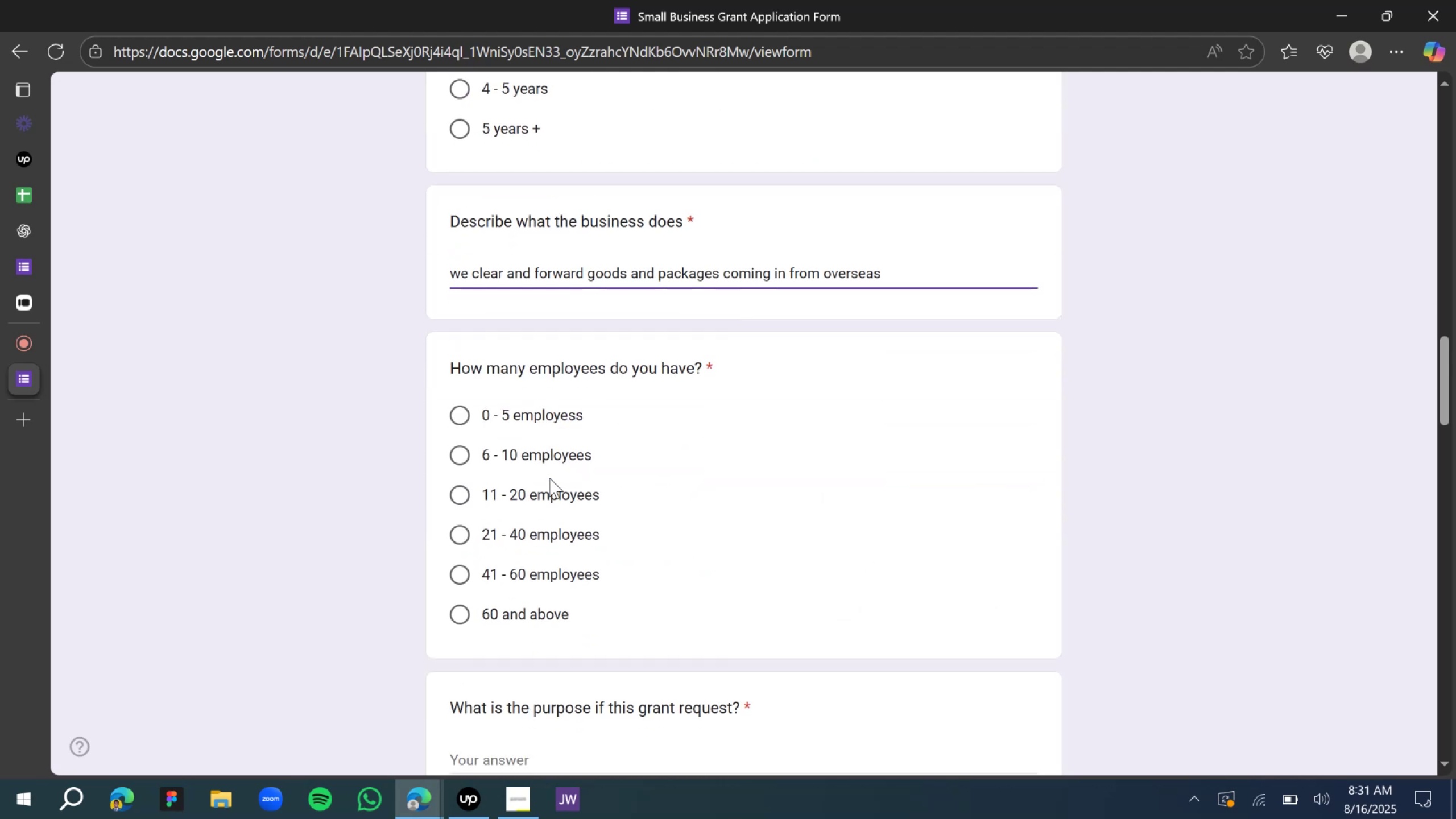 
left_click([541, 468])
 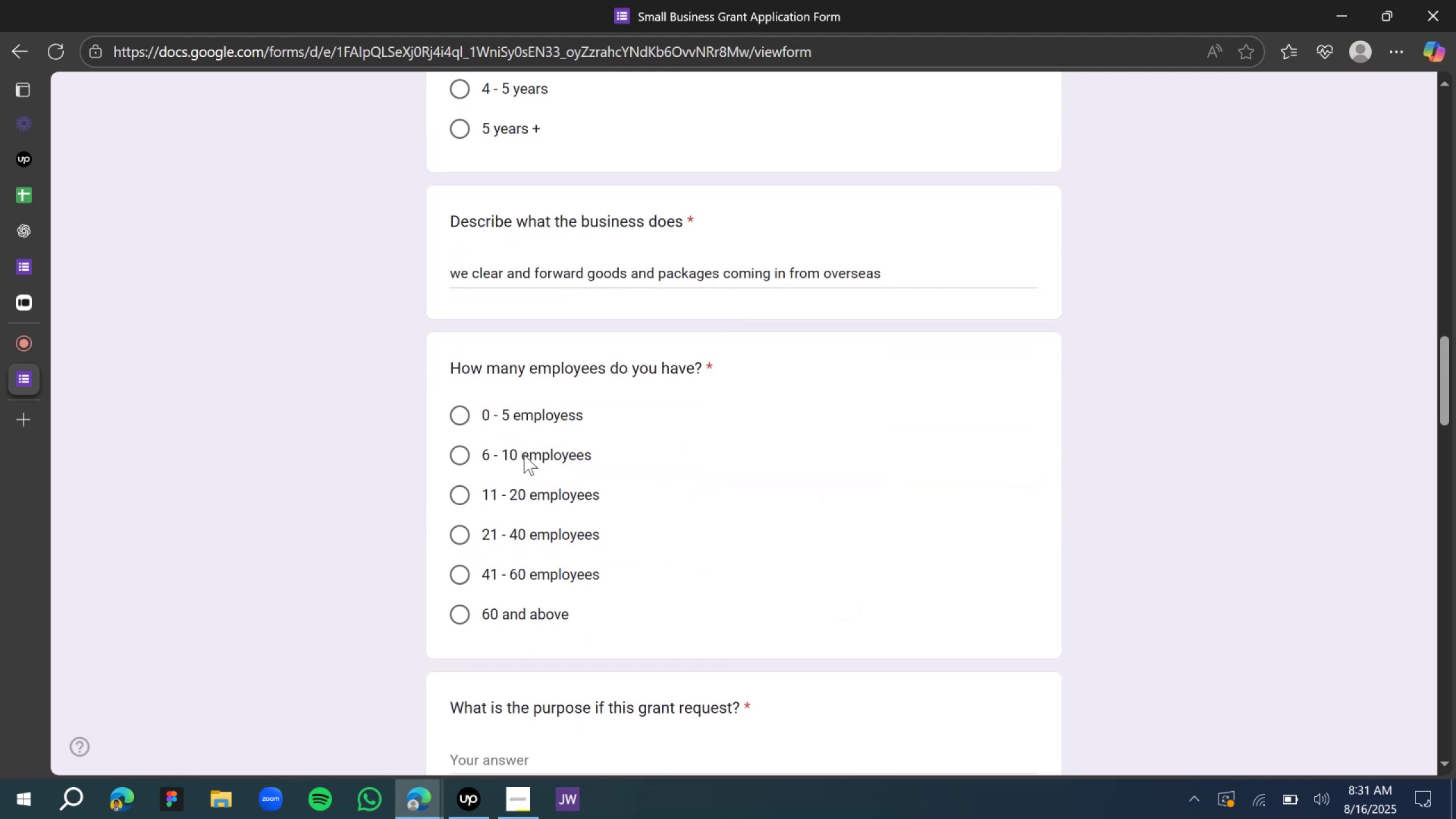 
left_click([442, 448])
 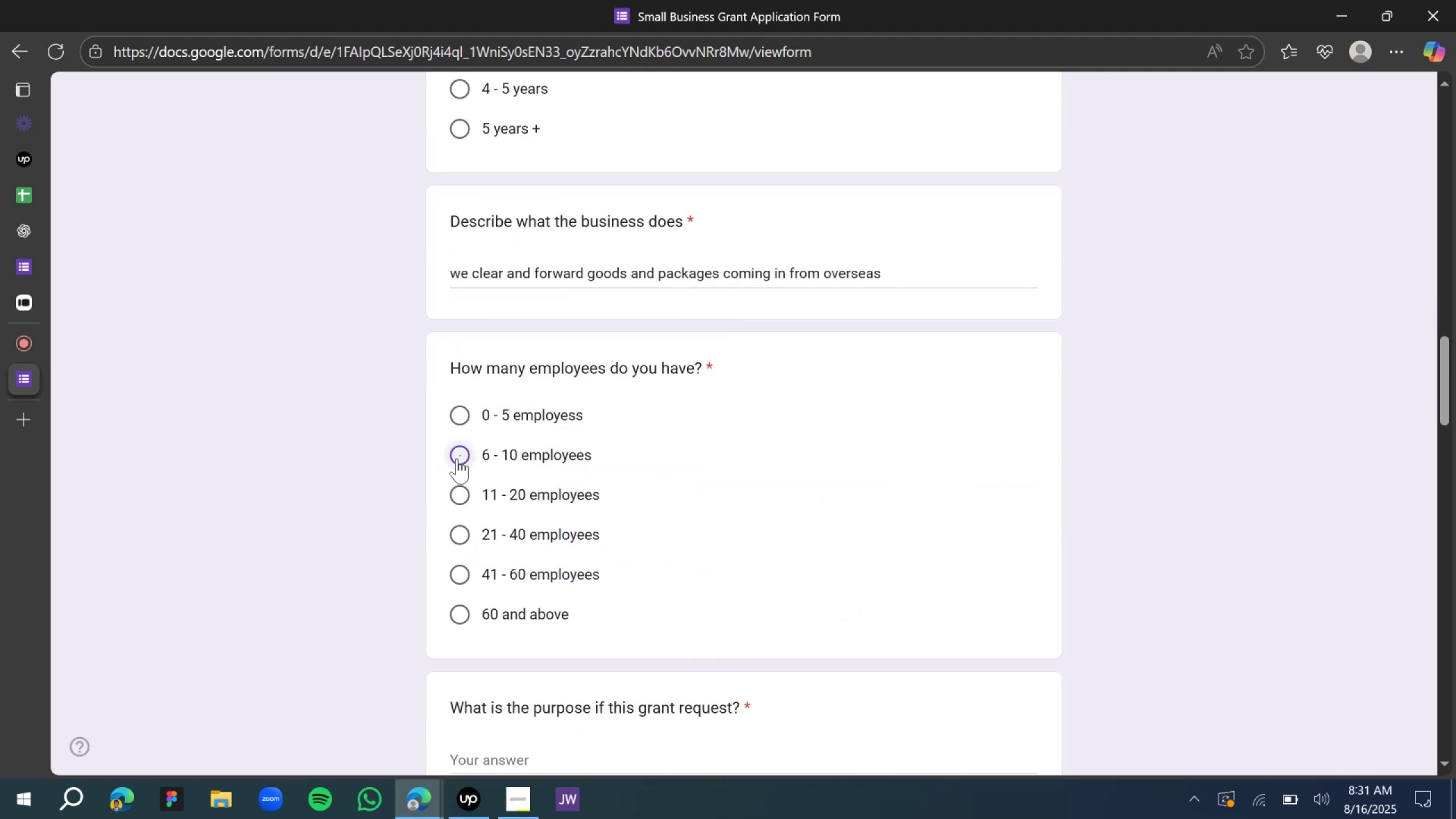 
scroll: coordinate [459, 492], scroll_direction: down, amount: 4.0
 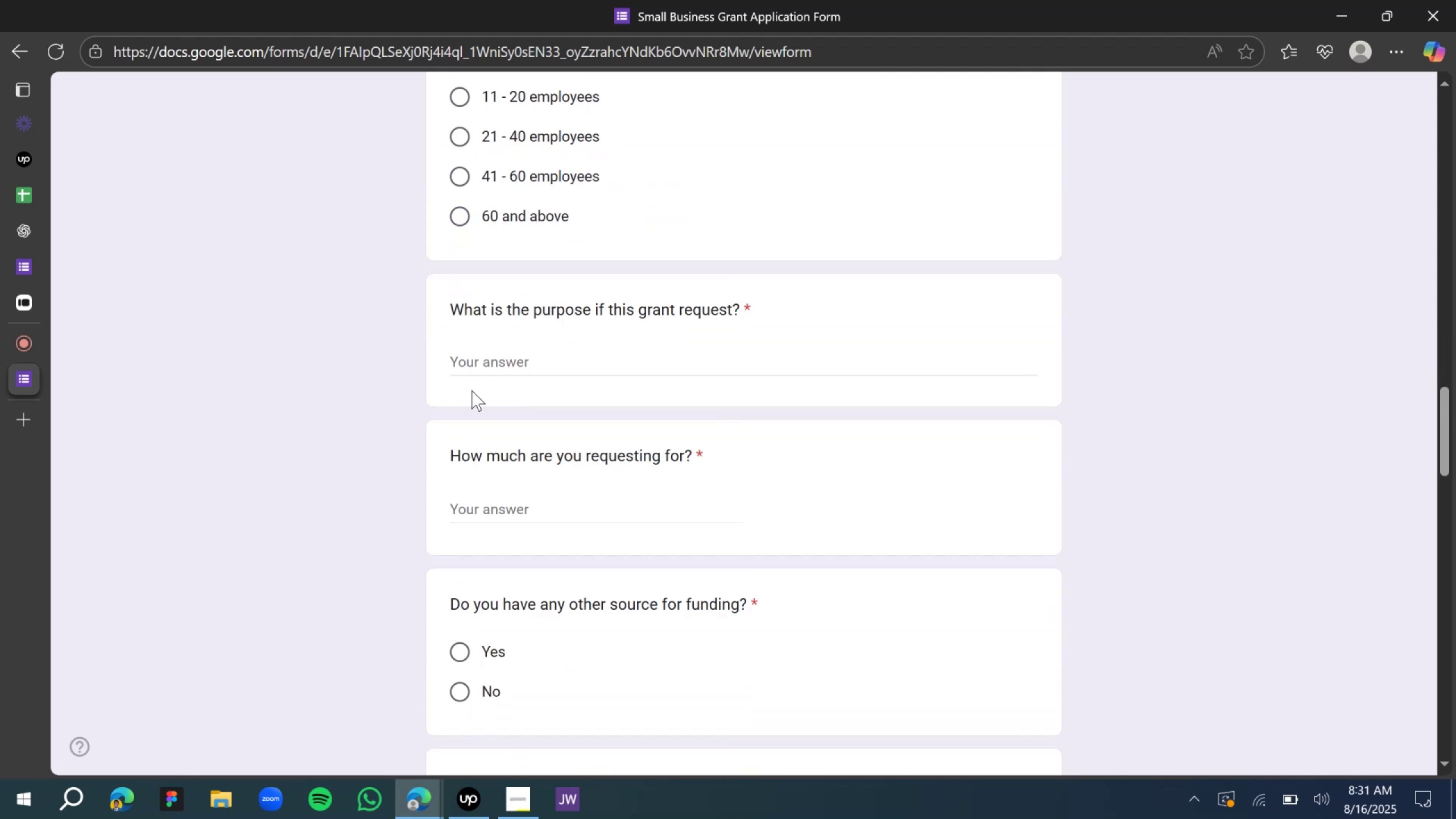 
mouse_move([486, 367])
 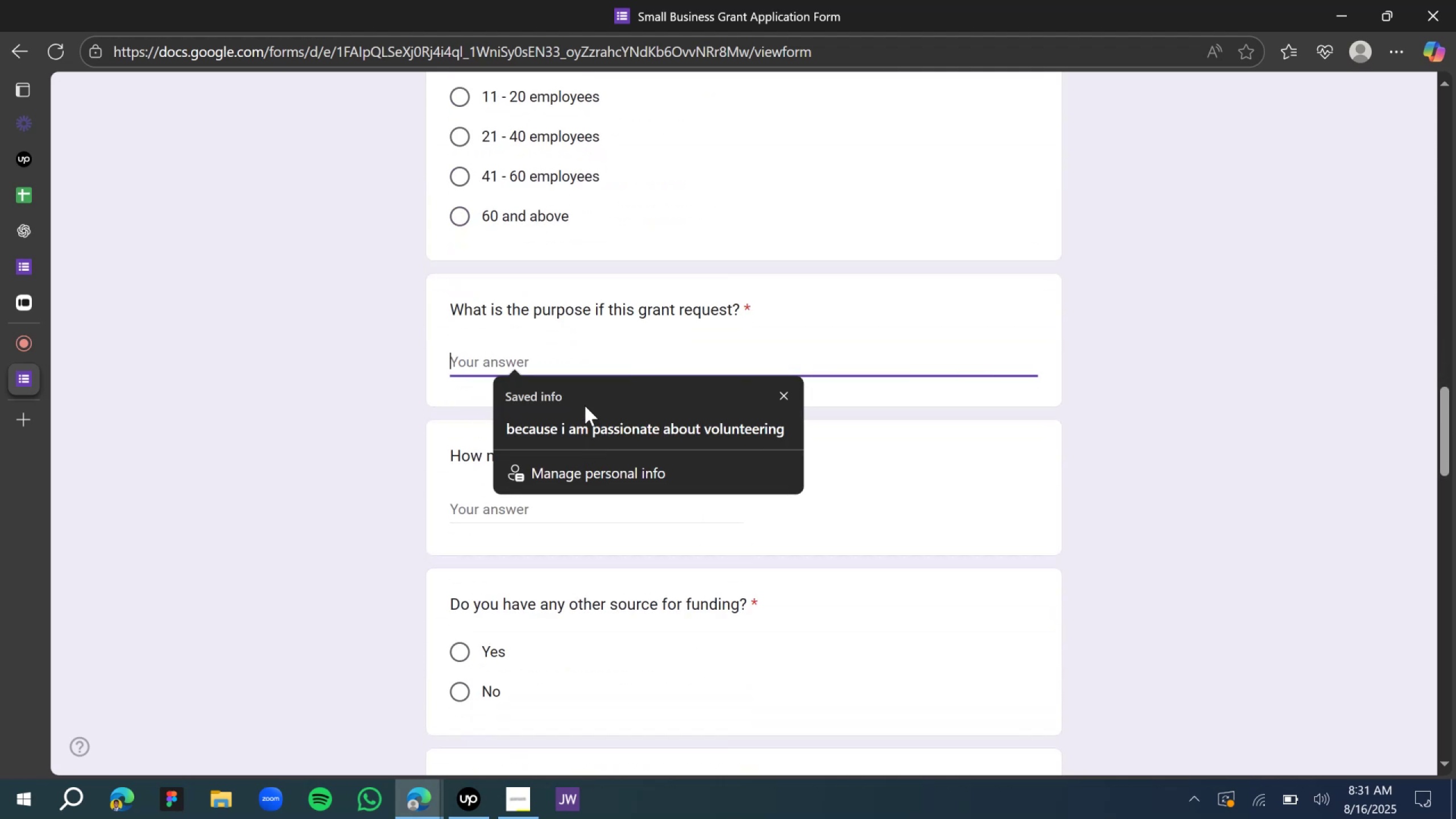 
double_click([595, 419])
 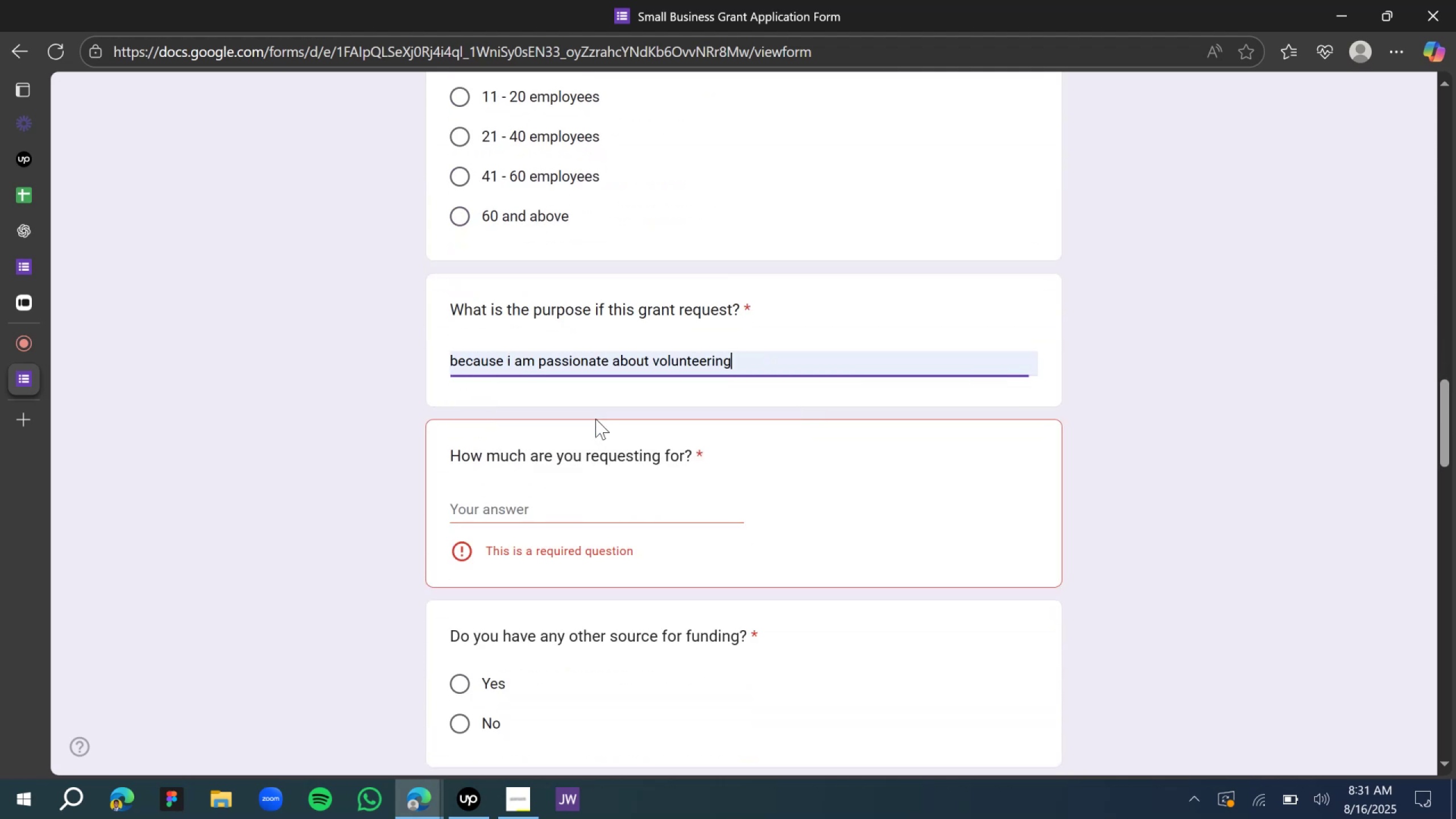 
scroll: coordinate [546, 481], scroll_direction: down, amount: 1.0
 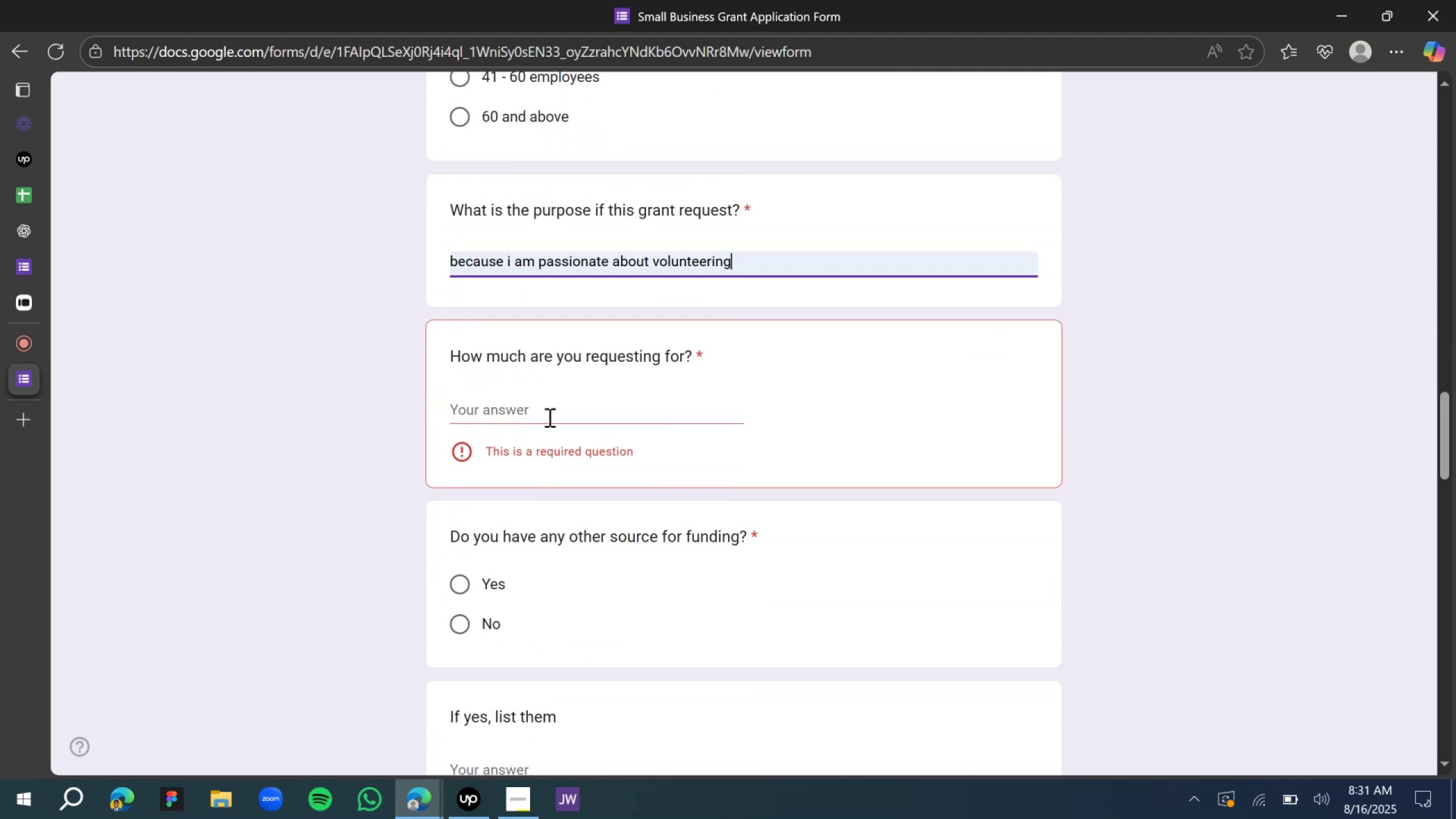 
left_click([549, 414])
 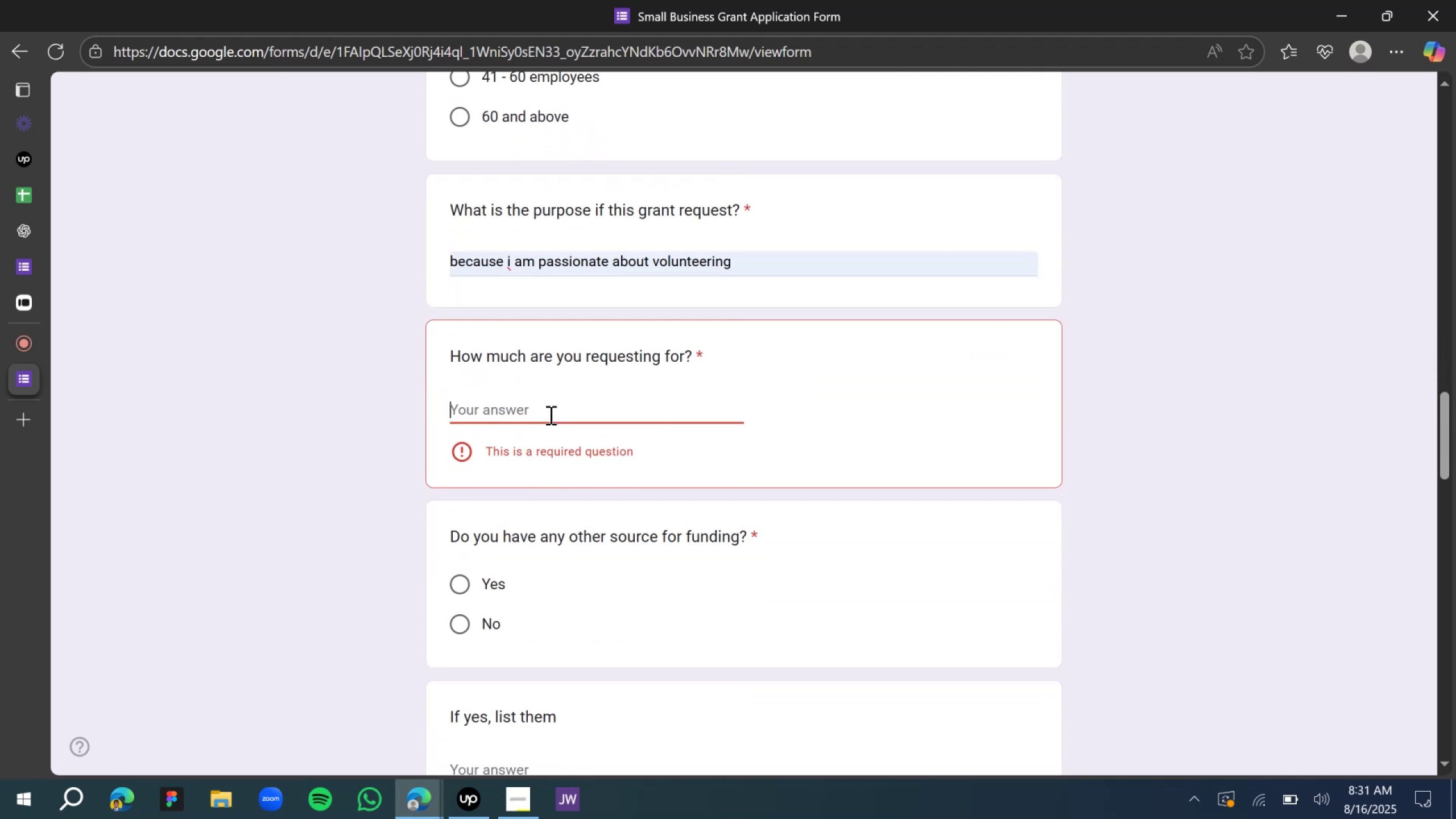 
type($1 billion )
key(Backspace)
key(Backspace)
key(Backspace)
key(Backspace)
key(Backspace)
key(Backspace)
key(Backspace)
key(Backspace)
key(Backspace)
key(Backspace)
type(5000 dolars)
 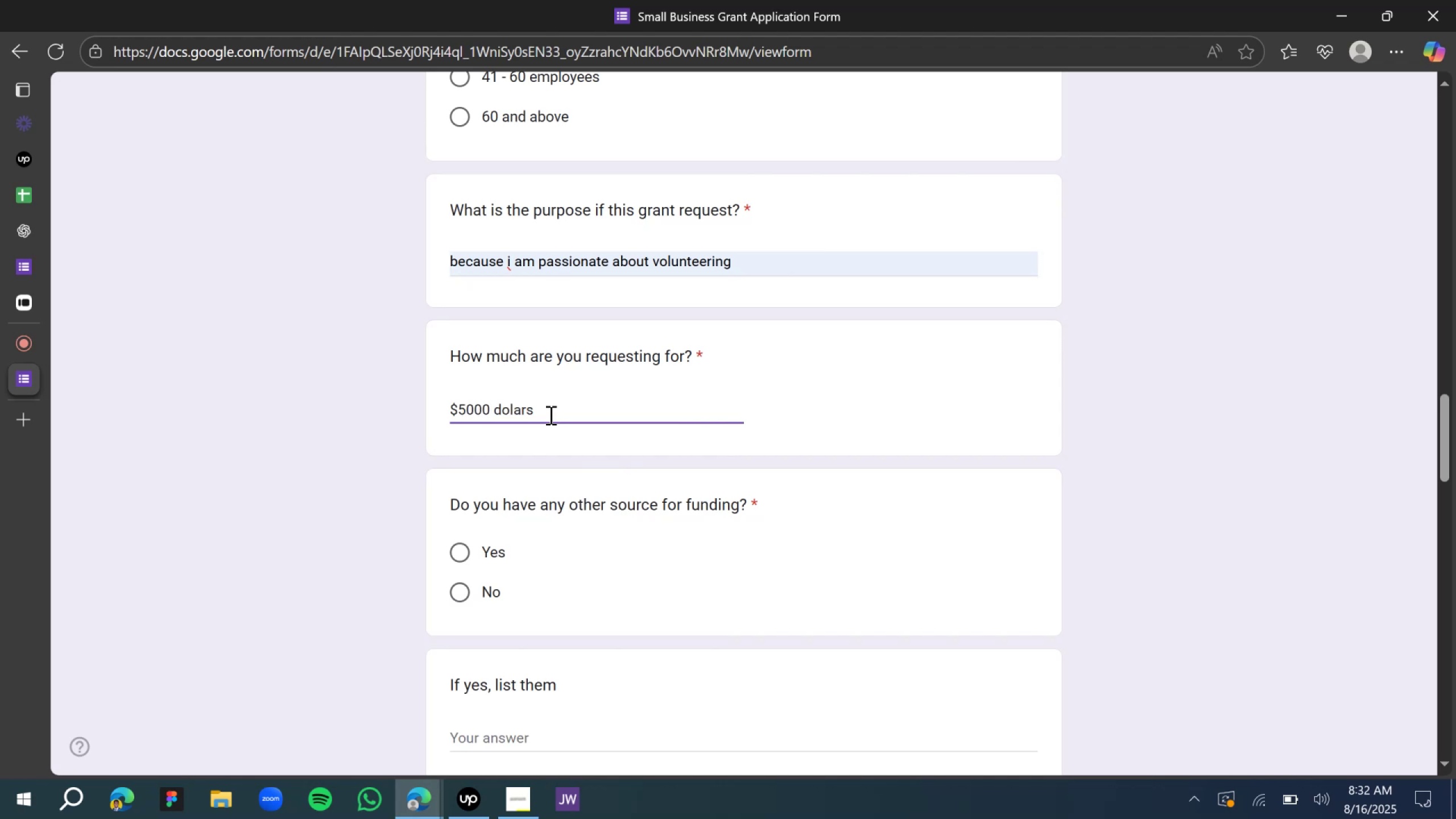 
scroll: coordinate [528, 448], scroll_direction: down, amount: 1.0
 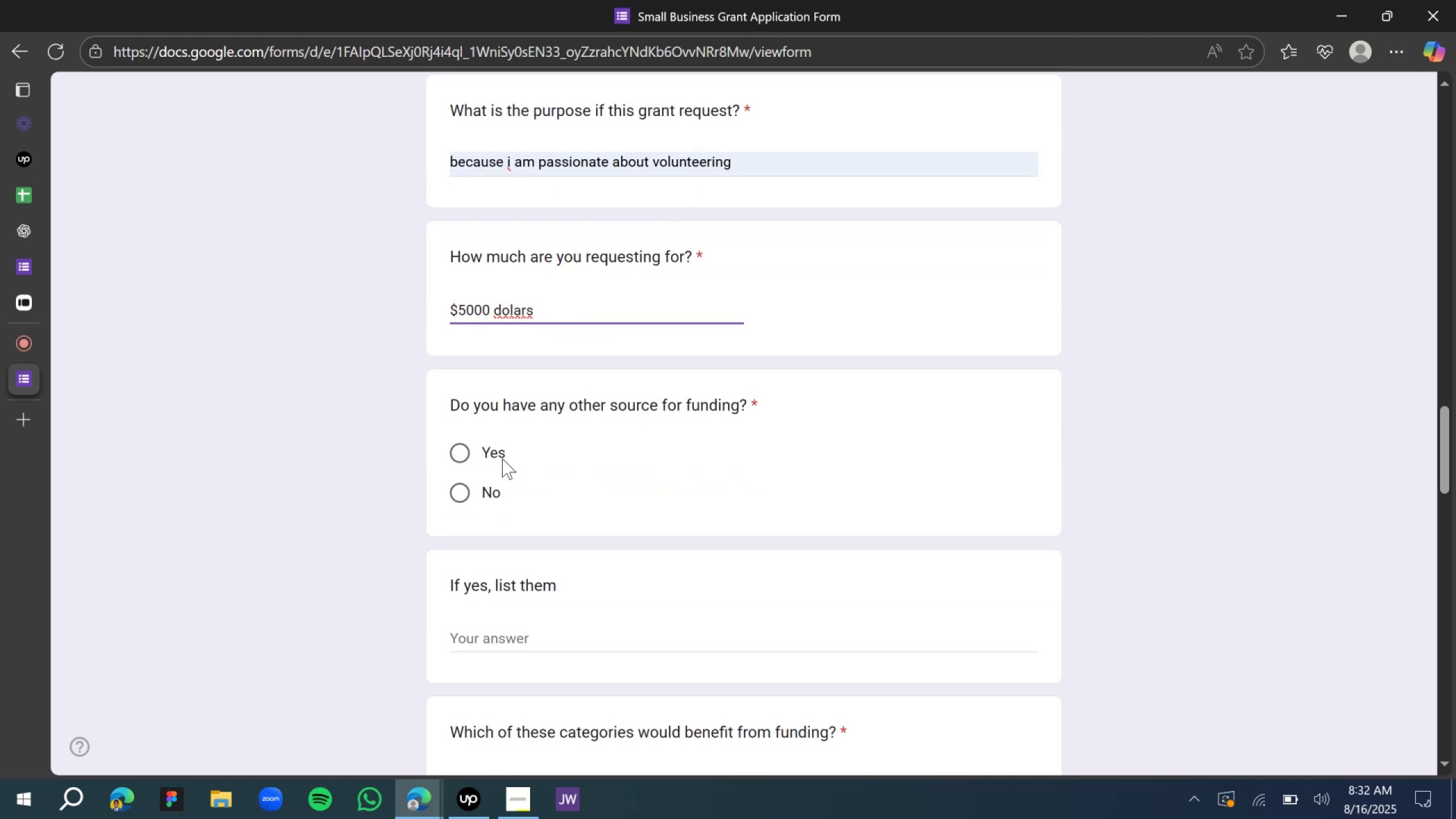 
left_click([493, 447])
 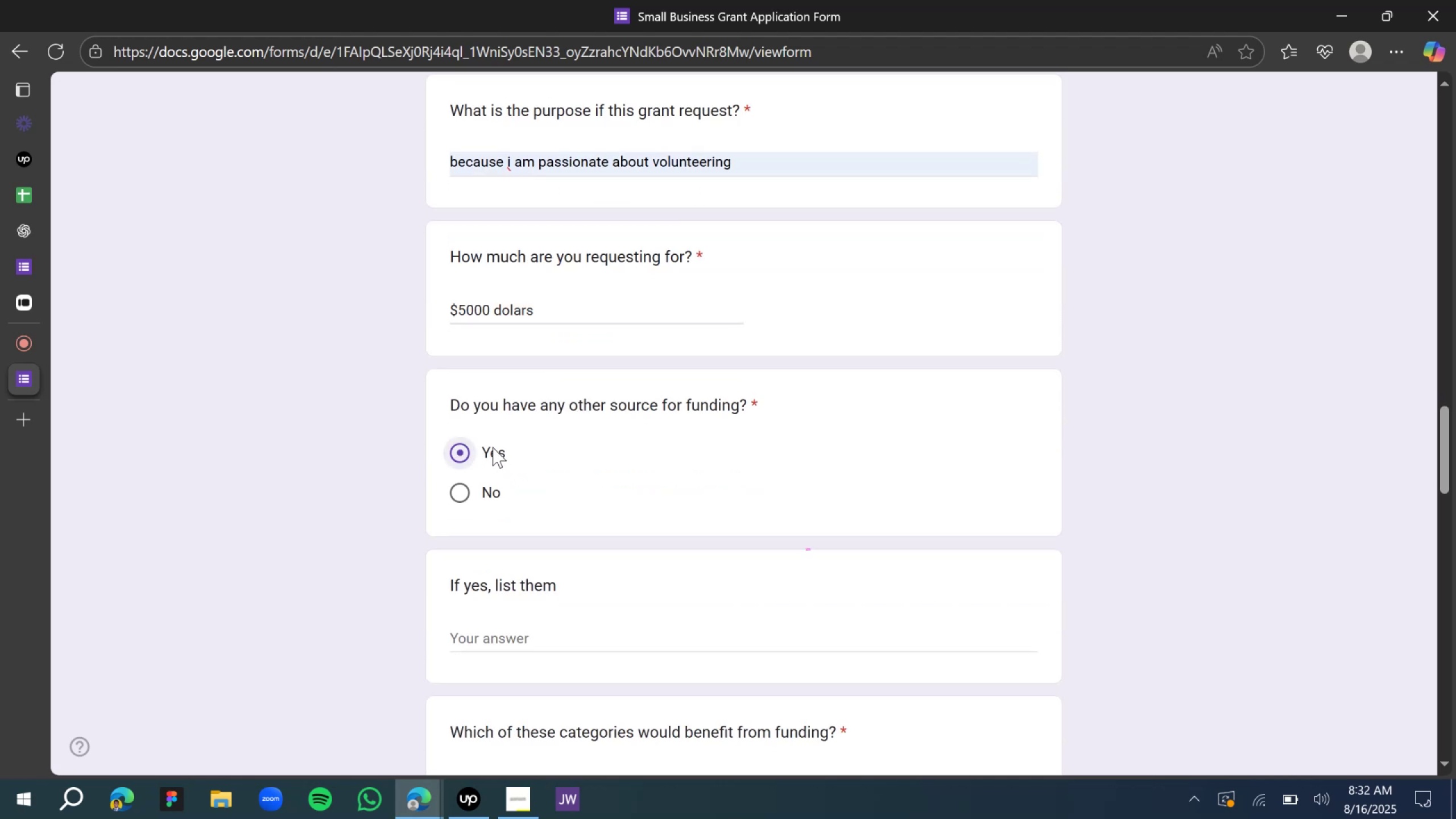 
scroll: coordinate [493, 441], scroll_direction: down, amount: 2.0
 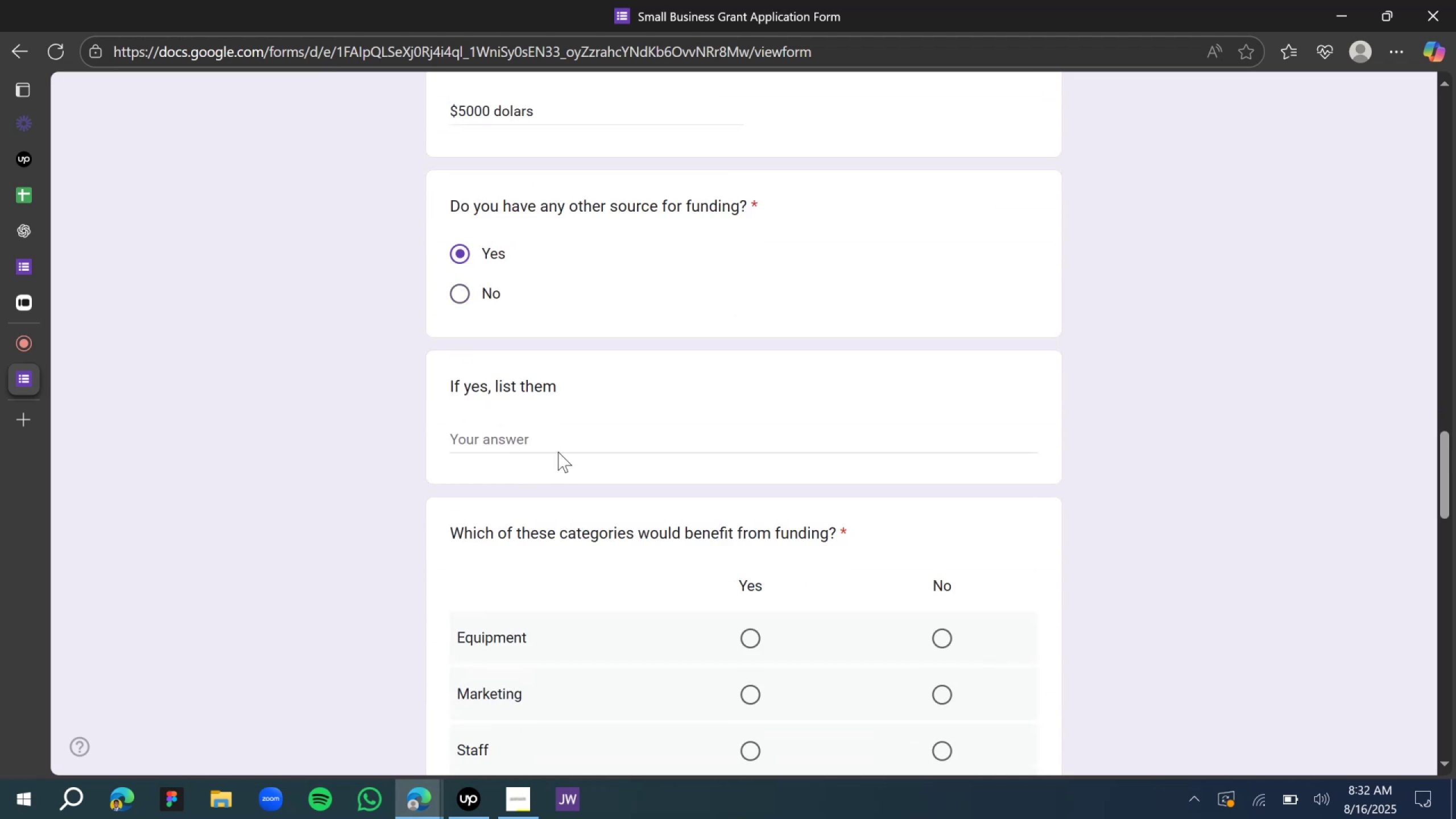 
left_click([551, 443])
 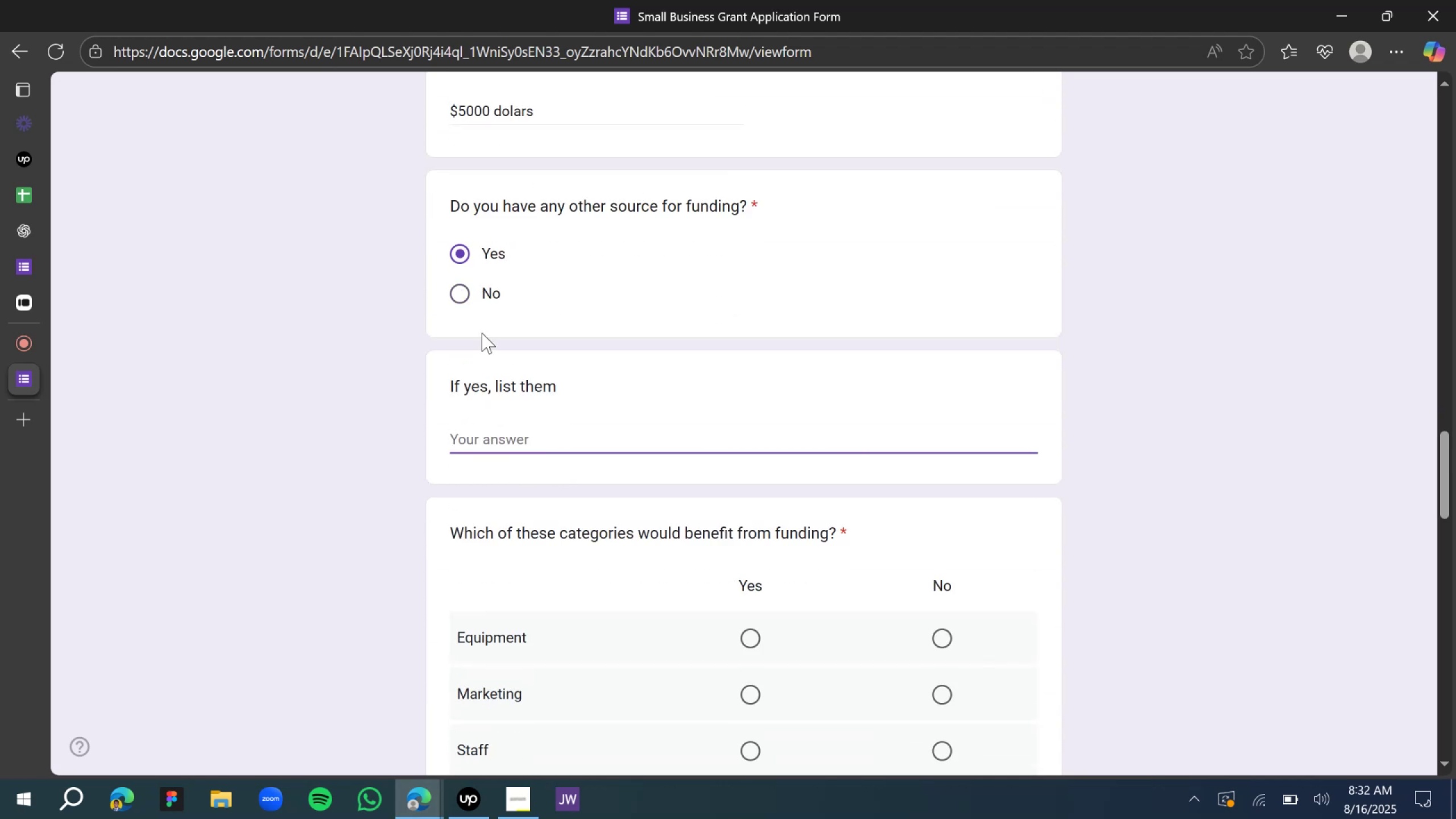 
left_click([471, 295])
 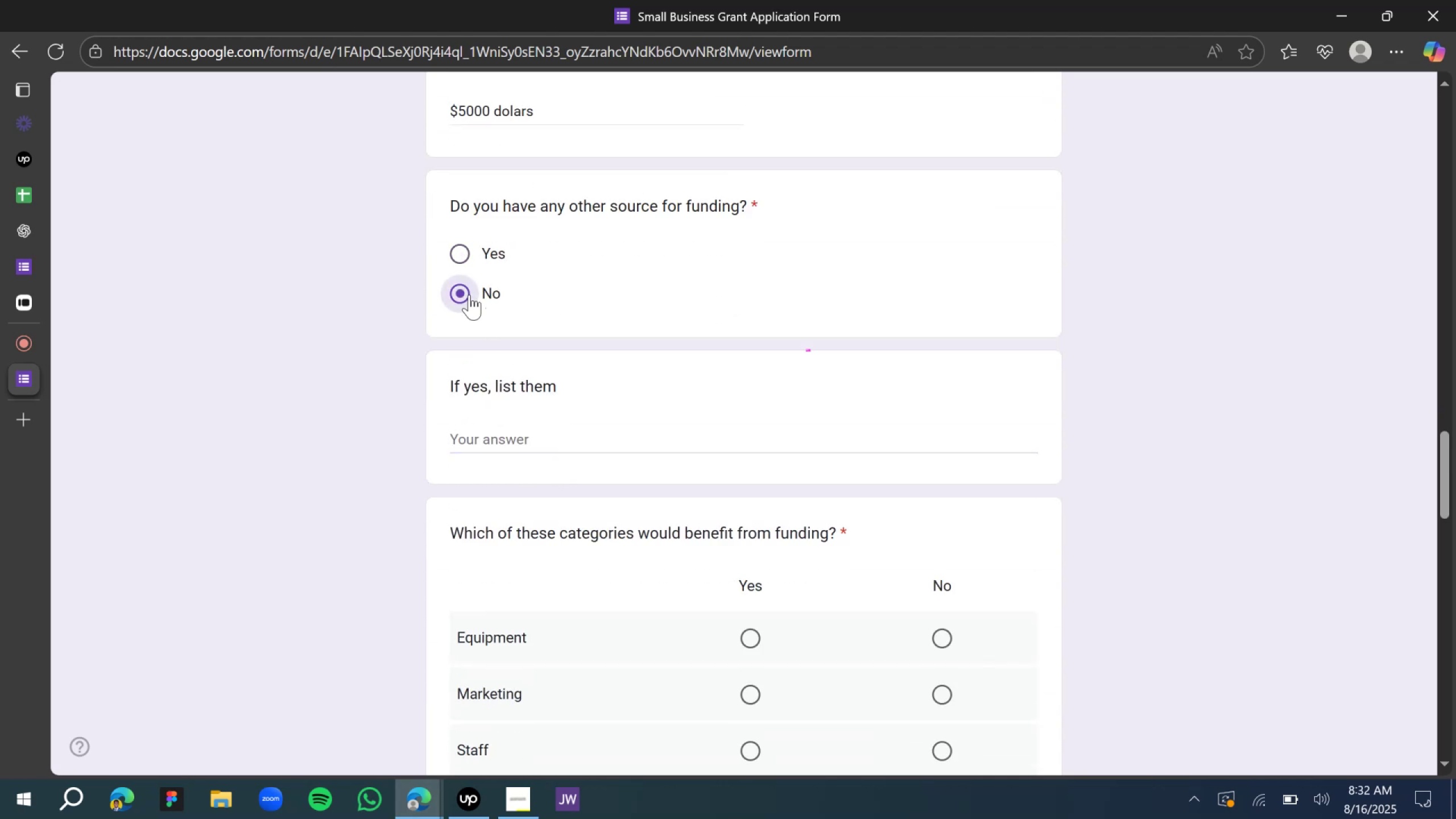 
scroll: coordinate [471, 313], scroll_direction: down, amount: 4.0
 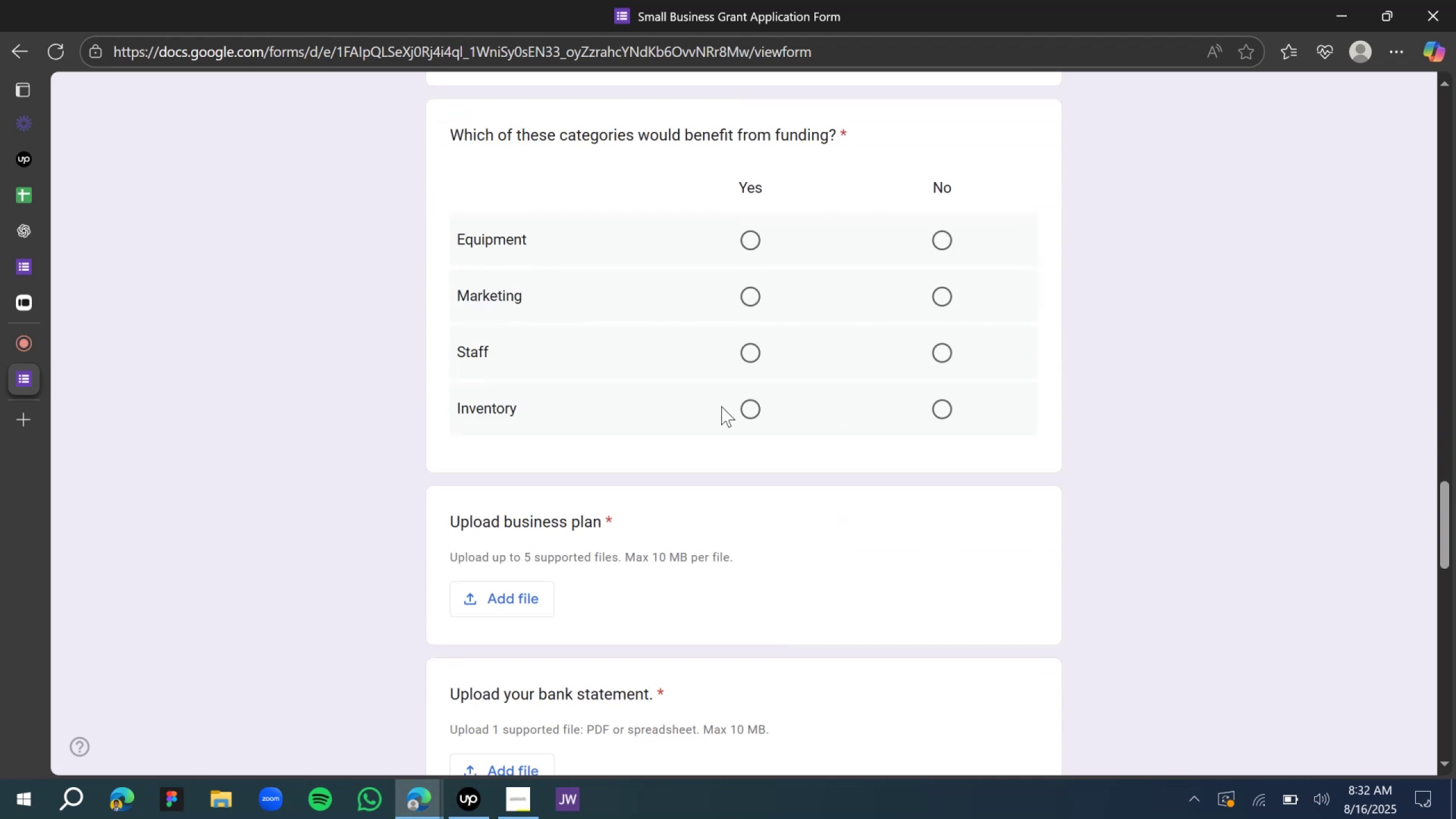 
left_click([752, 410])
 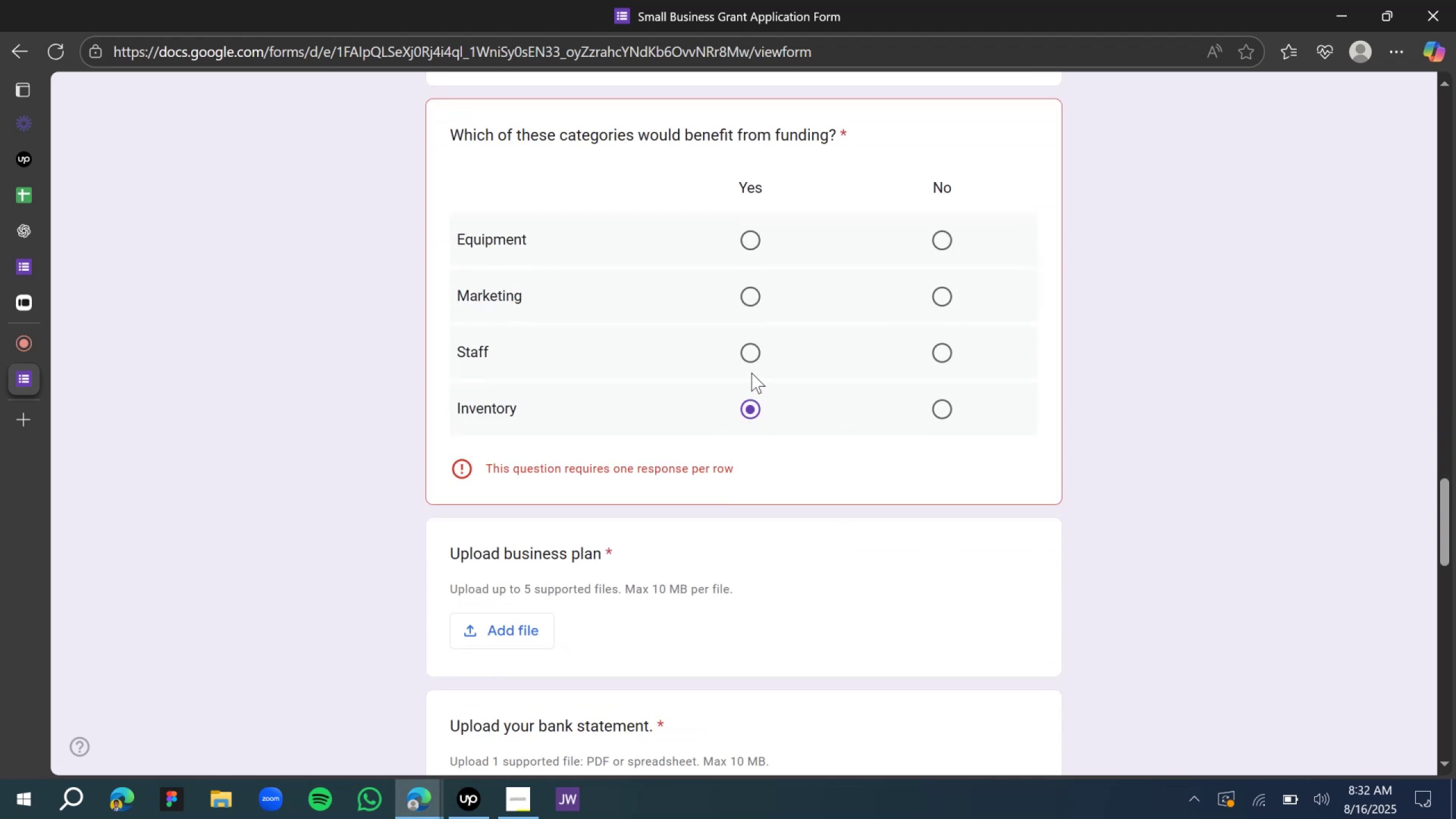 
left_click([752, 361])
 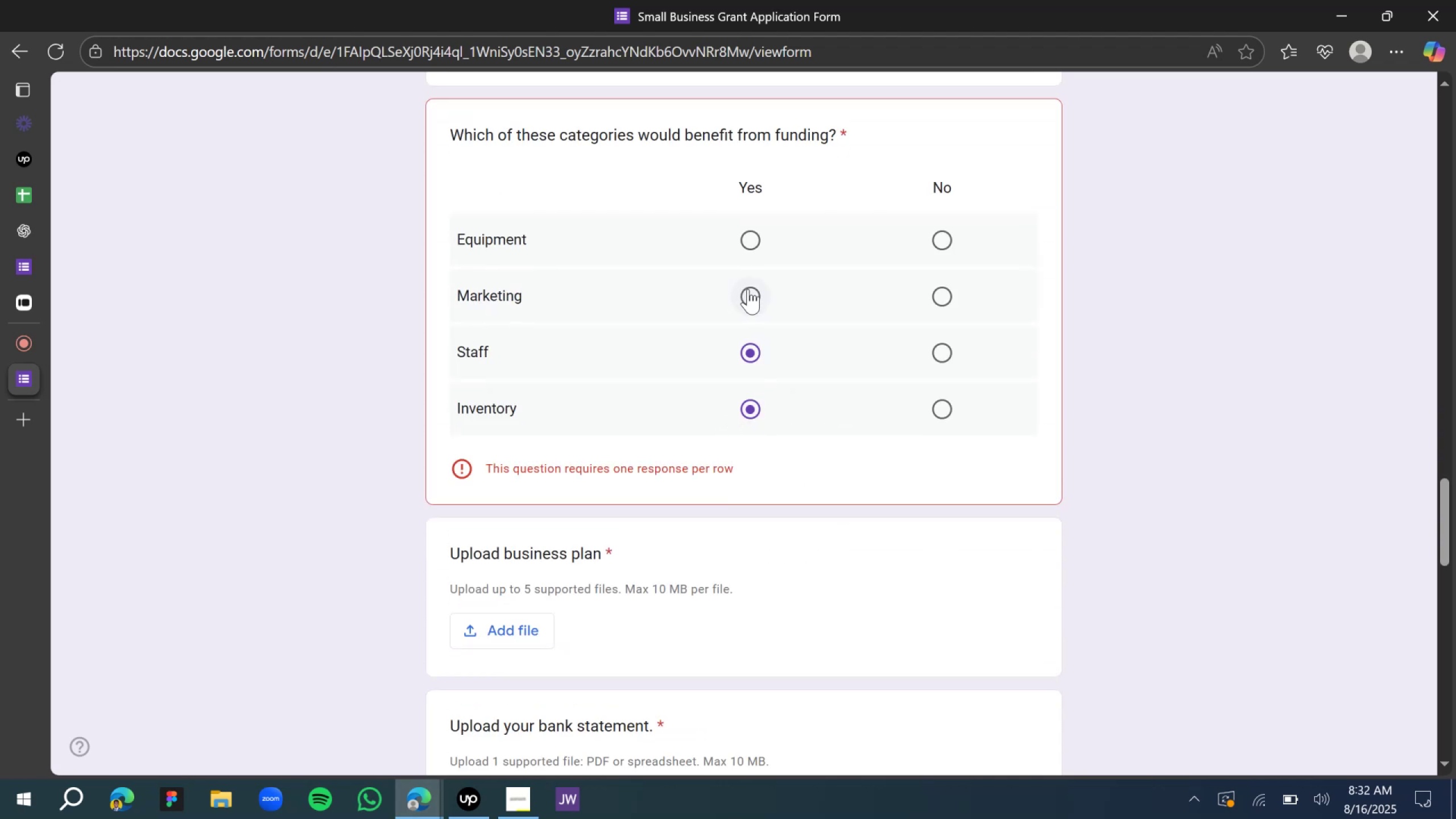 
left_click([749, 302])
 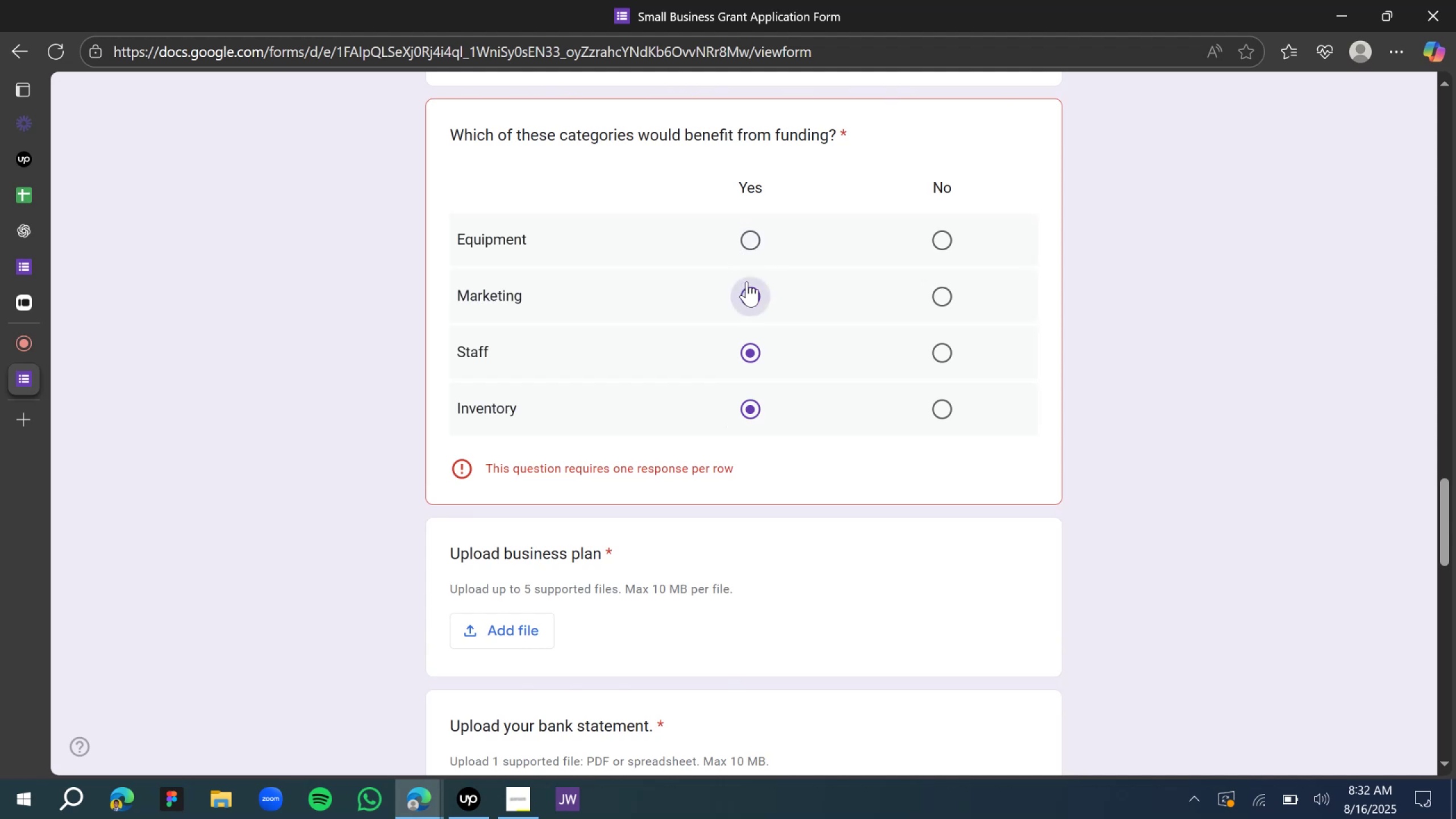 
left_click([945, 245])
 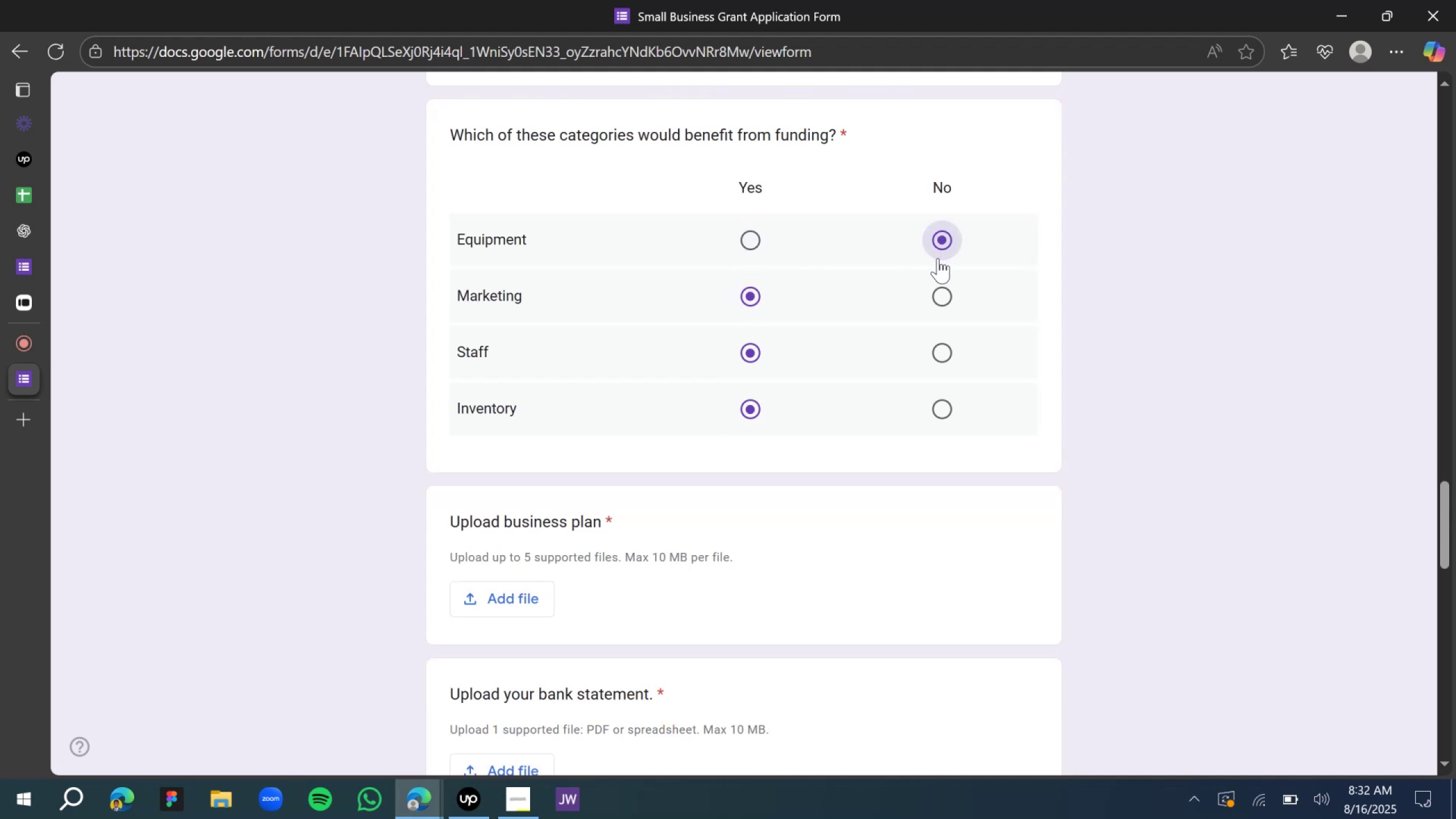 
scroll: coordinate [879, 322], scroll_direction: down, amount: 3.0
 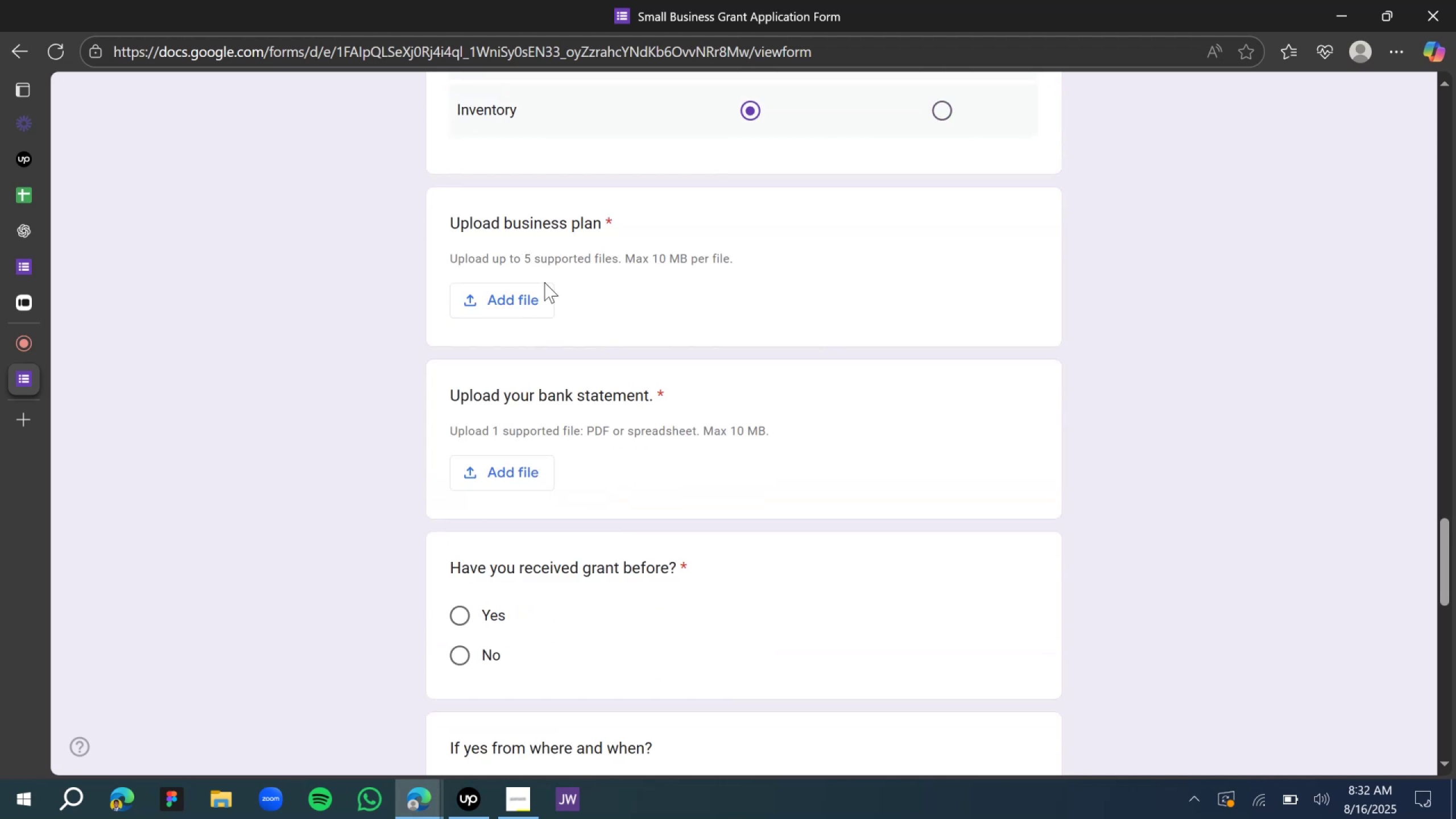 
left_click([537, 295])
 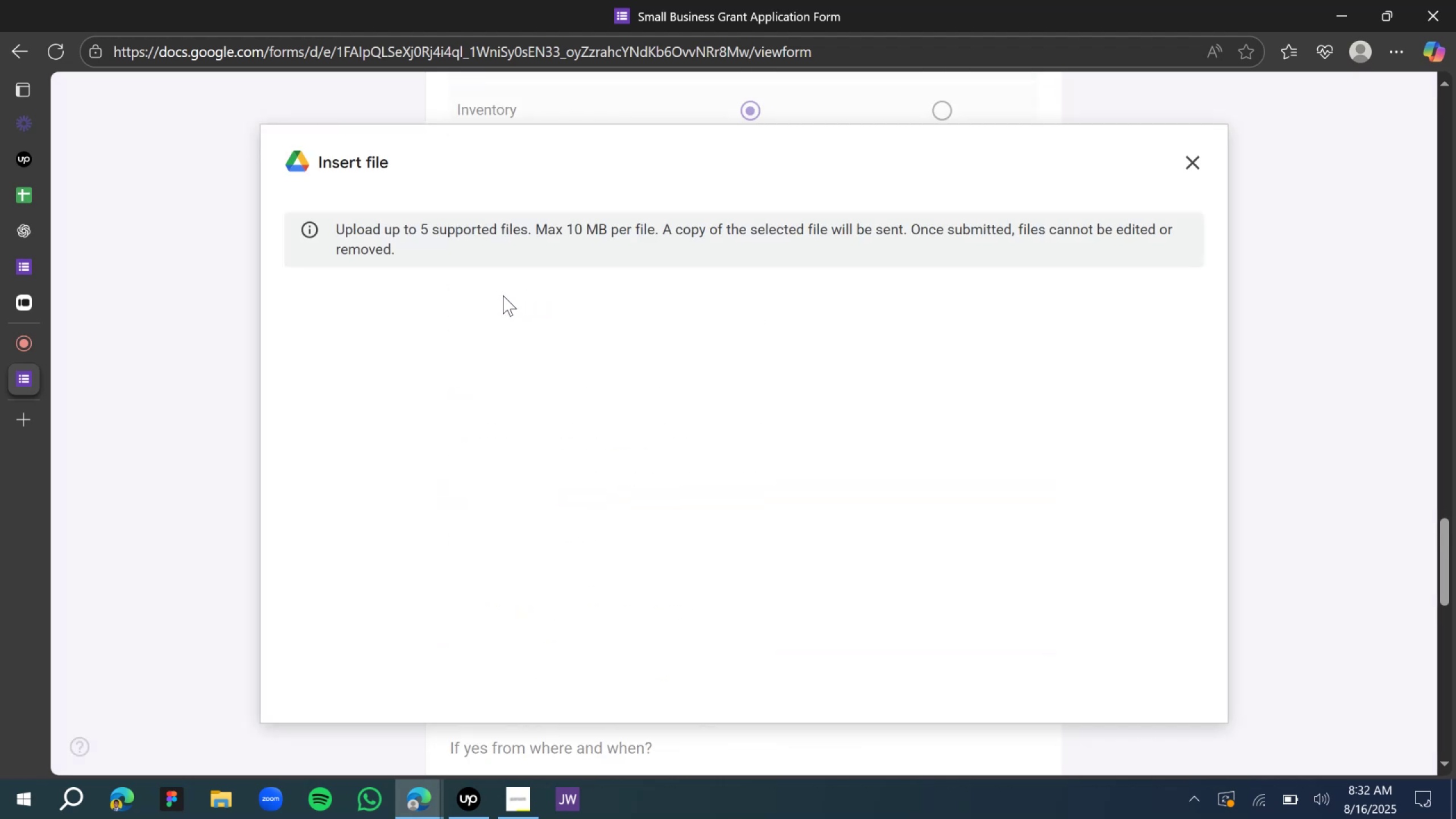 
mouse_move([500, 211])
 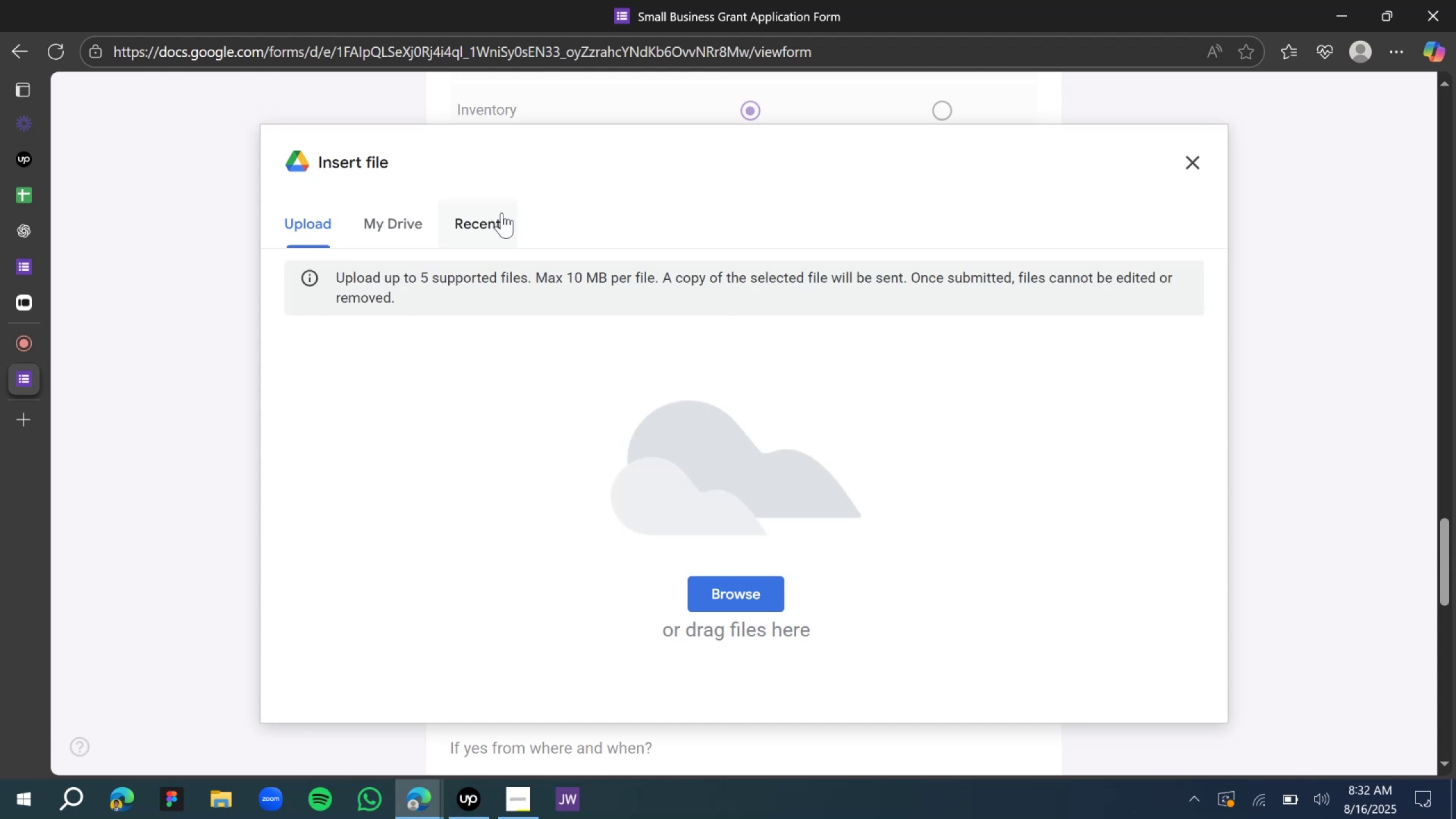 
left_click([502, 213])
 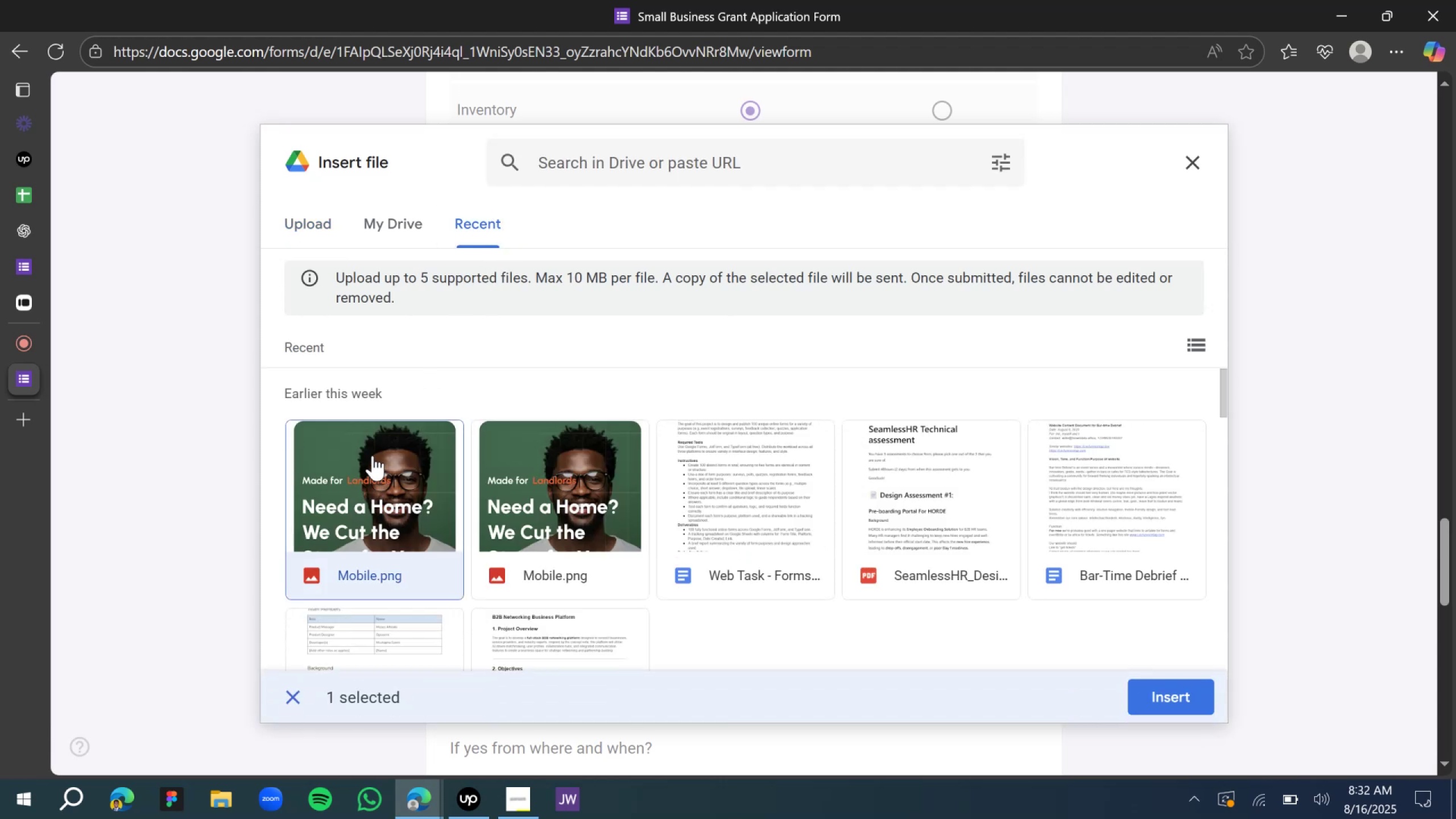 
wait(6.46)
 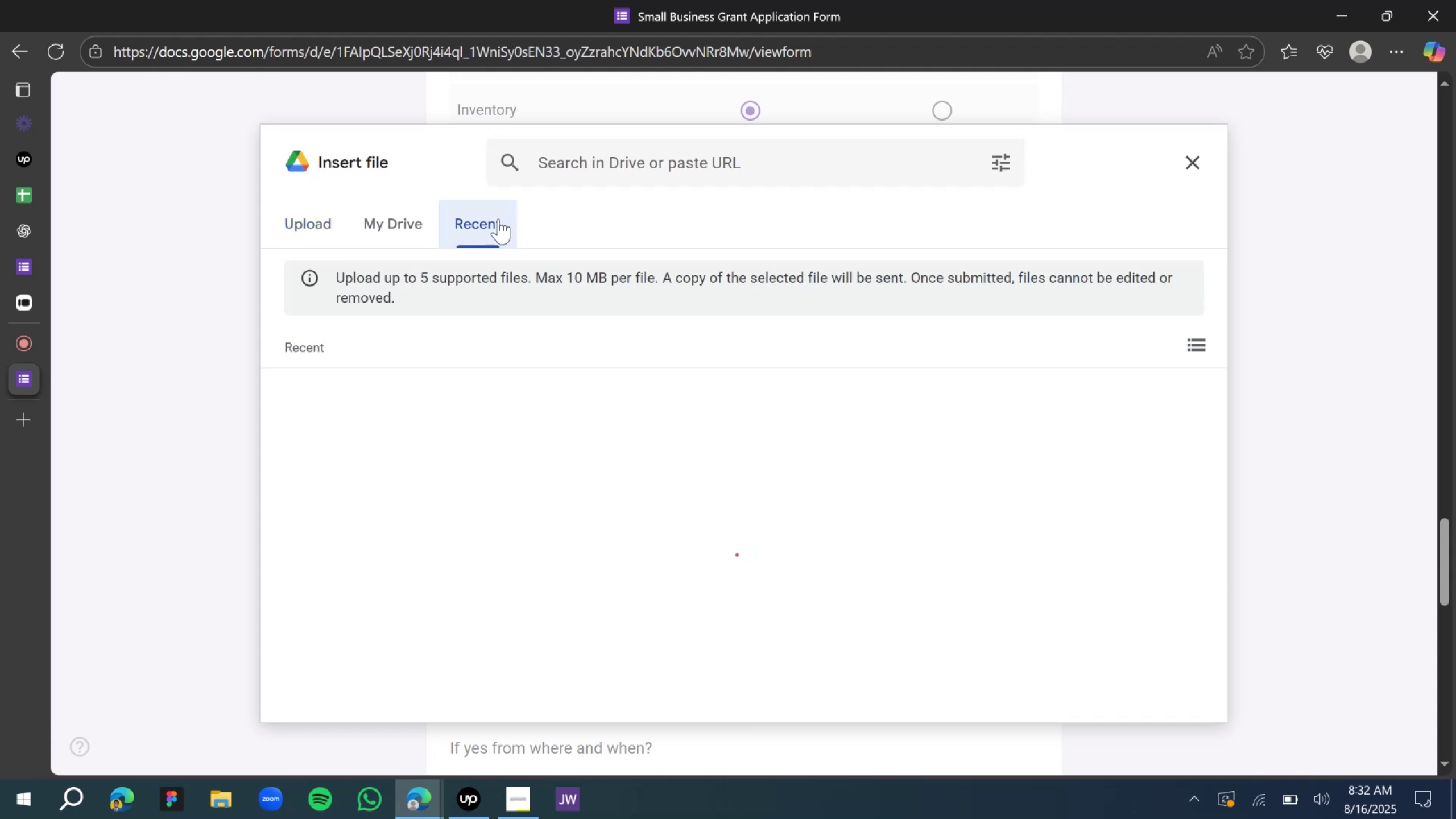 
left_click([1157, 697])
 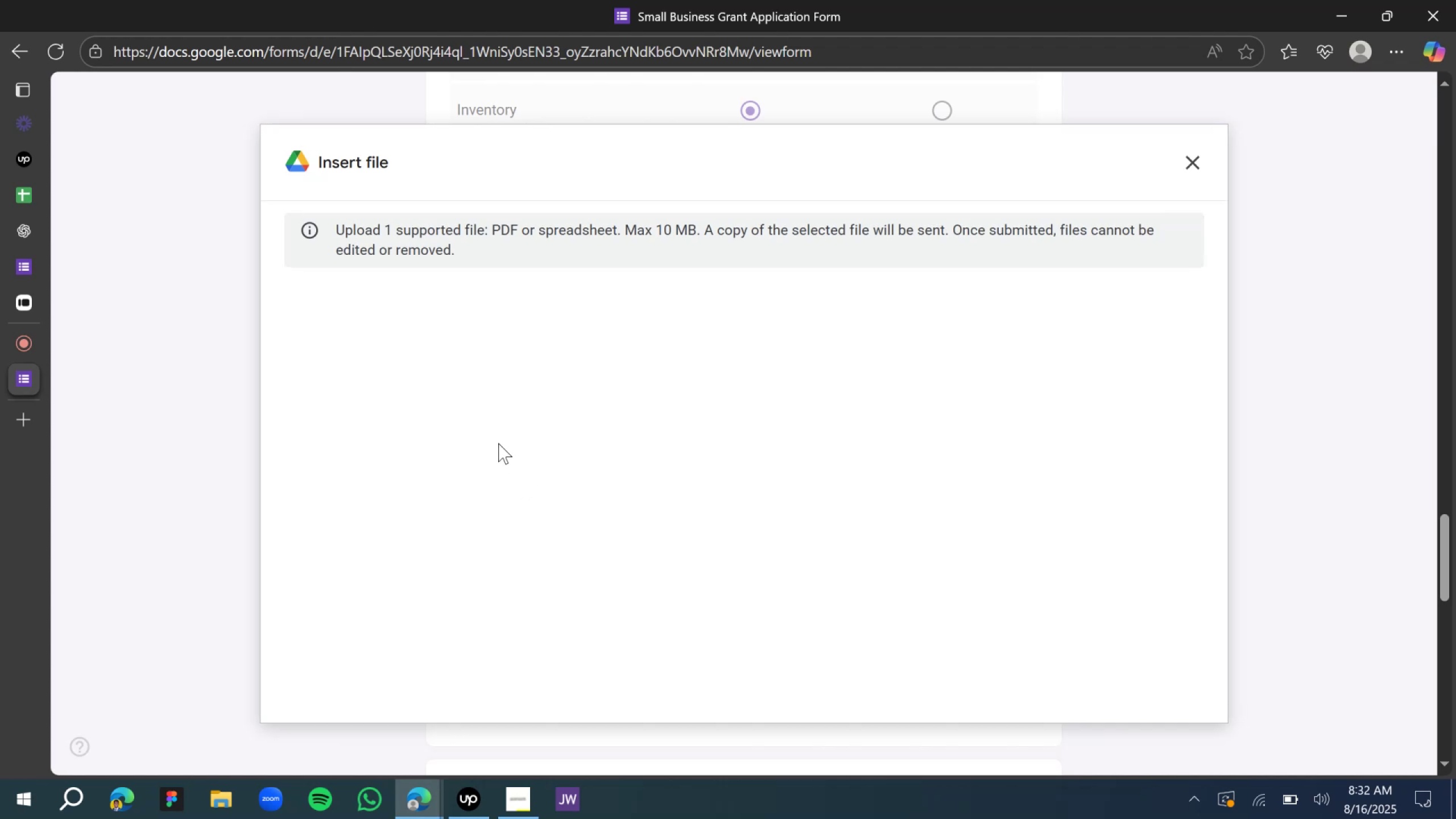 
wait(9.26)
 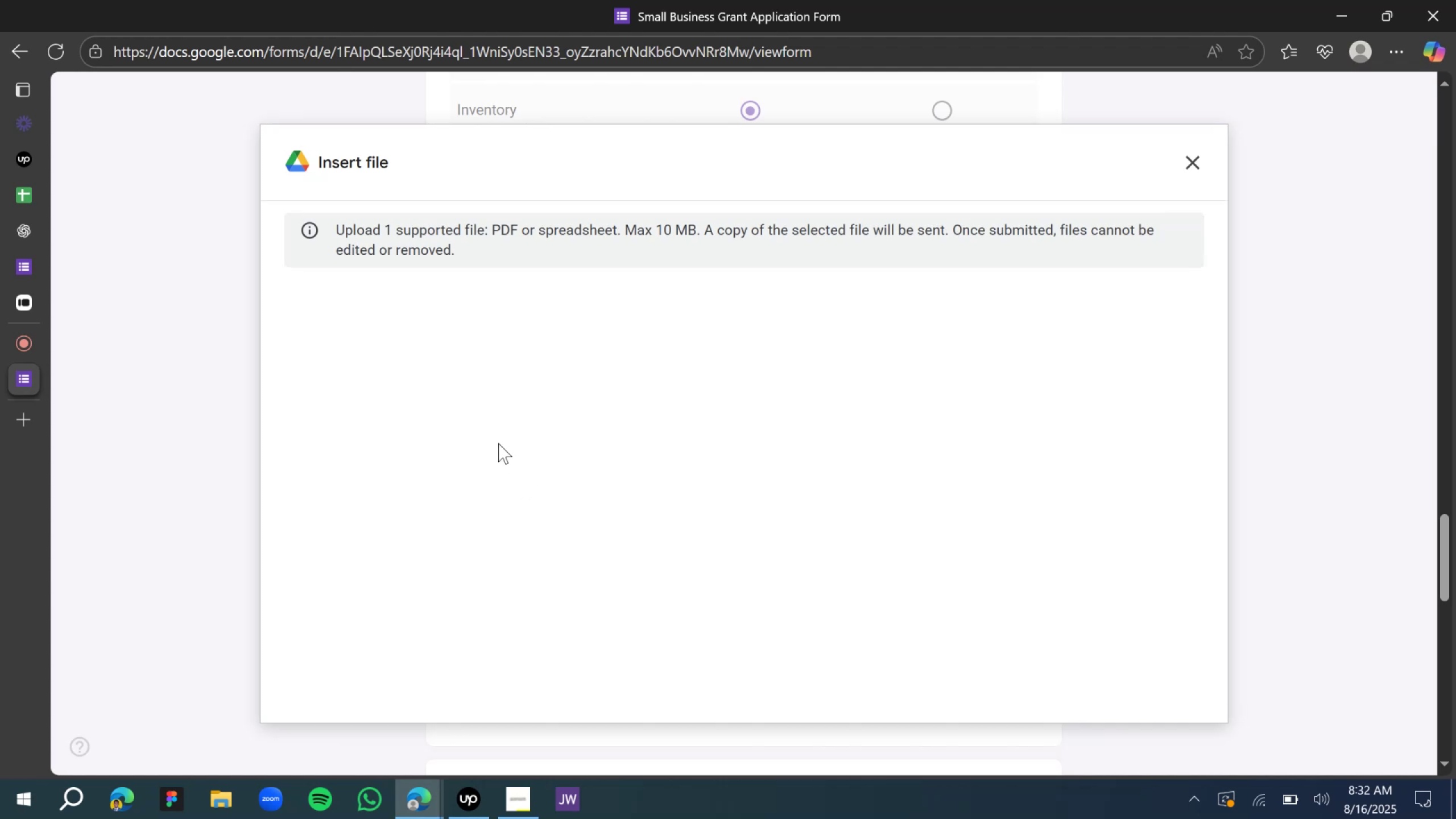 
scroll: coordinate [506, 348], scroll_direction: down, amount: 10.0
 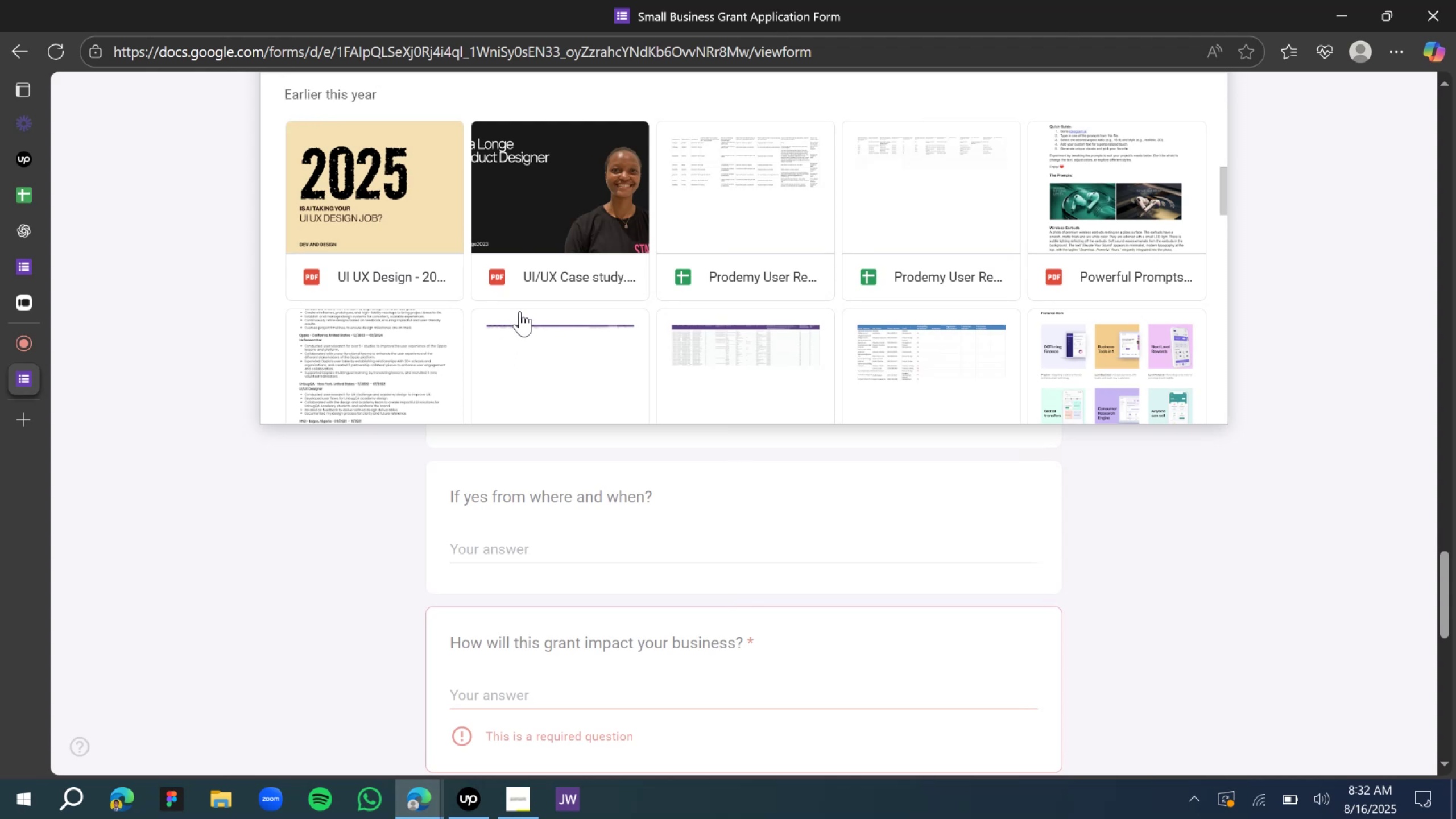 
wait(5.1)
 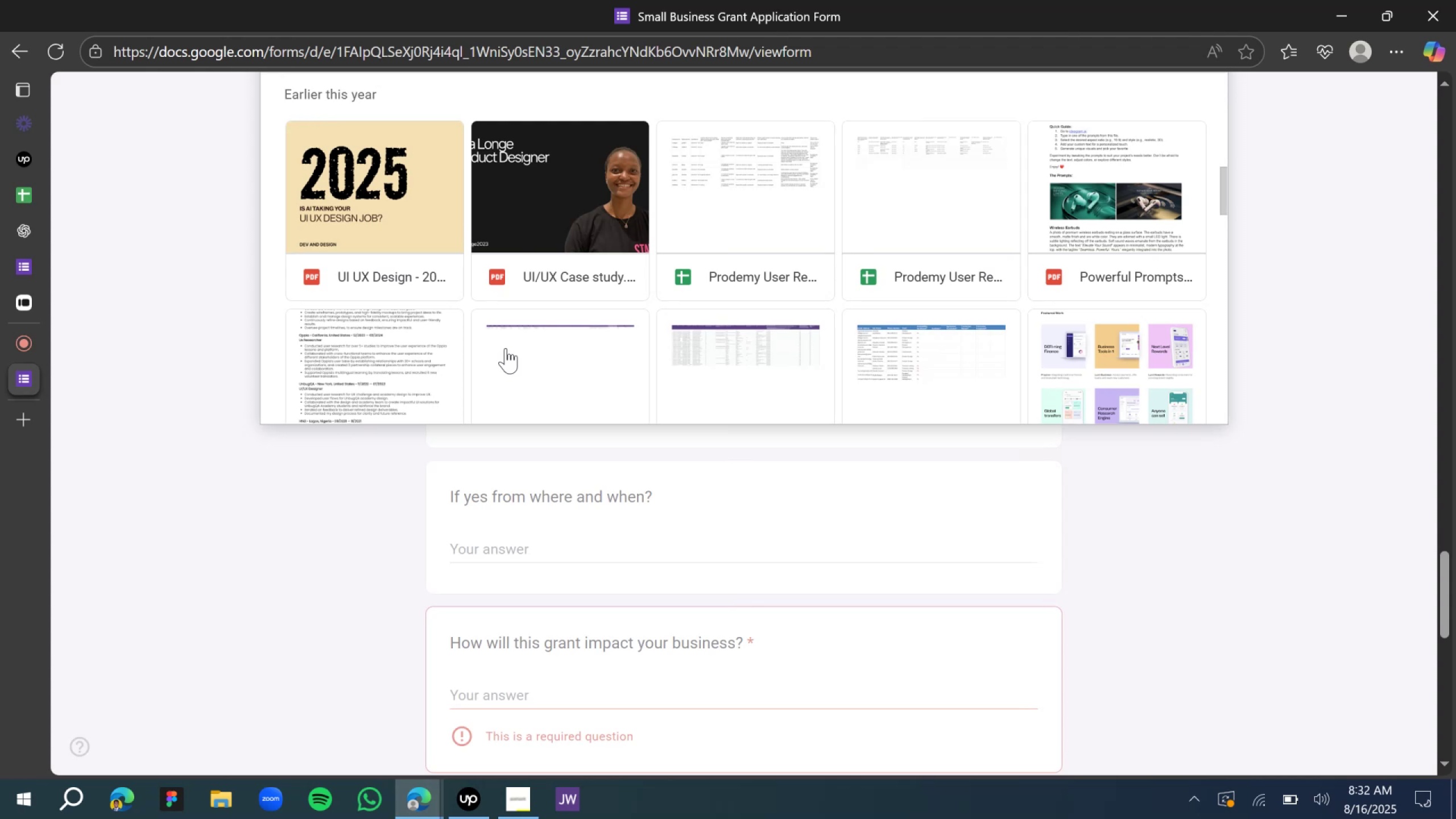 
scroll: coordinate [842, 252], scroll_direction: down, amount: 10.0
 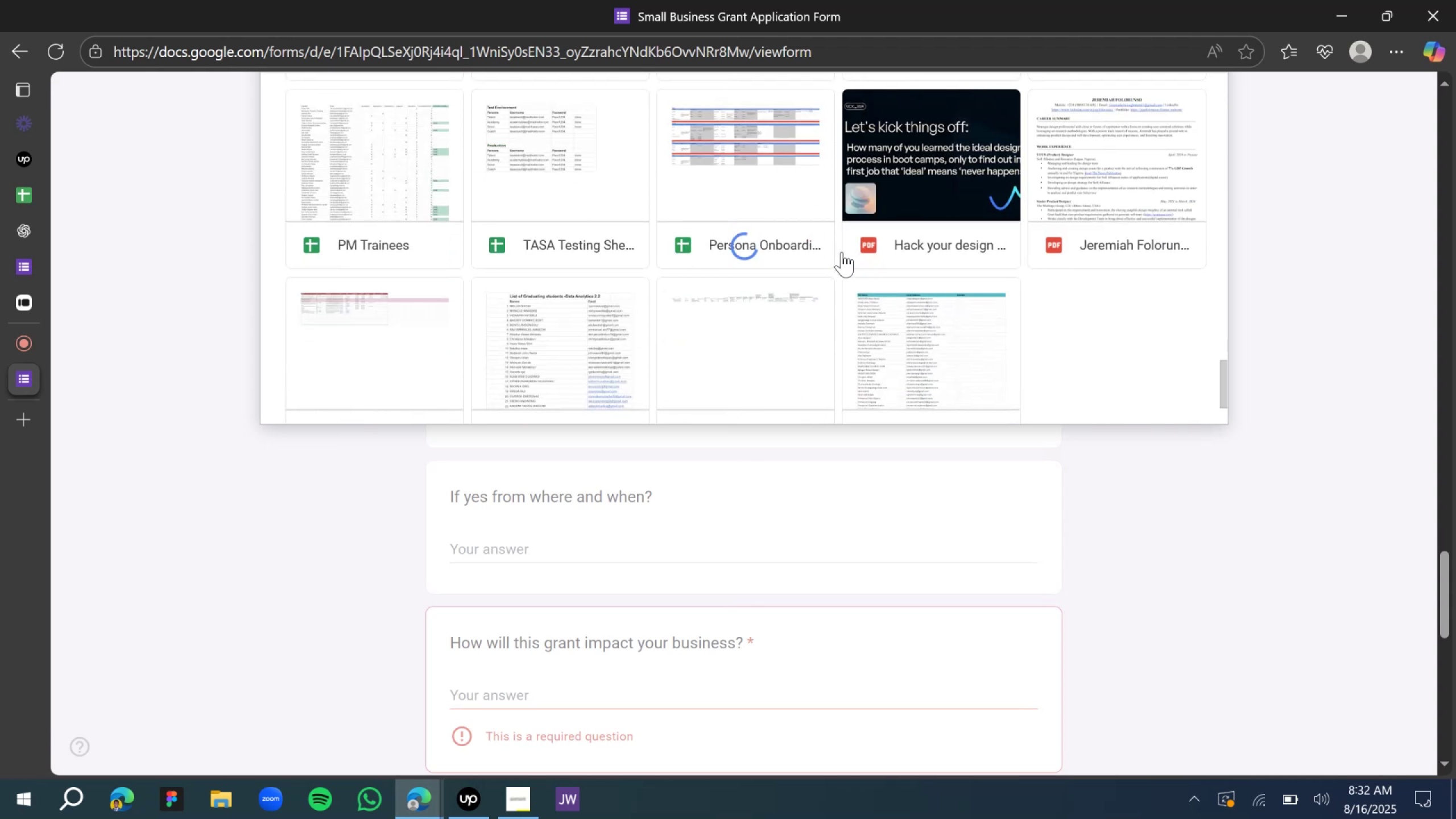 
scroll: coordinate [1089, 510], scroll_direction: up, amount: 30.0
 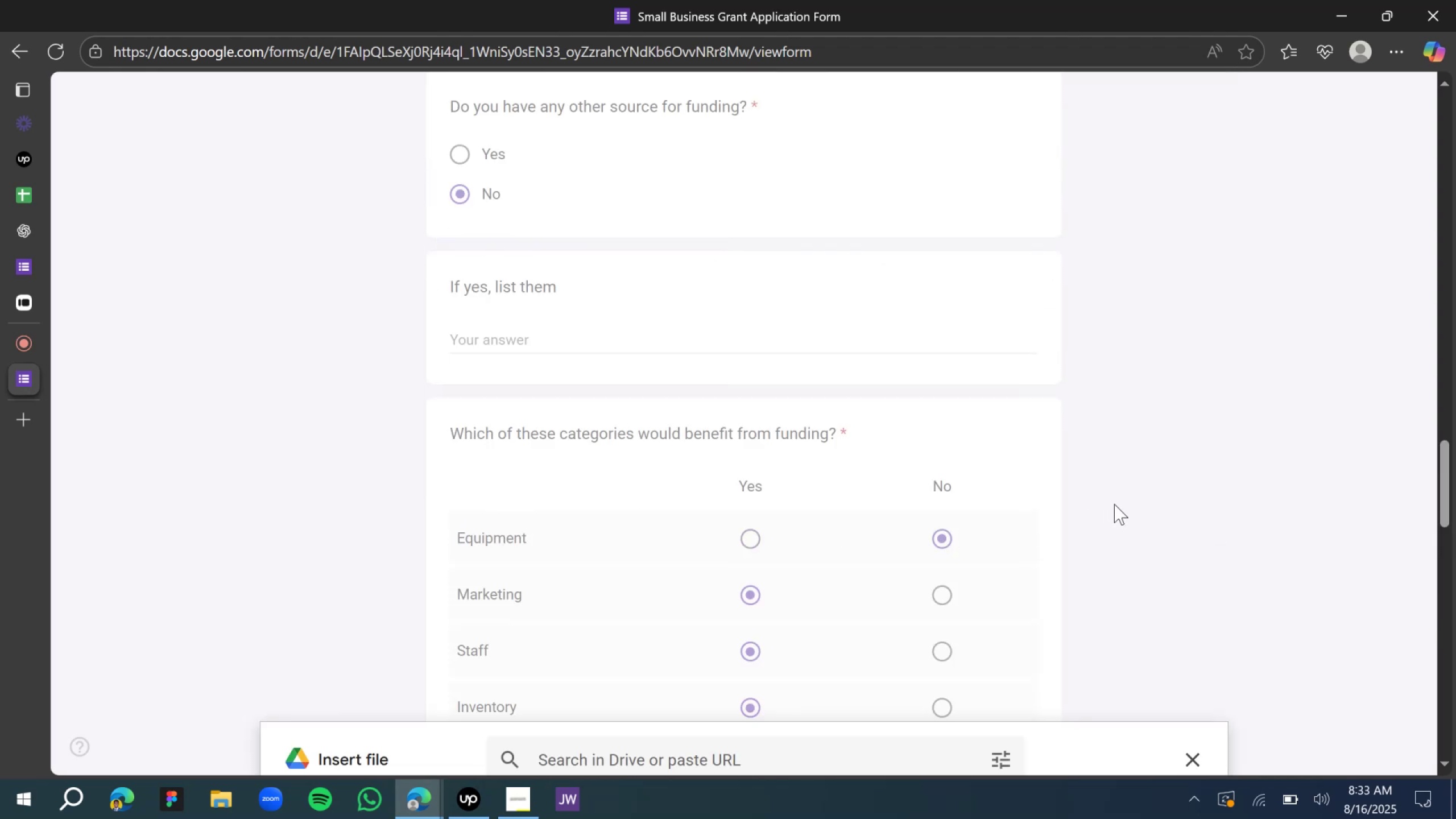 
scroll: coordinate [873, 743], scroll_direction: down, amount: 14.0
 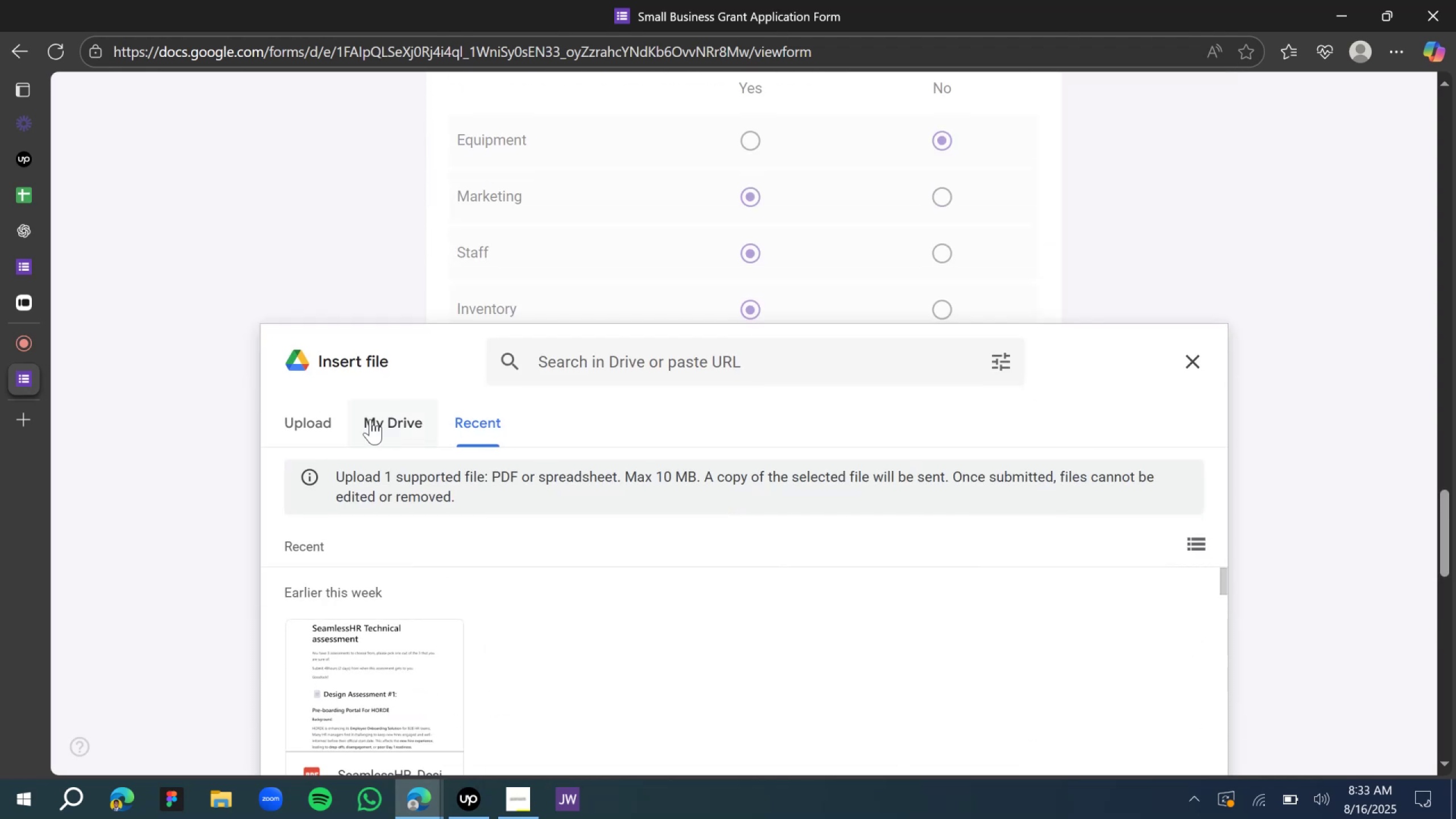 
left_click([298, 424])
 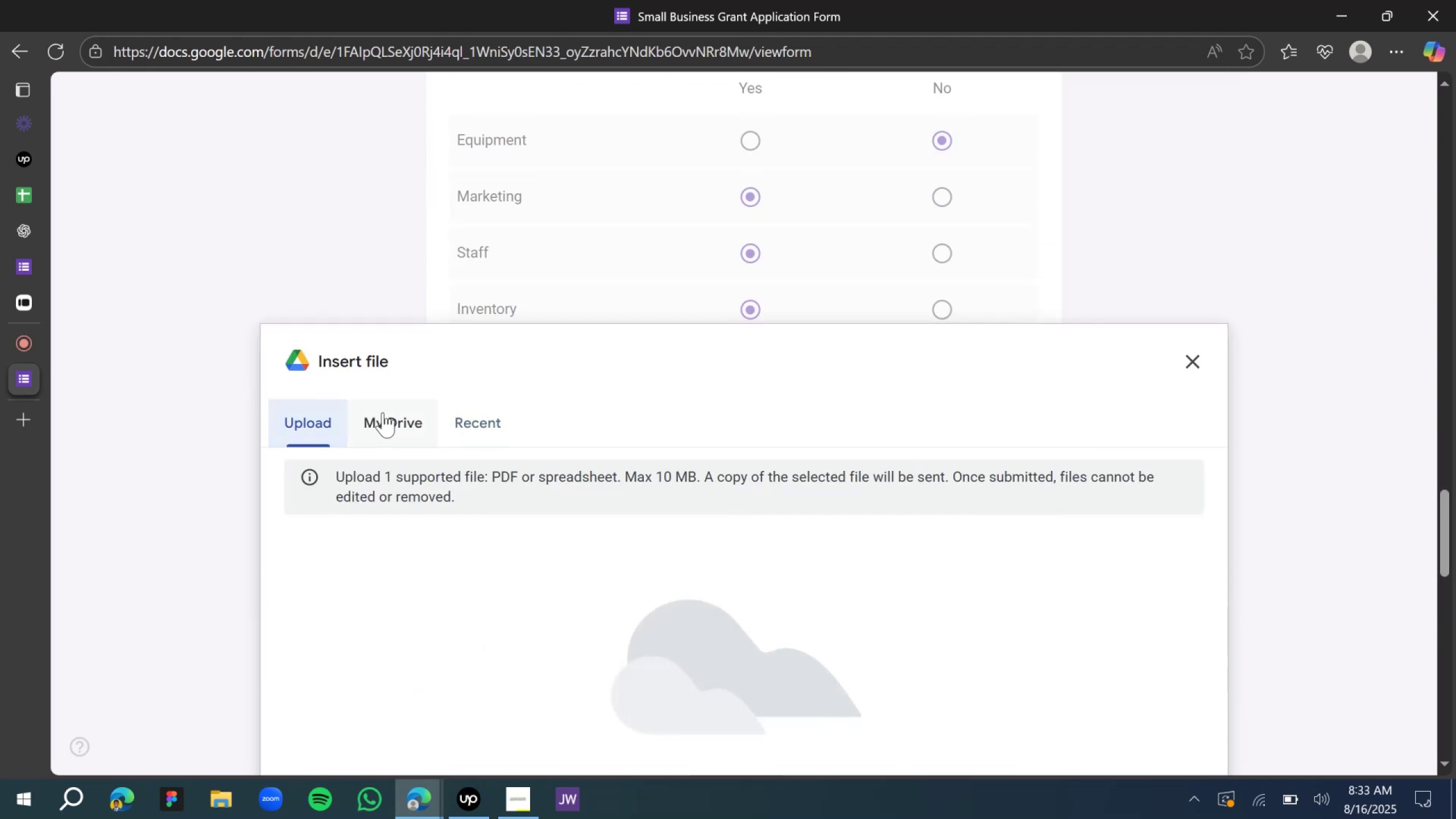 
scroll: coordinate [388, 416], scroll_direction: down, amount: 4.0
 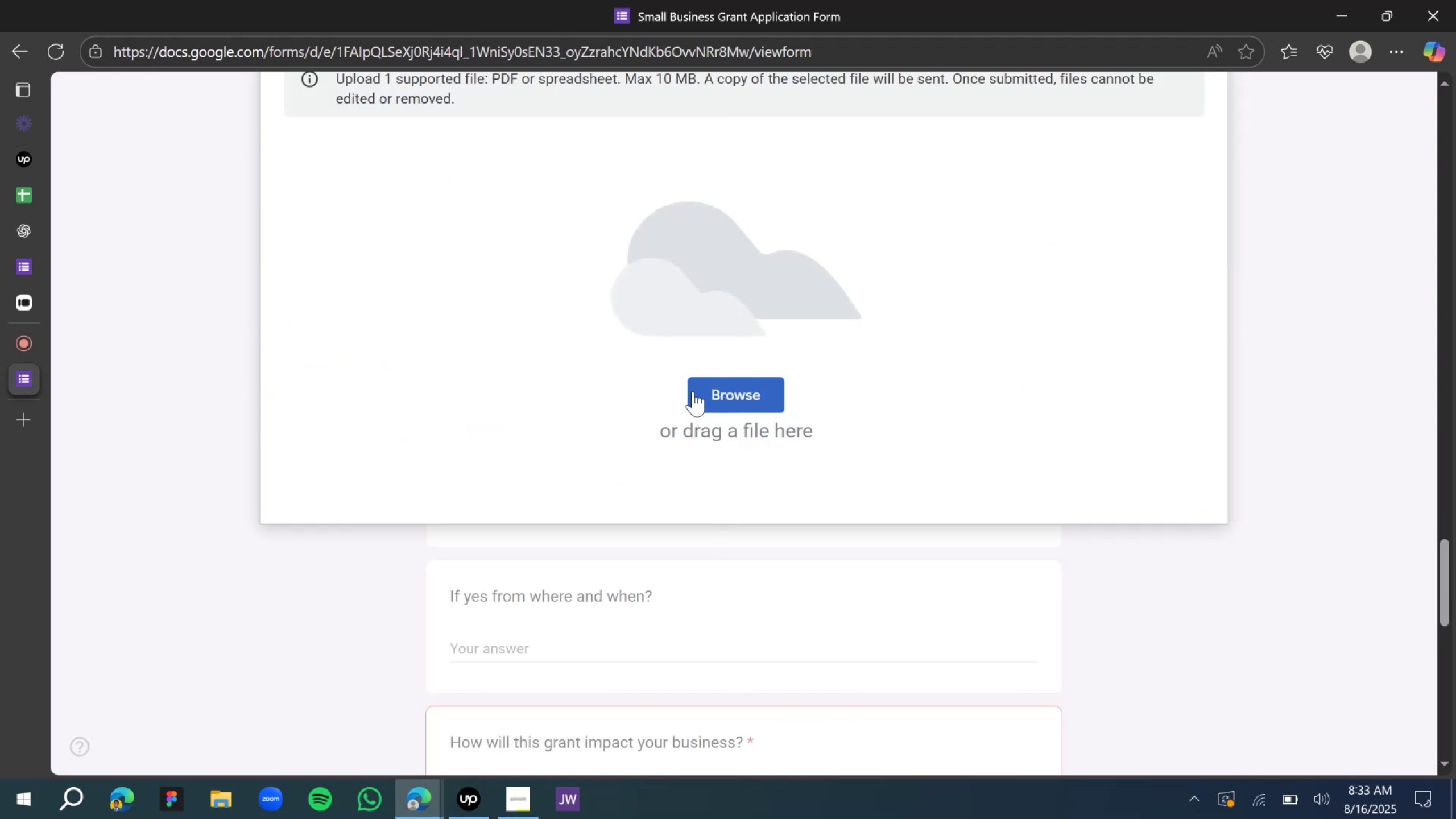 
left_click([717, 397])
 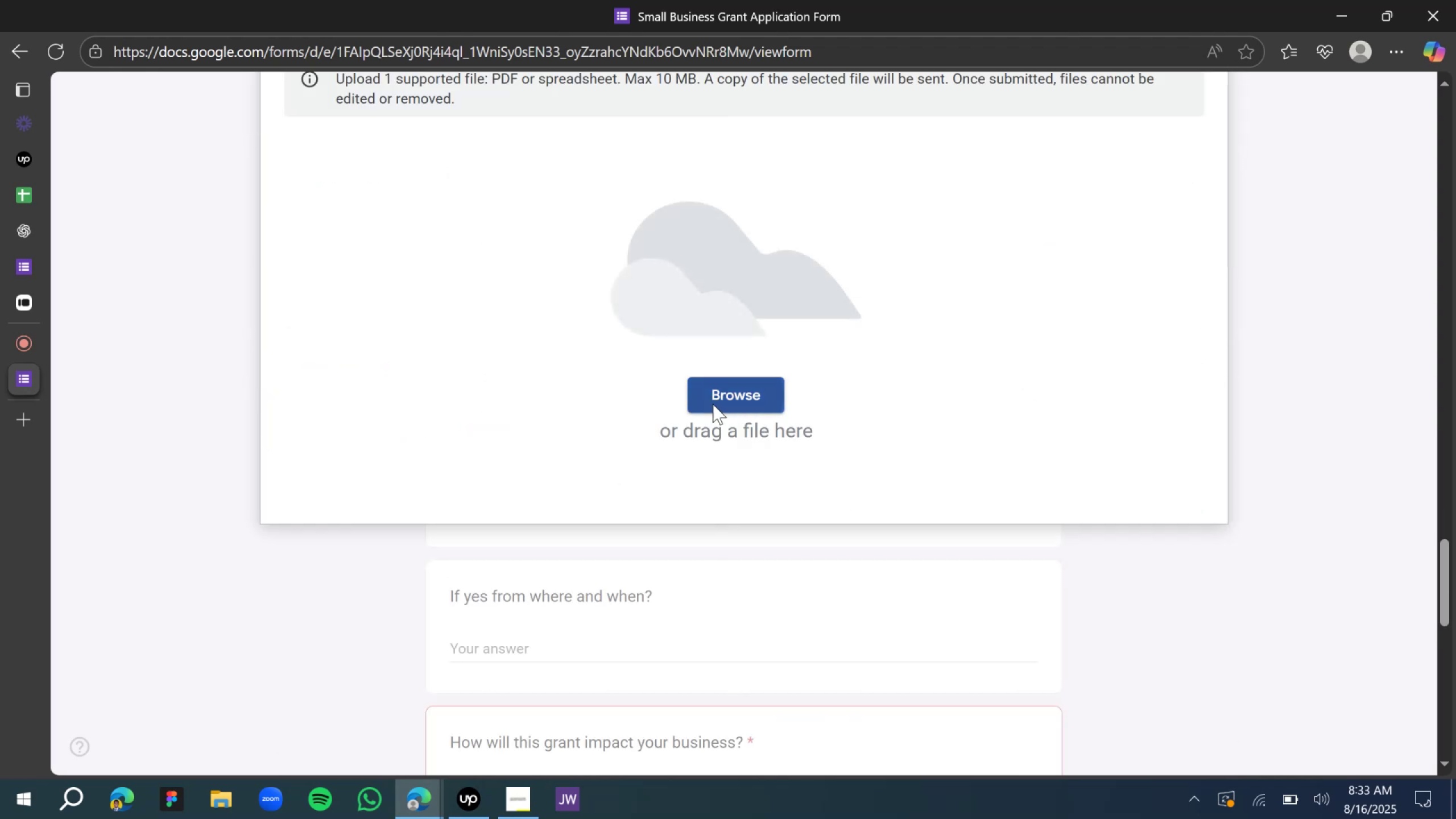 
scroll: coordinate [679, 429], scroll_direction: up, amount: 1.0
 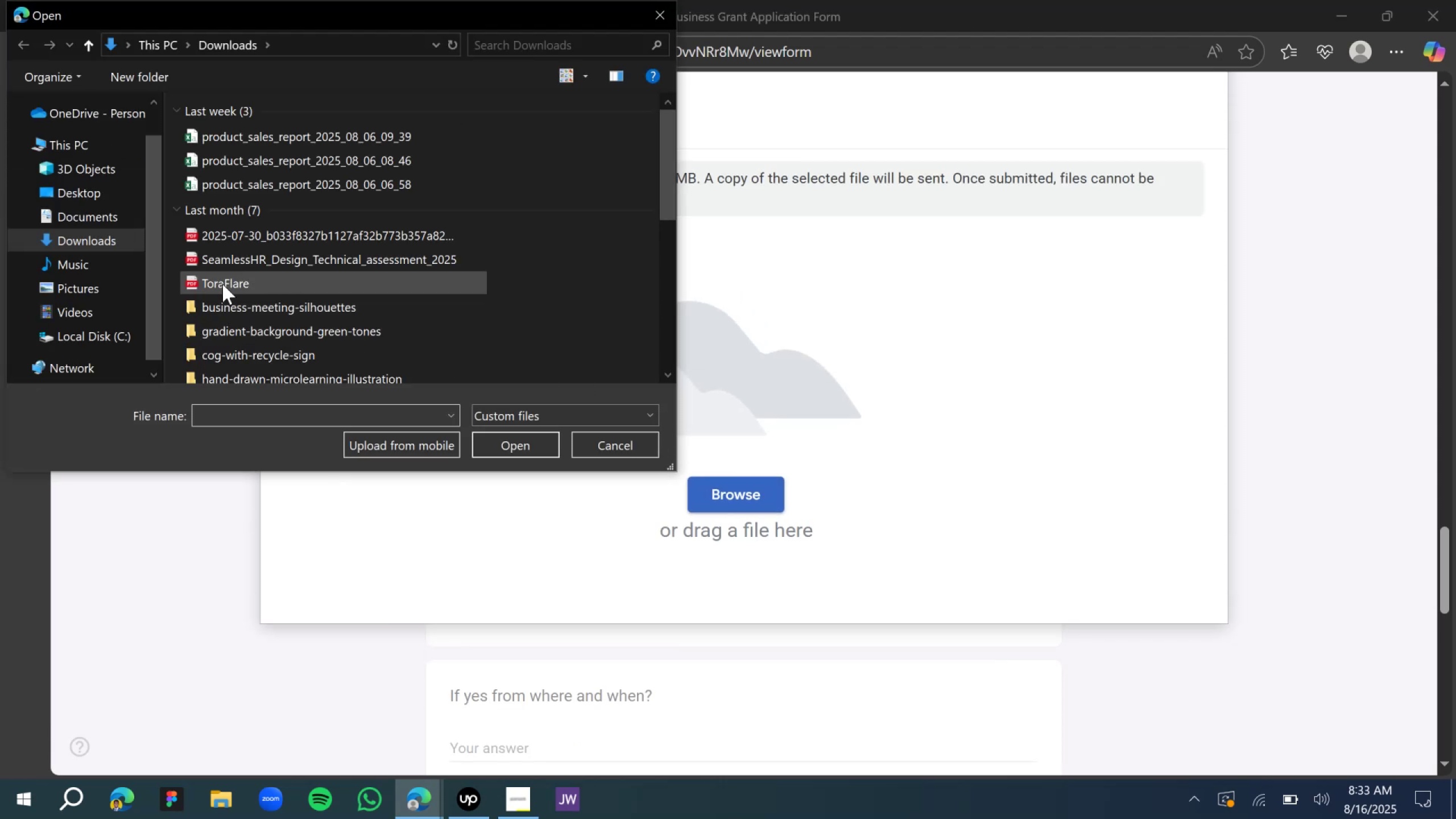 
wait(5.4)
 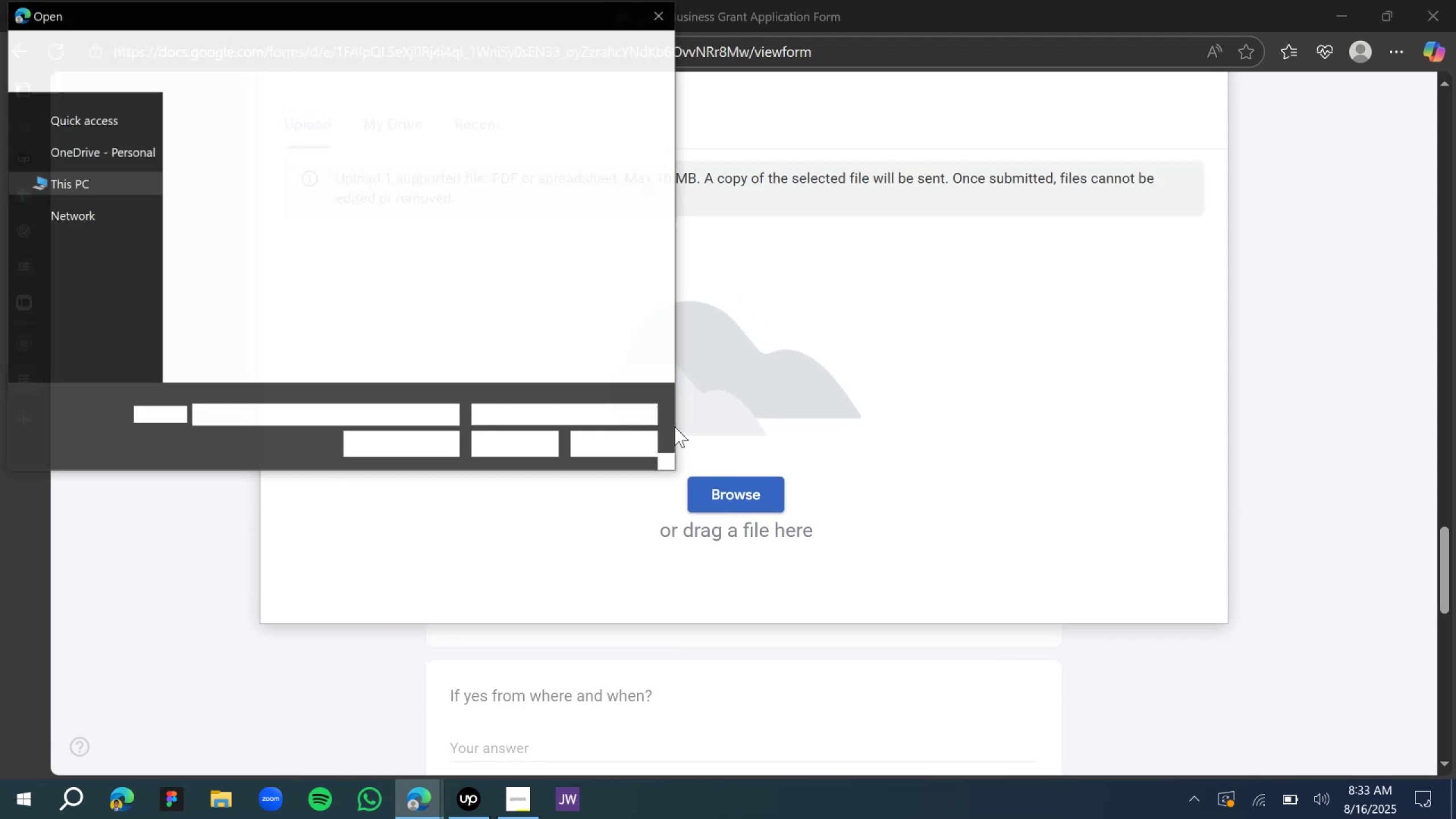 
scroll: coordinate [255, 320], scroll_direction: down, amount: 8.0
 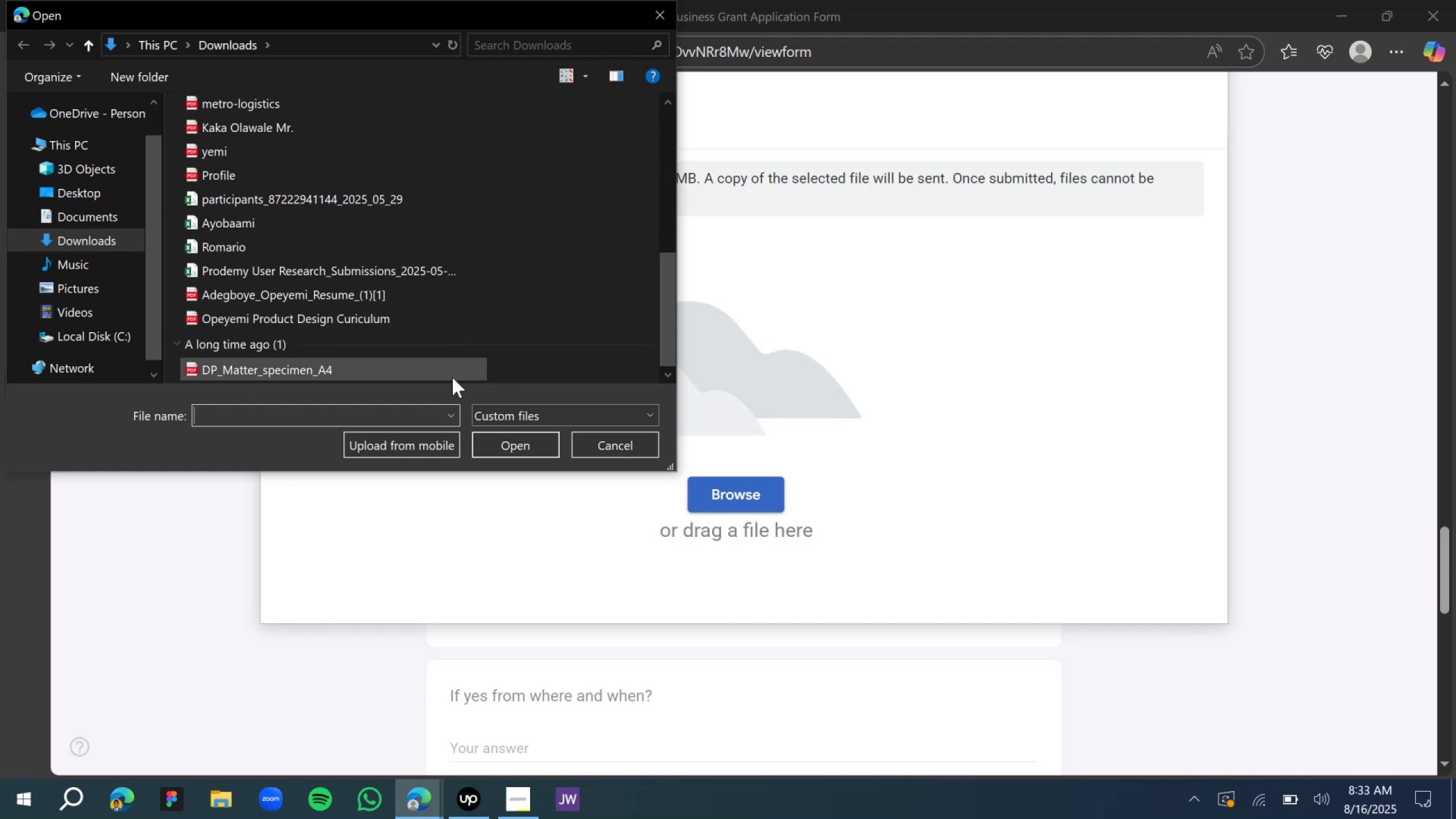 
wait(8.46)
 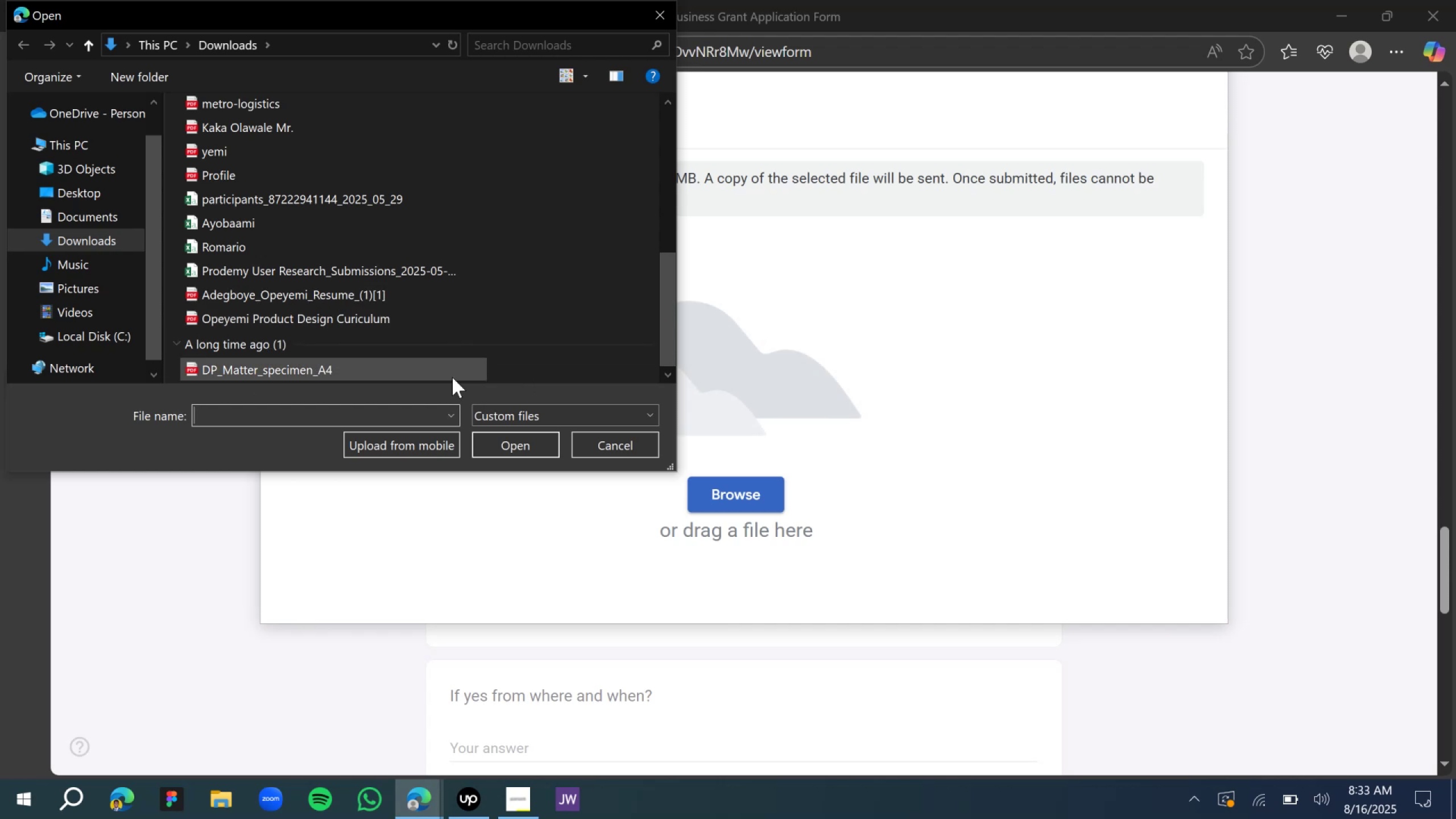 
left_click([227, 151])
 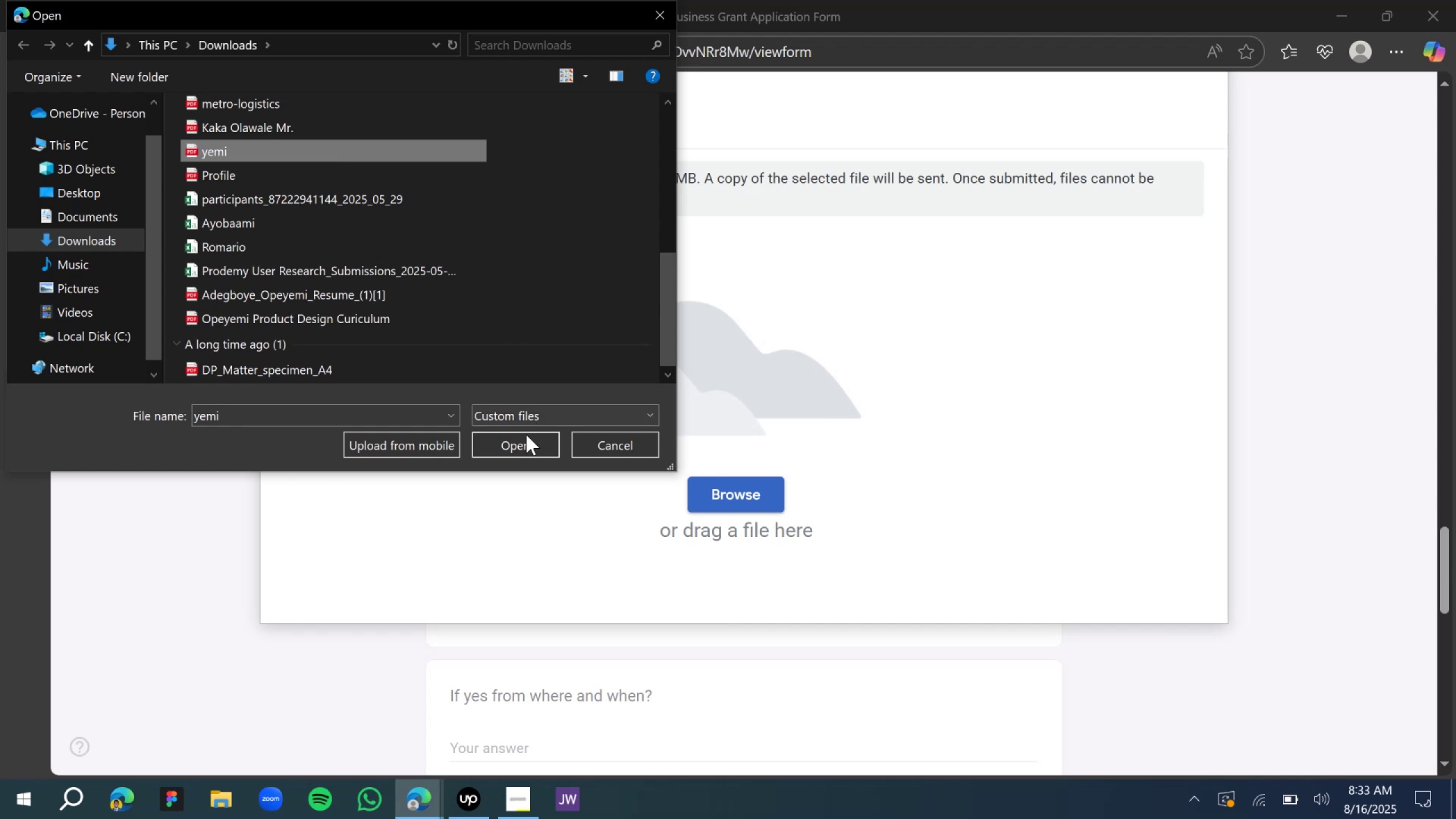 
left_click([521, 448])
 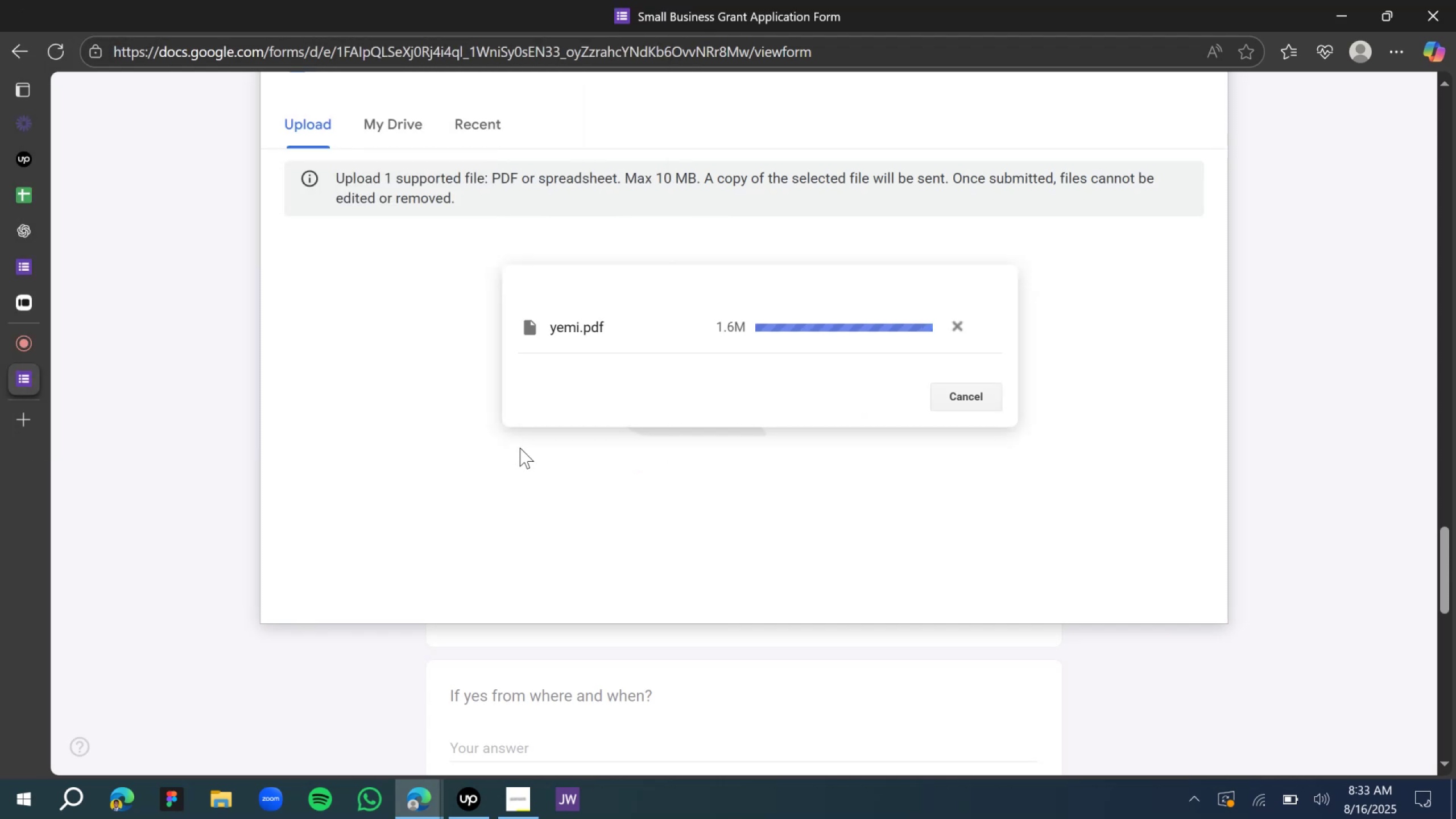 
wait(9.18)
 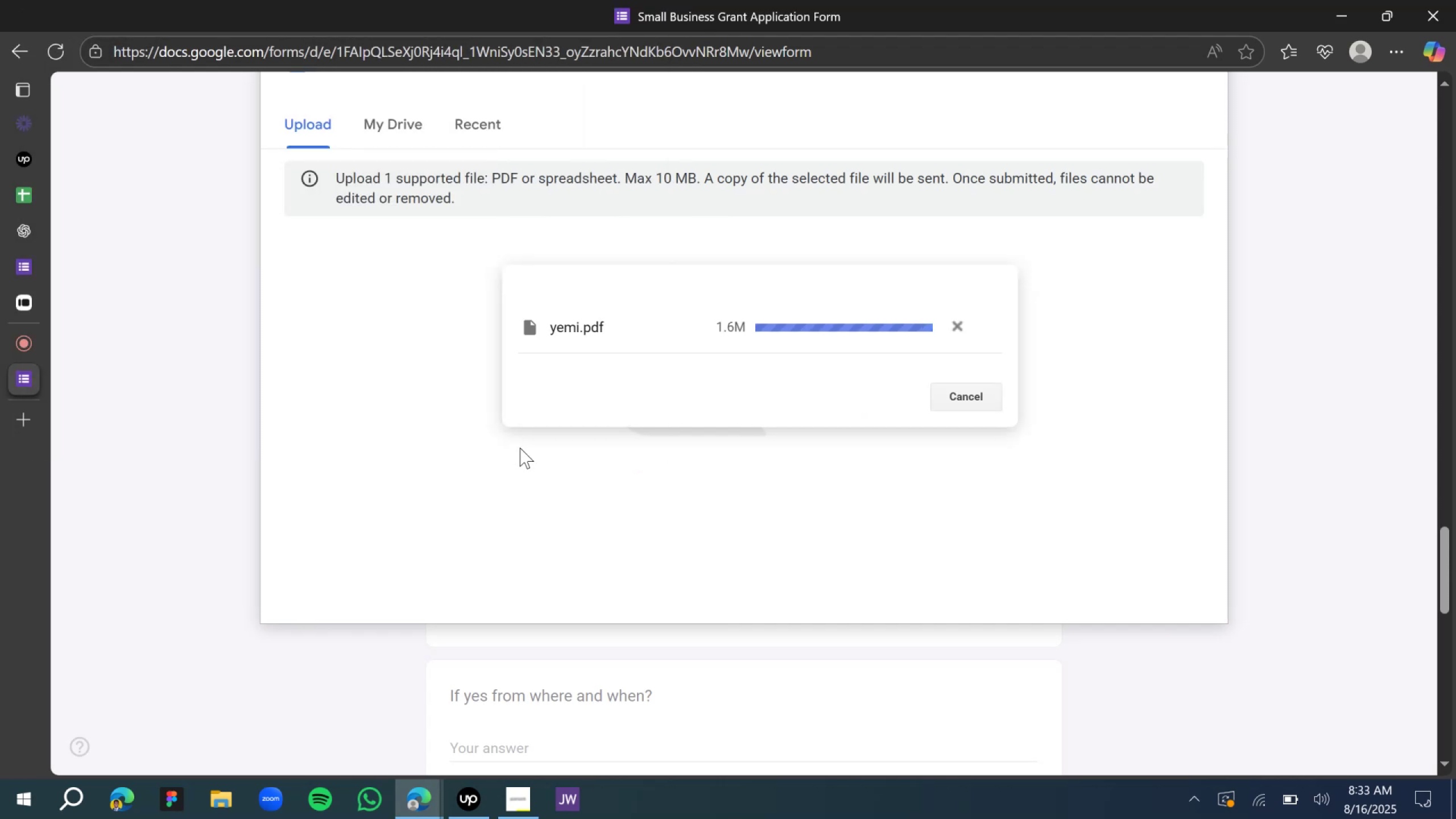 
left_click([463, 618])
 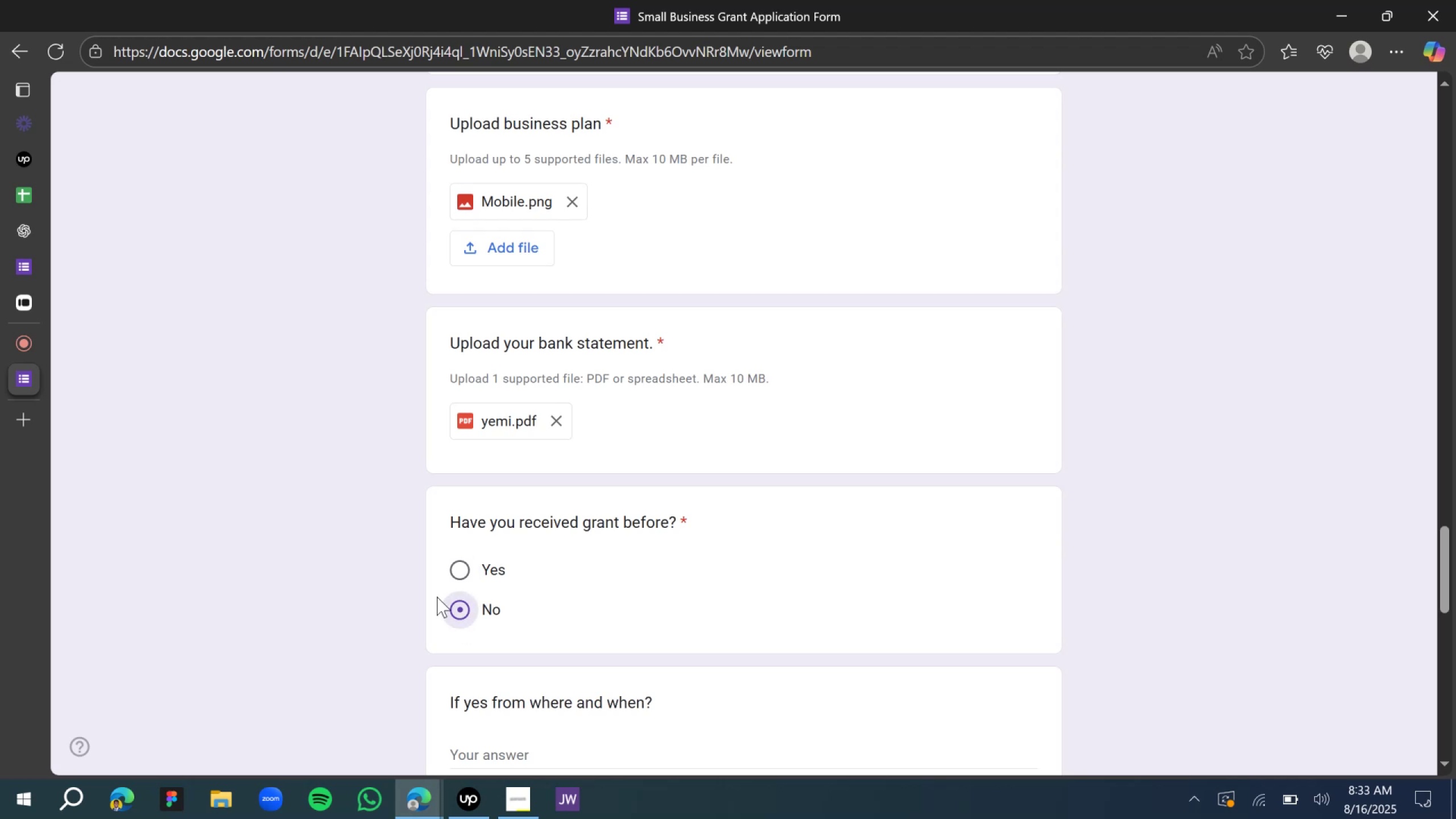 
scroll: coordinate [437, 586], scroll_direction: down, amount: 5.0
 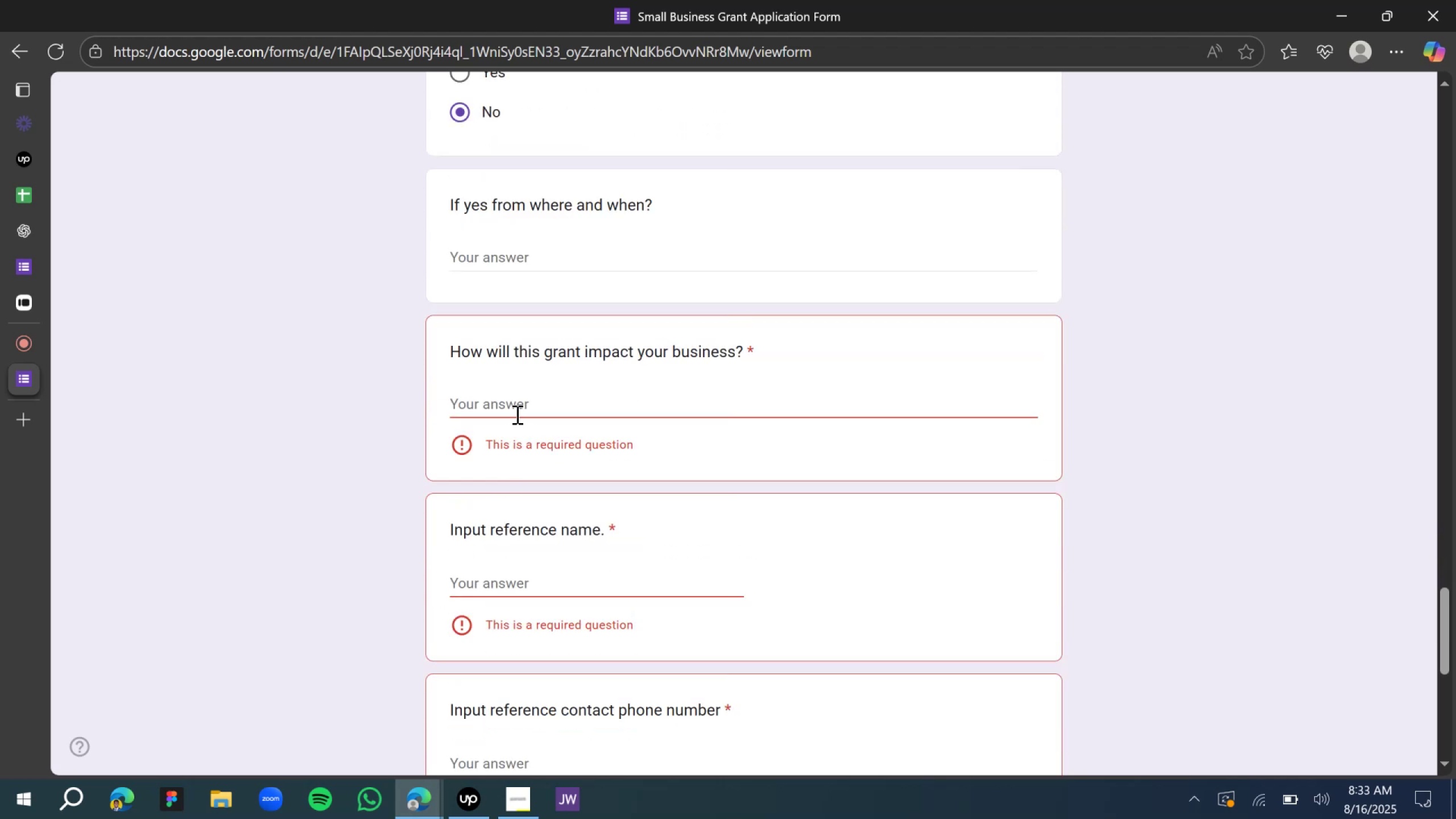 
left_click([516, 414])
 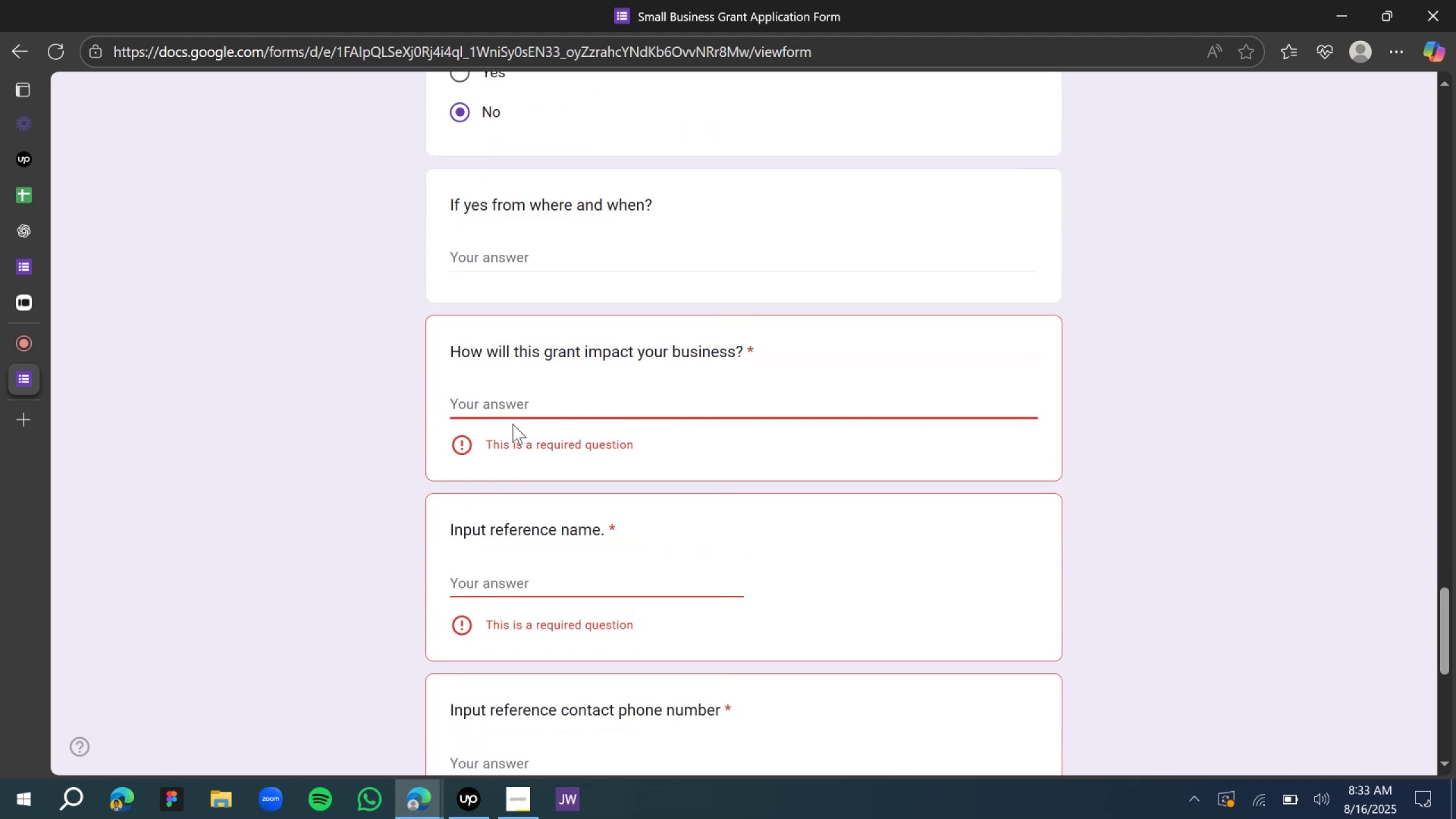 
type(very impactfulMr okokmilo)
 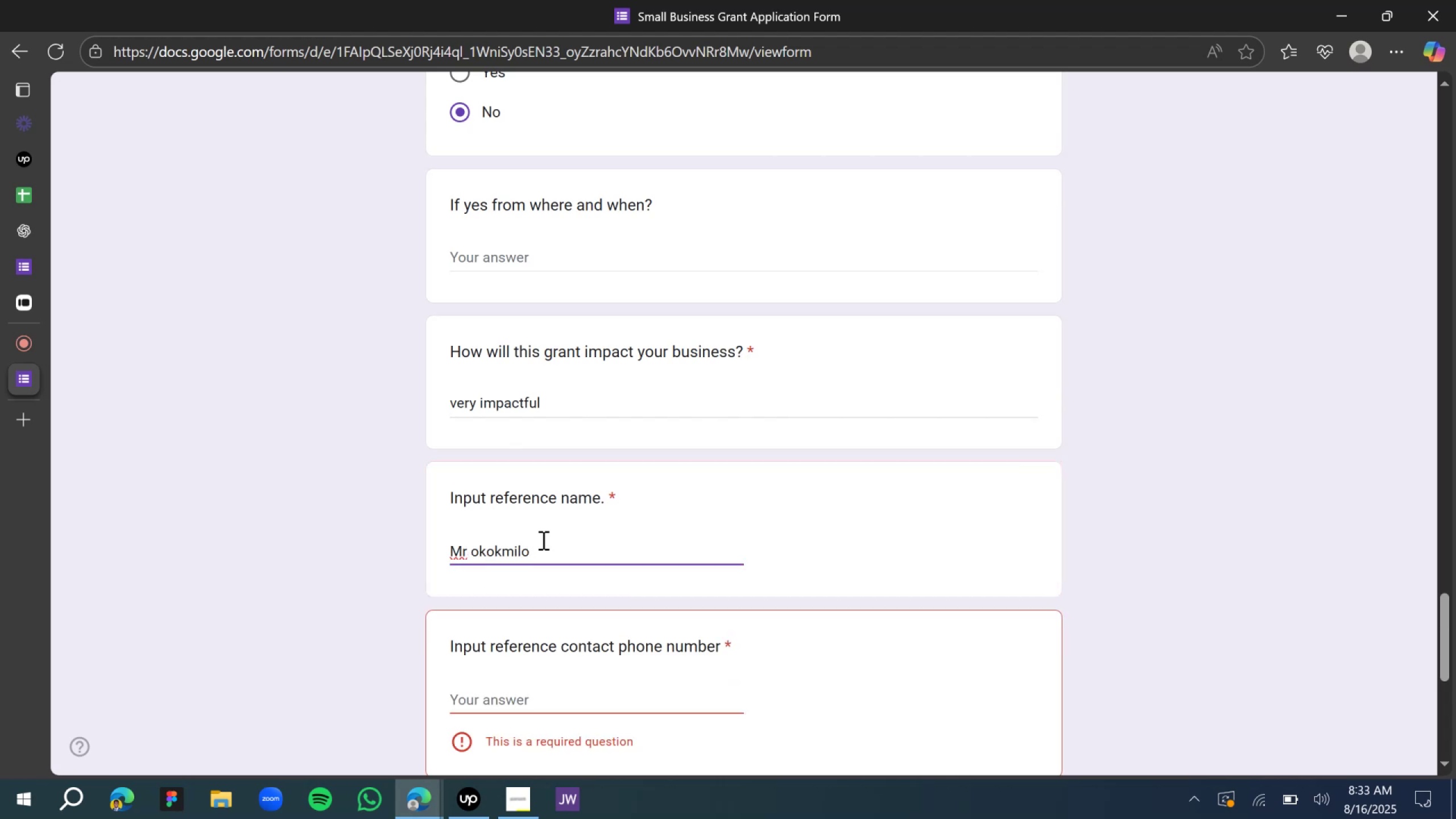 
scroll: coordinate [522, 568], scroll_direction: down, amount: 2.0
 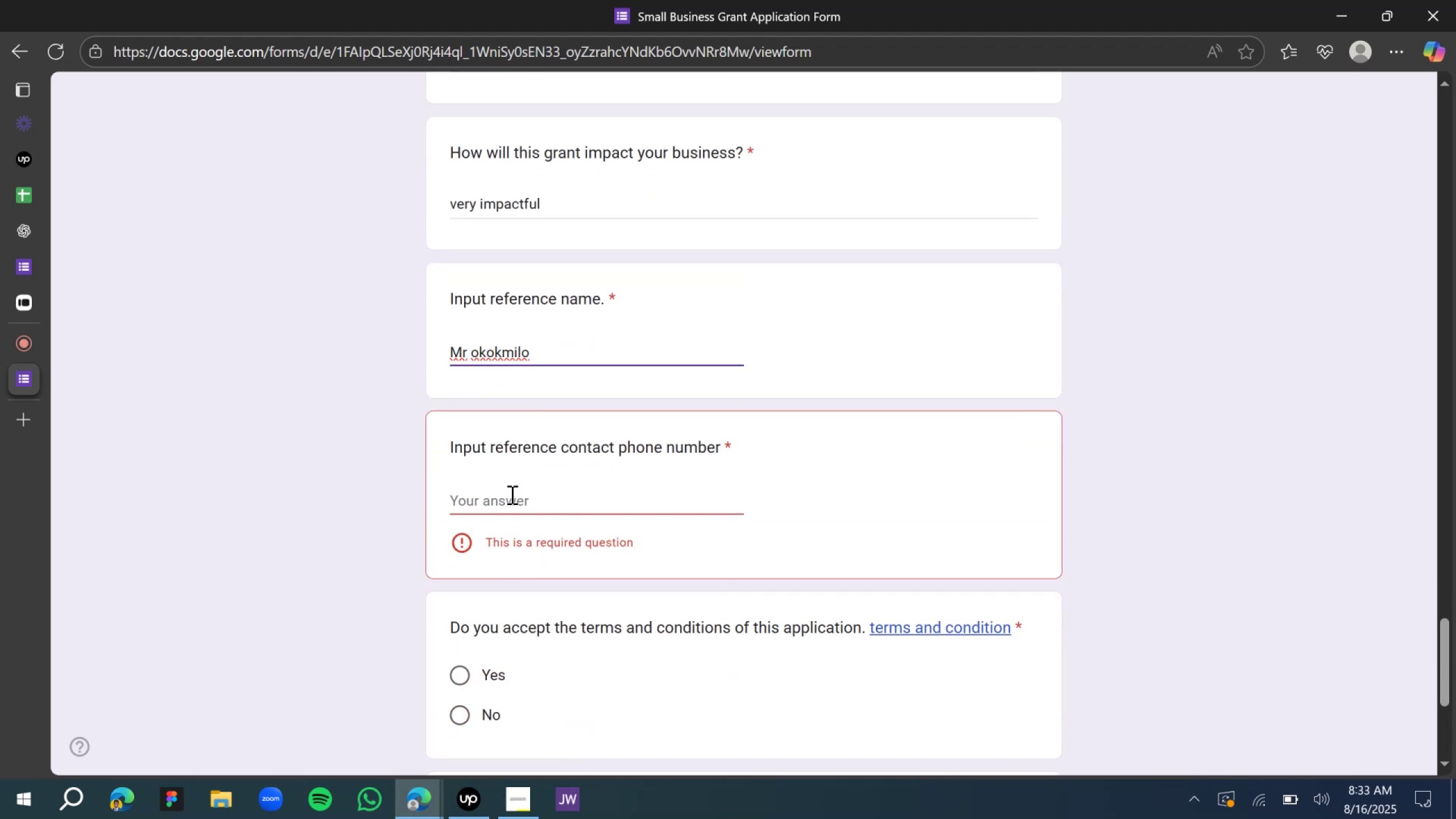 
left_click([509, 502])
 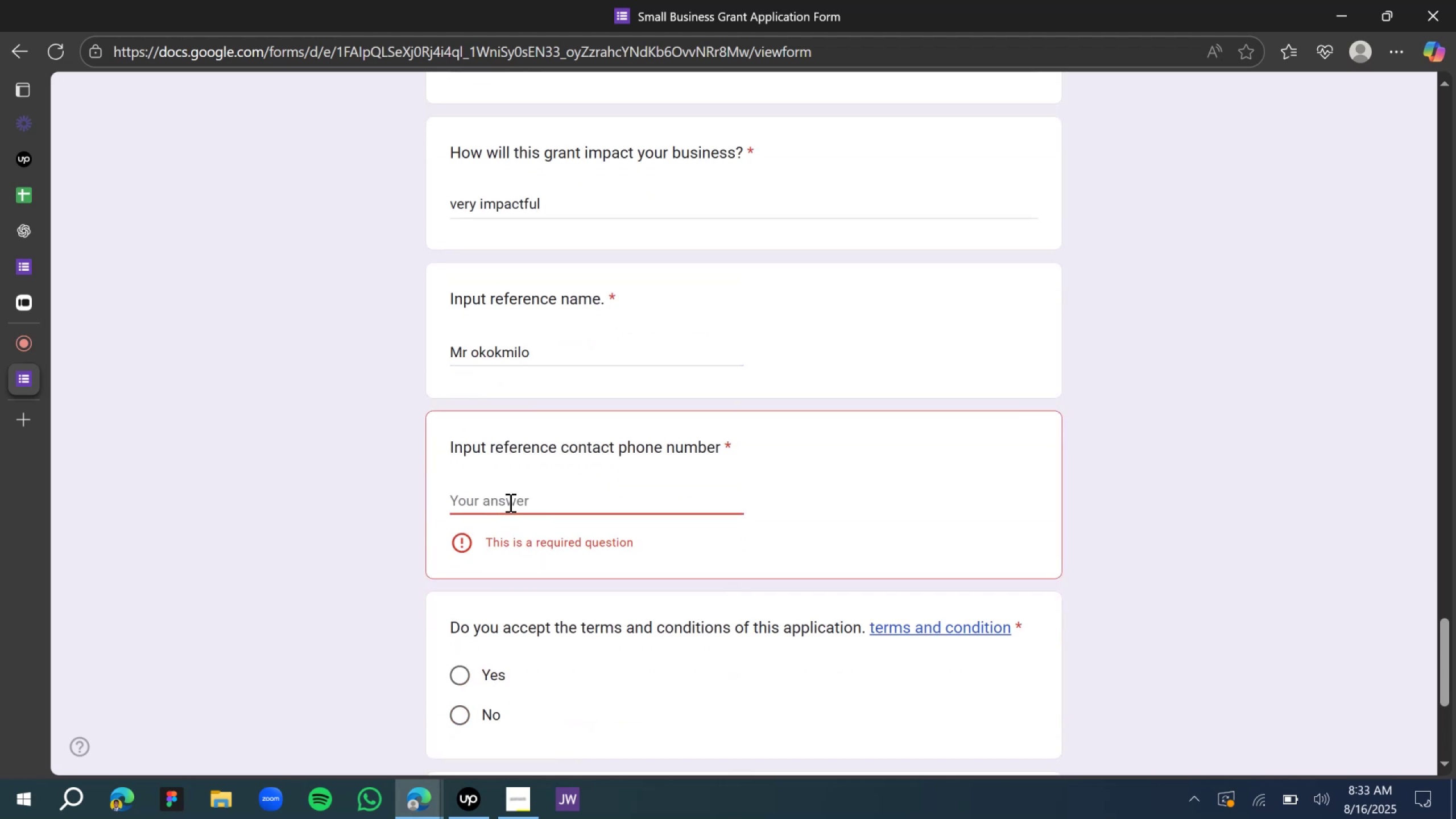 
type(23Eww)
key(Backspace)
key(Backspace)
type(WW21)
 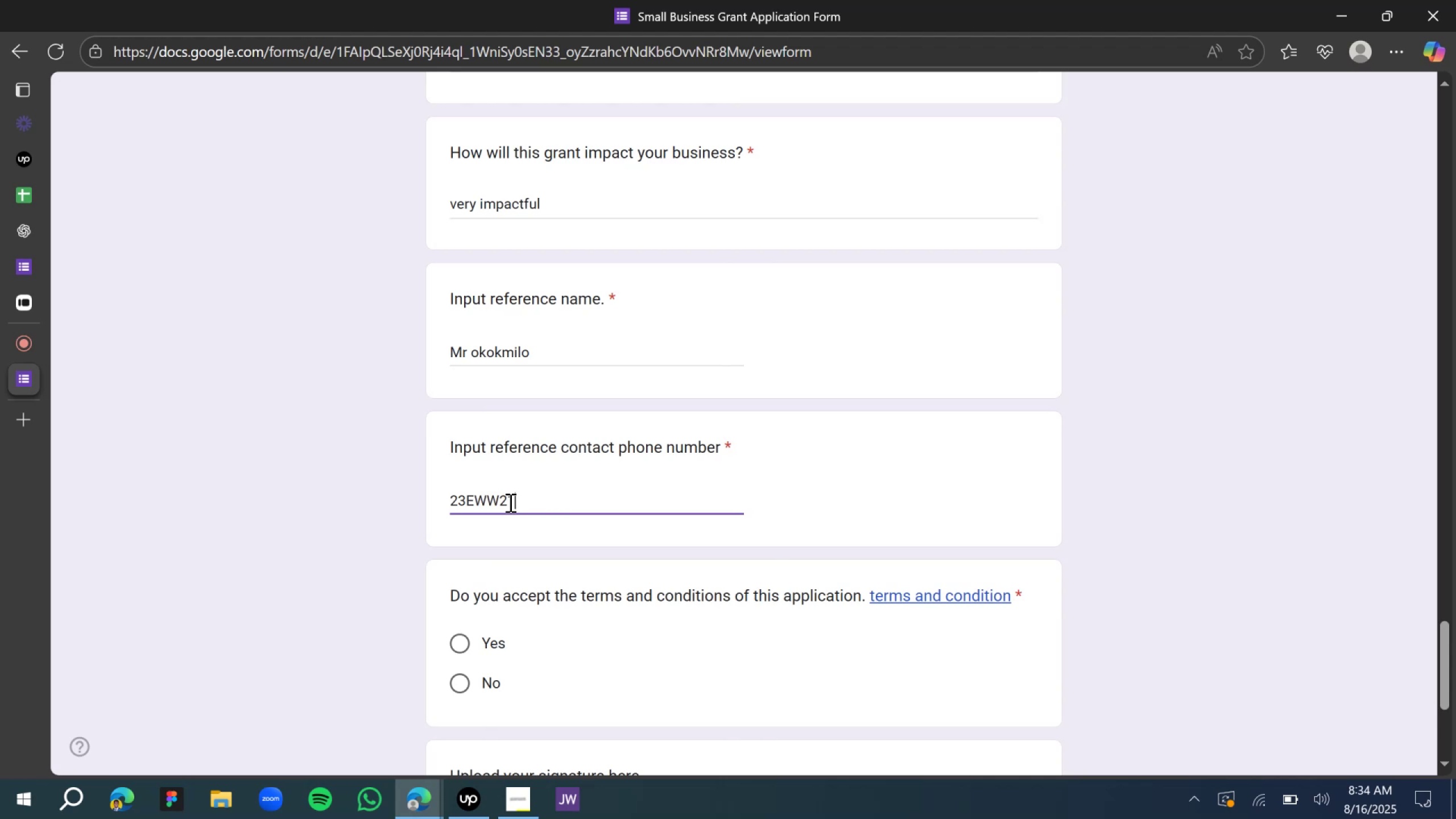 
scroll: coordinate [486, 573], scroll_direction: down, amount: 2.0
 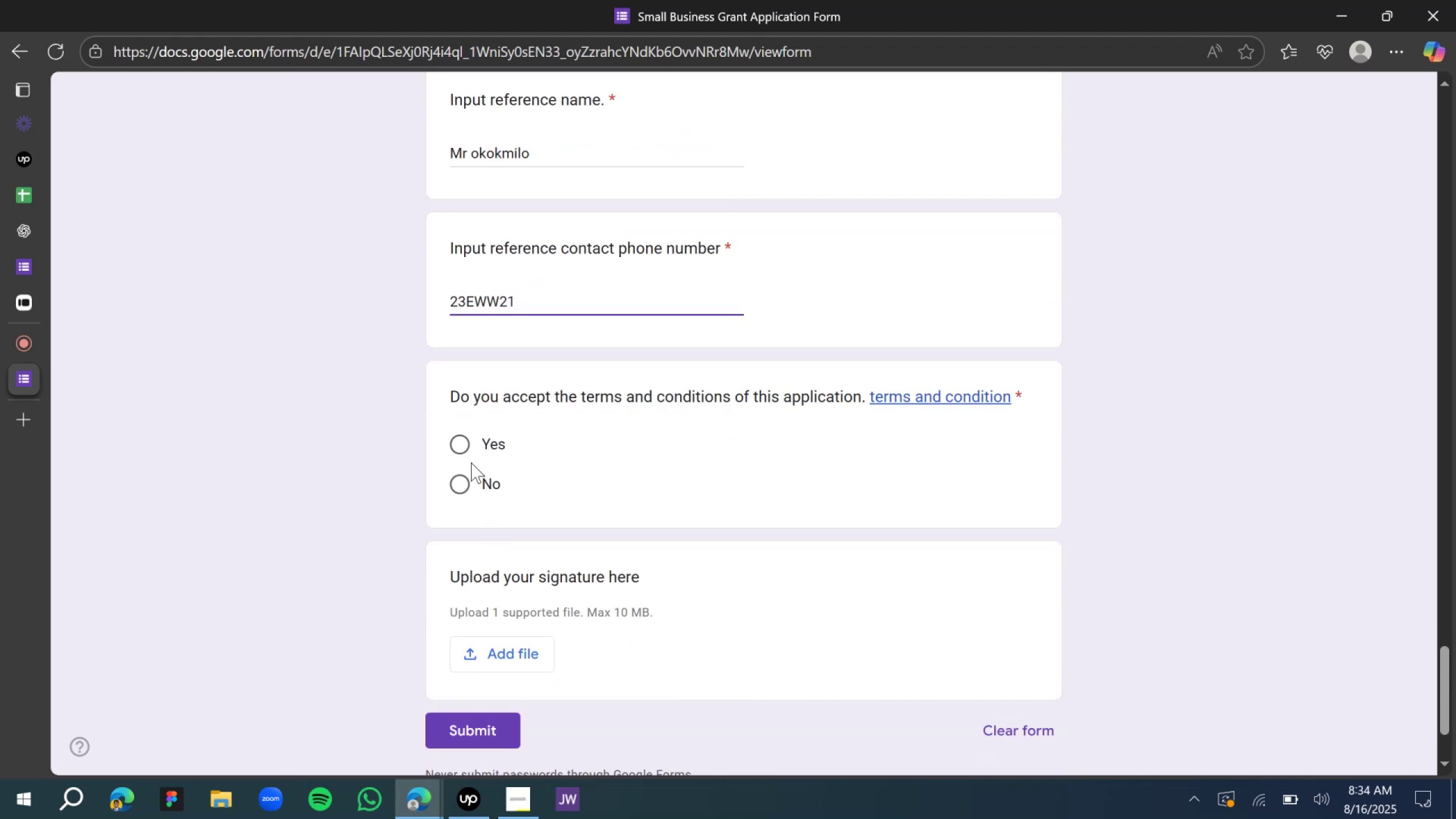 
left_click([456, 440])
 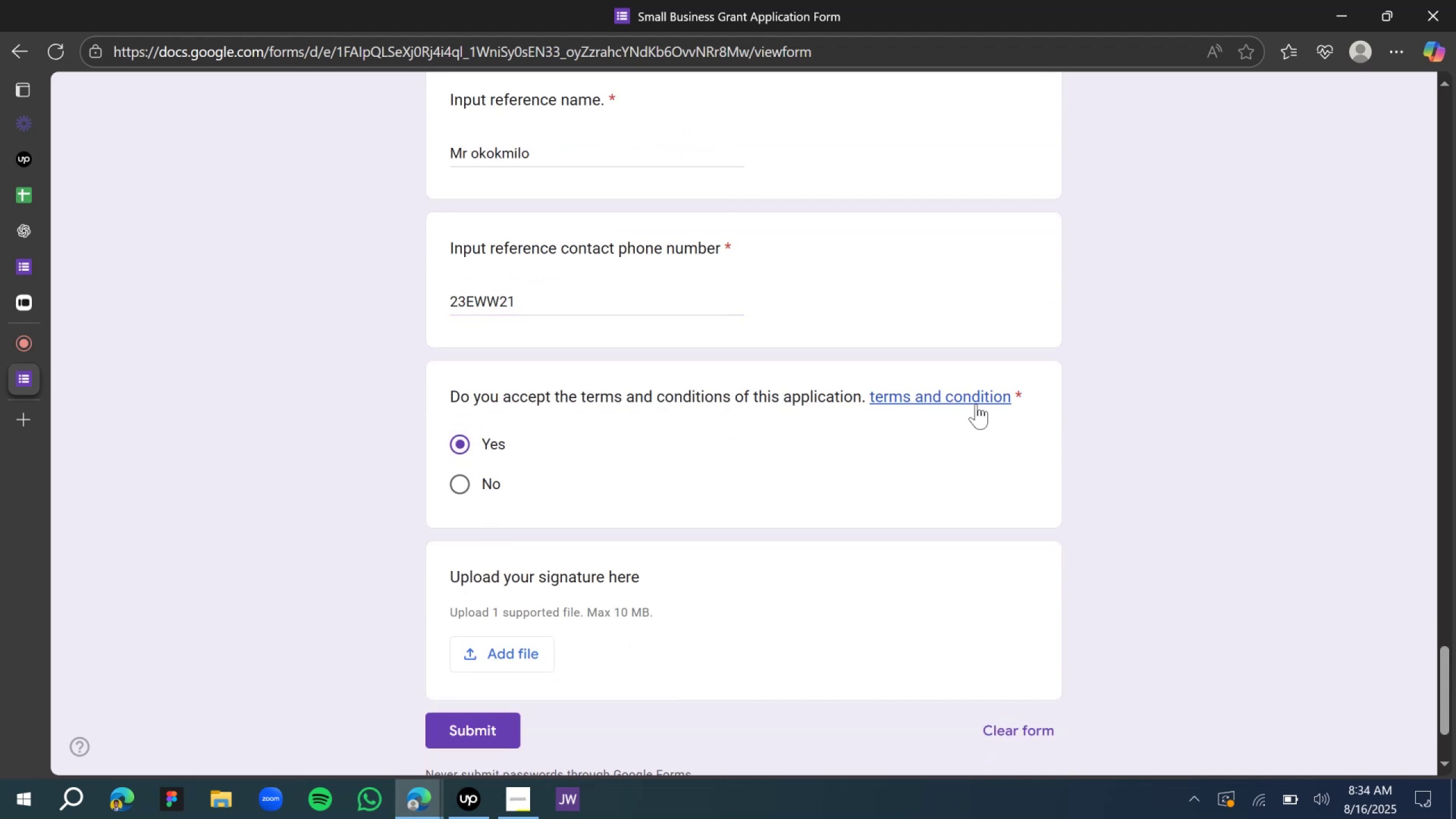 
right_click([954, 393])
 